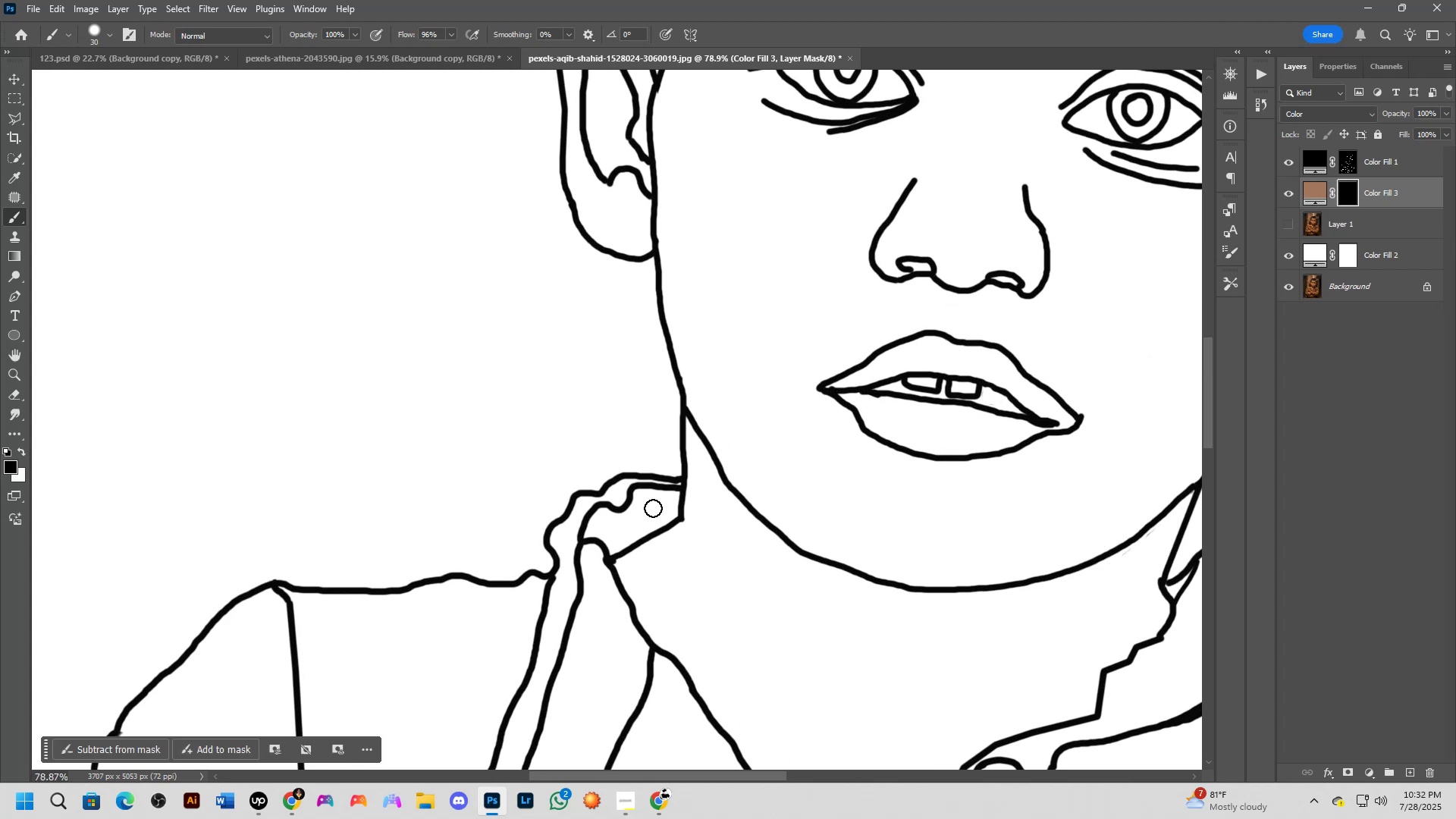 
triple_click([653, 508])
 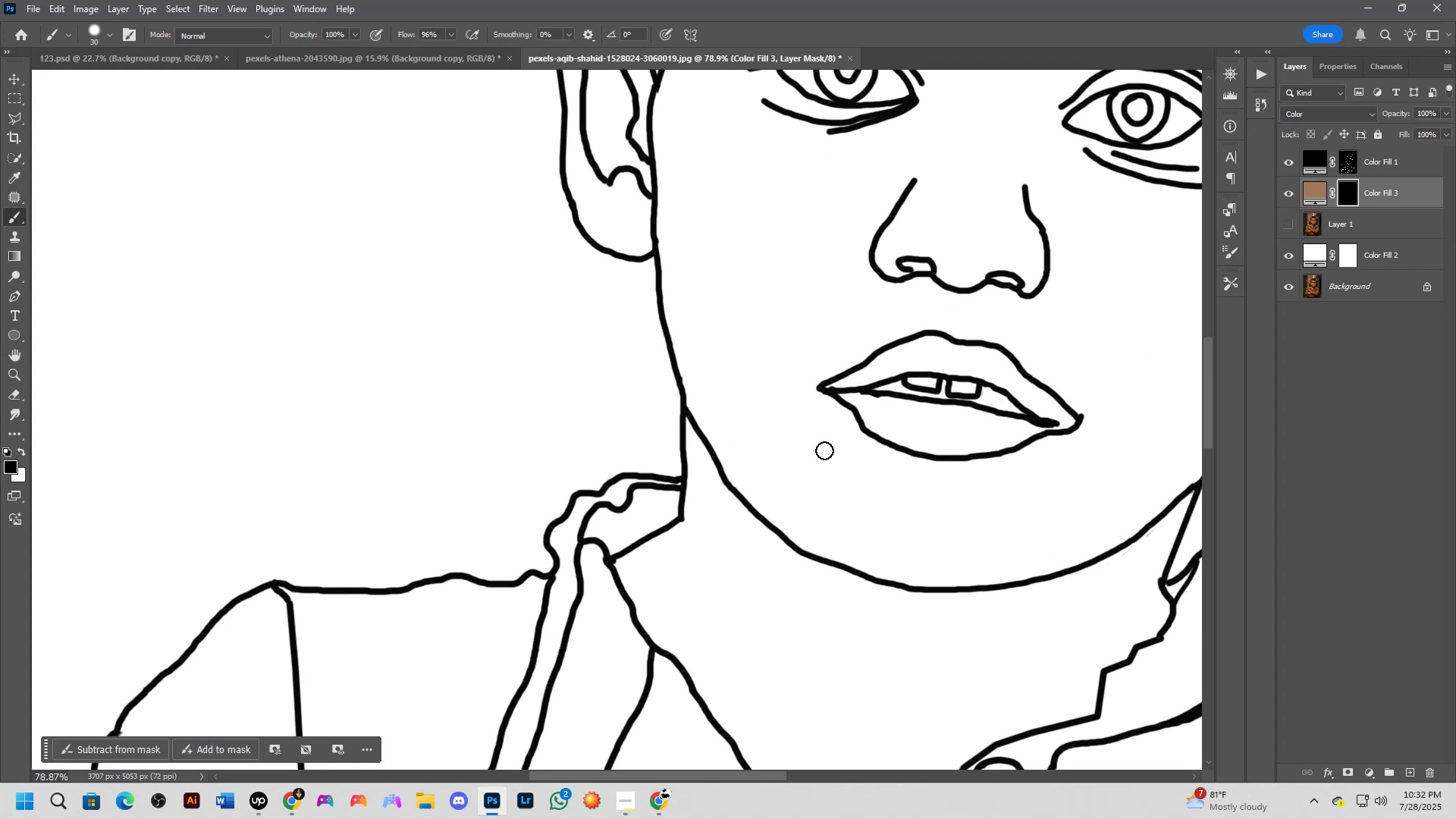 
key(X)
 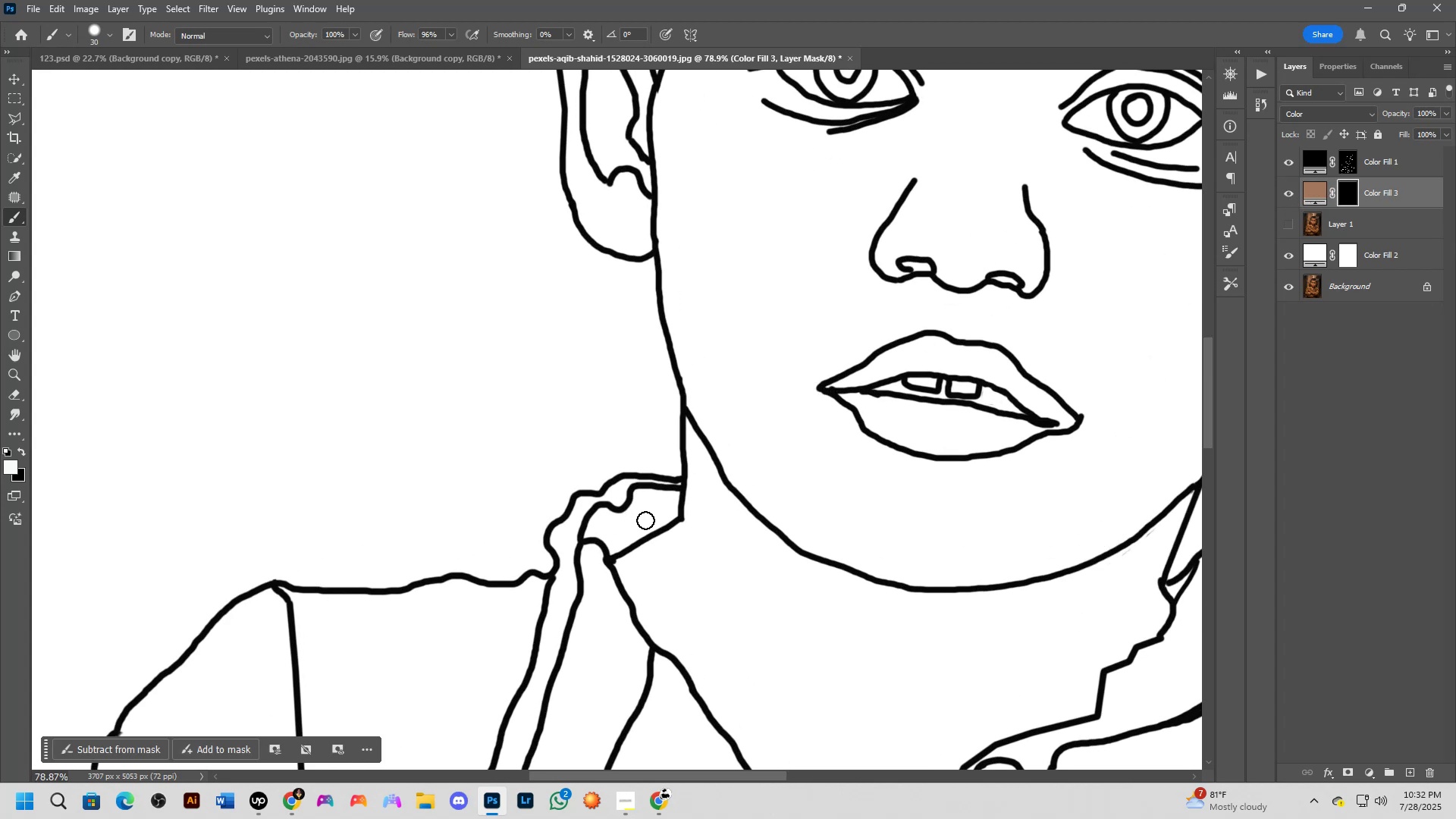 
double_click([645, 520])
 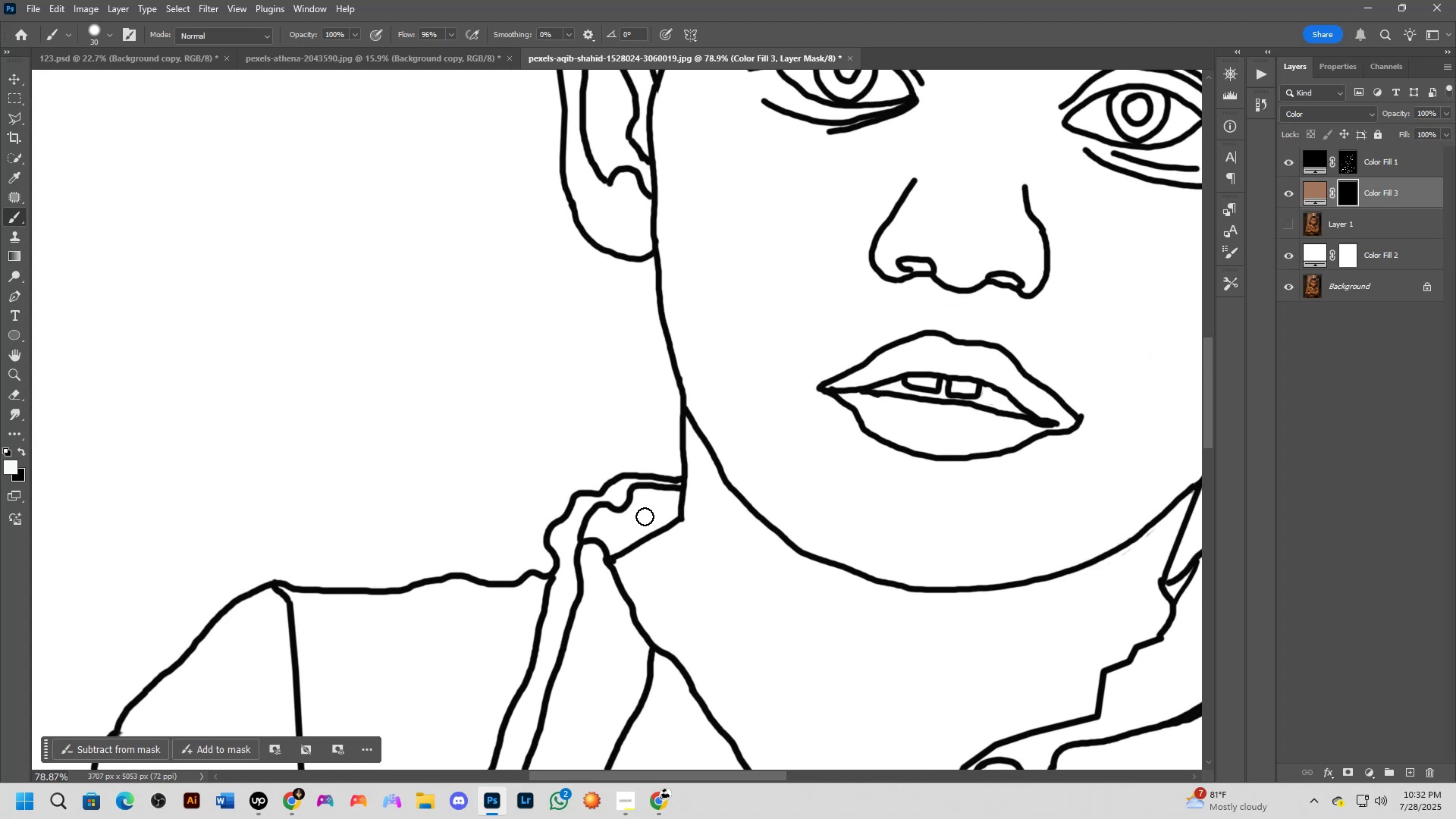 
key(X)
 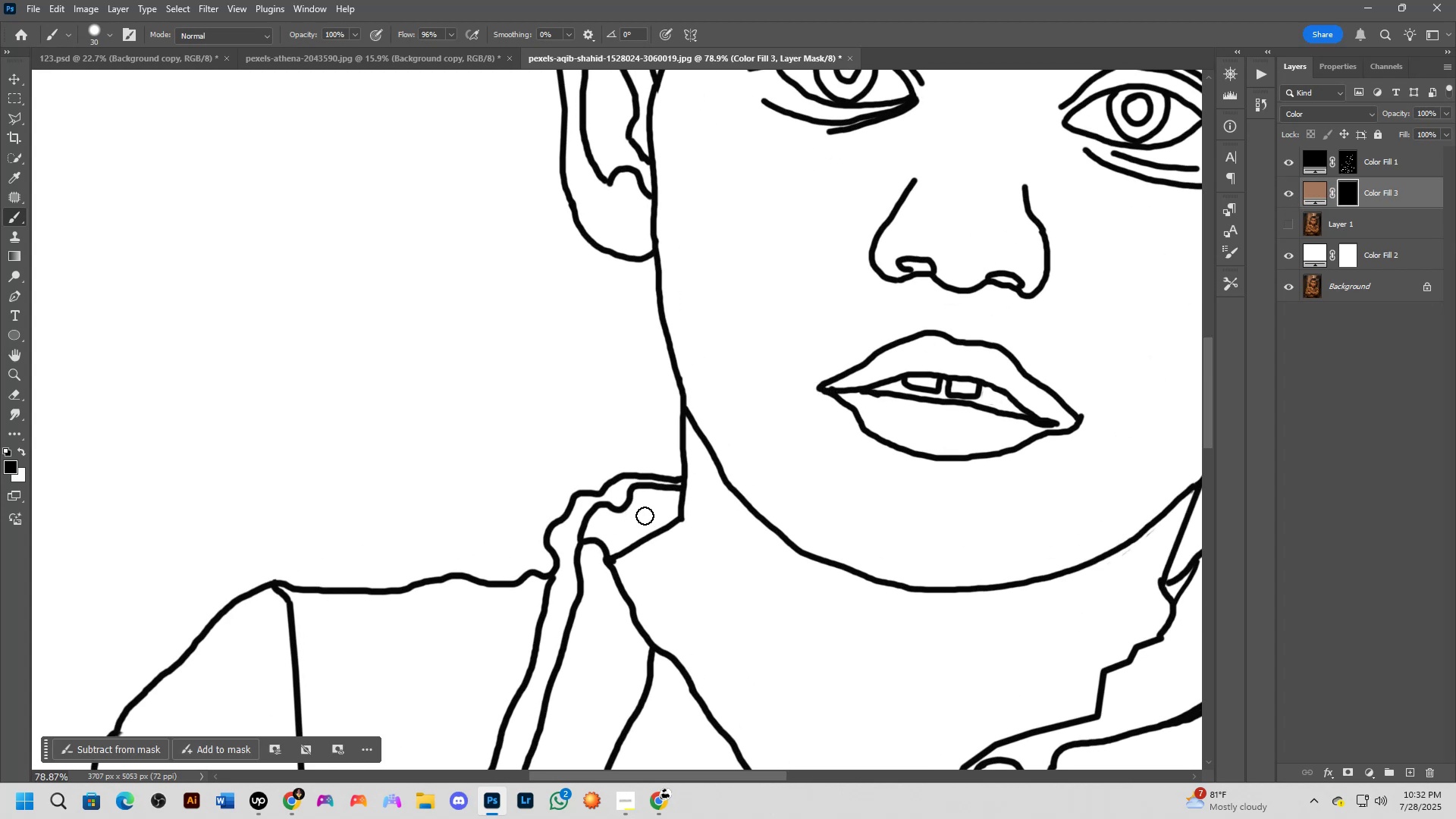 
triple_click([645, 516])
 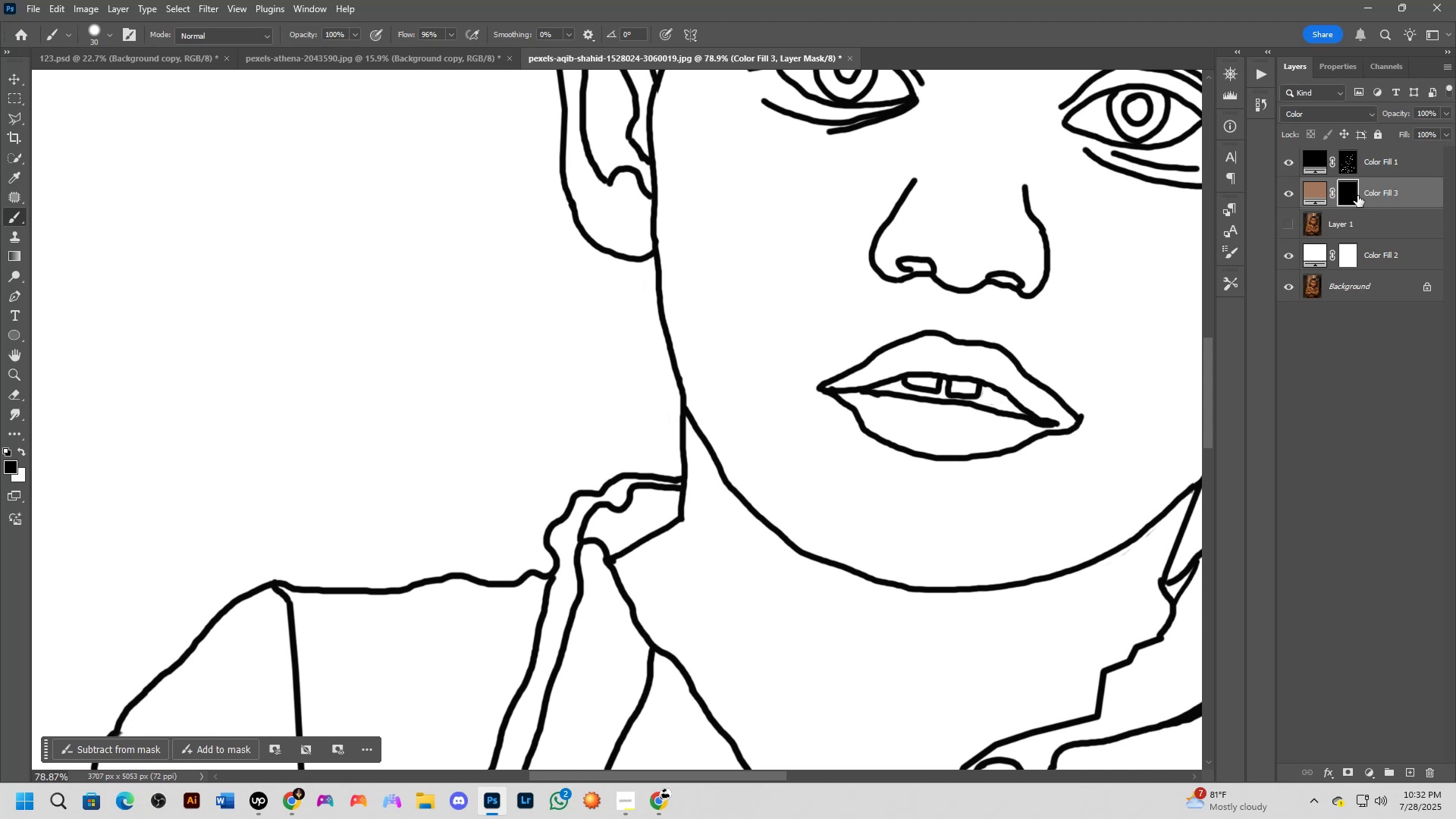 
wait(10.2)
 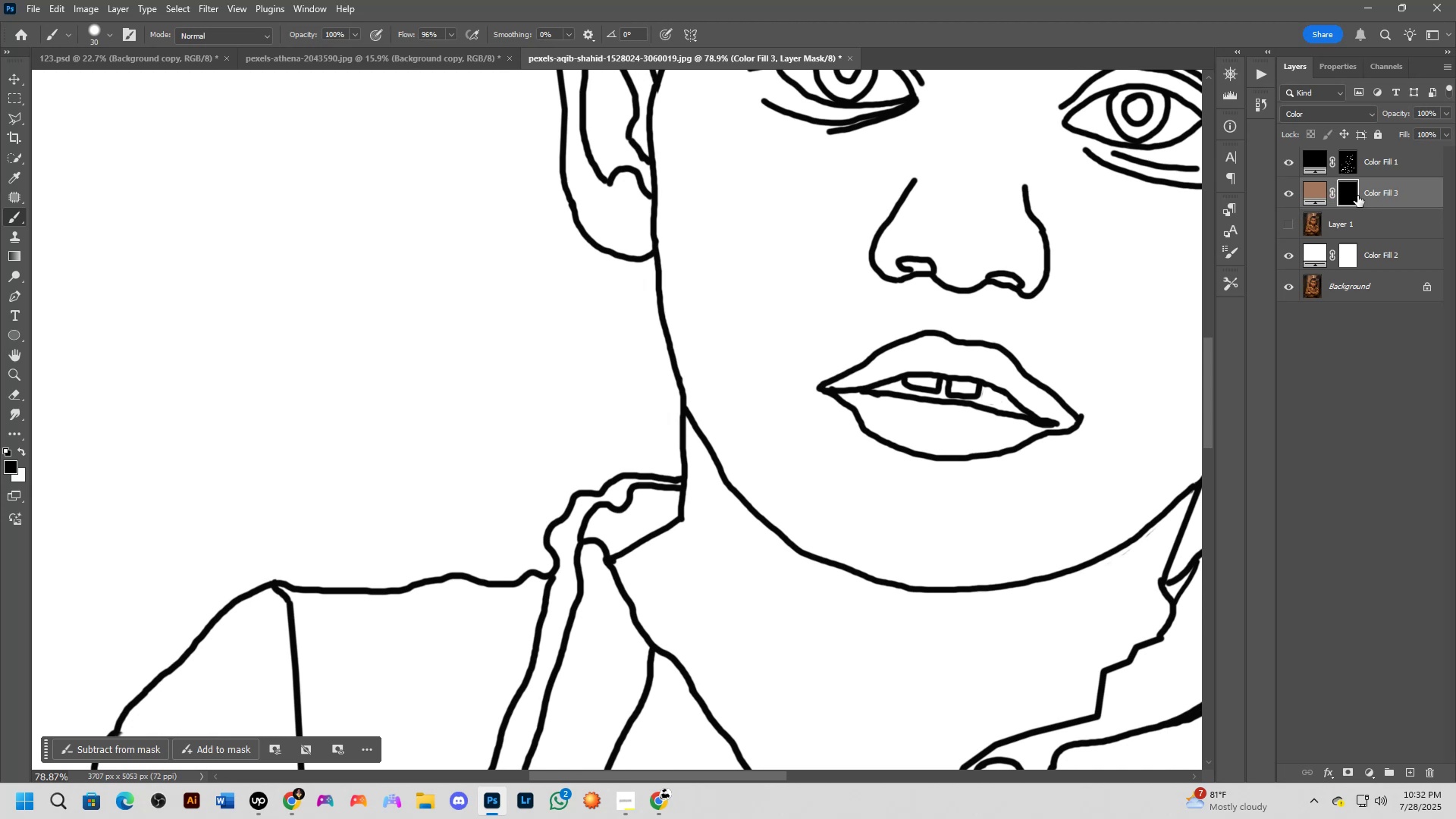 
left_click([1340, 115])
 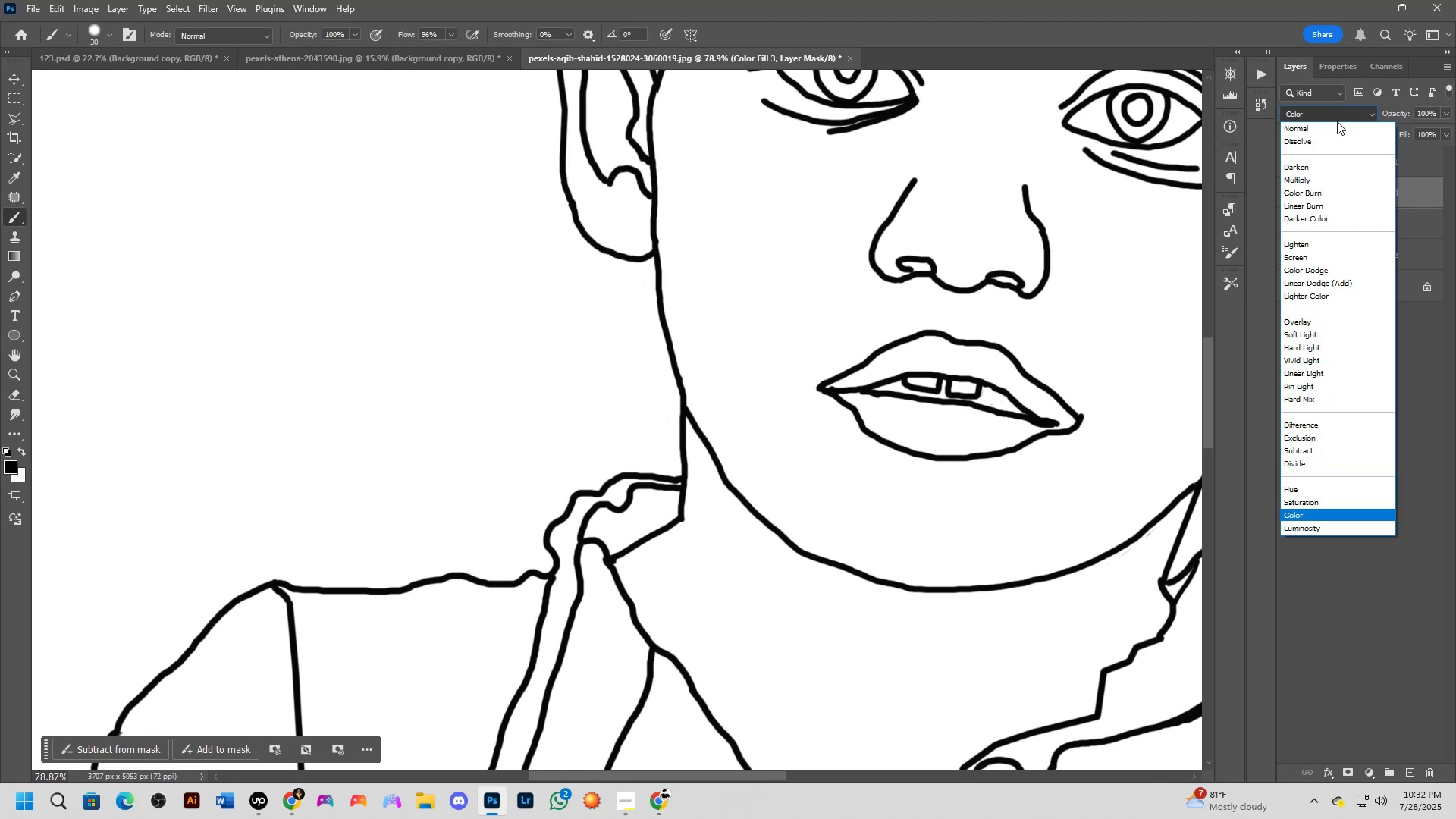 
left_click([1334, 125])
 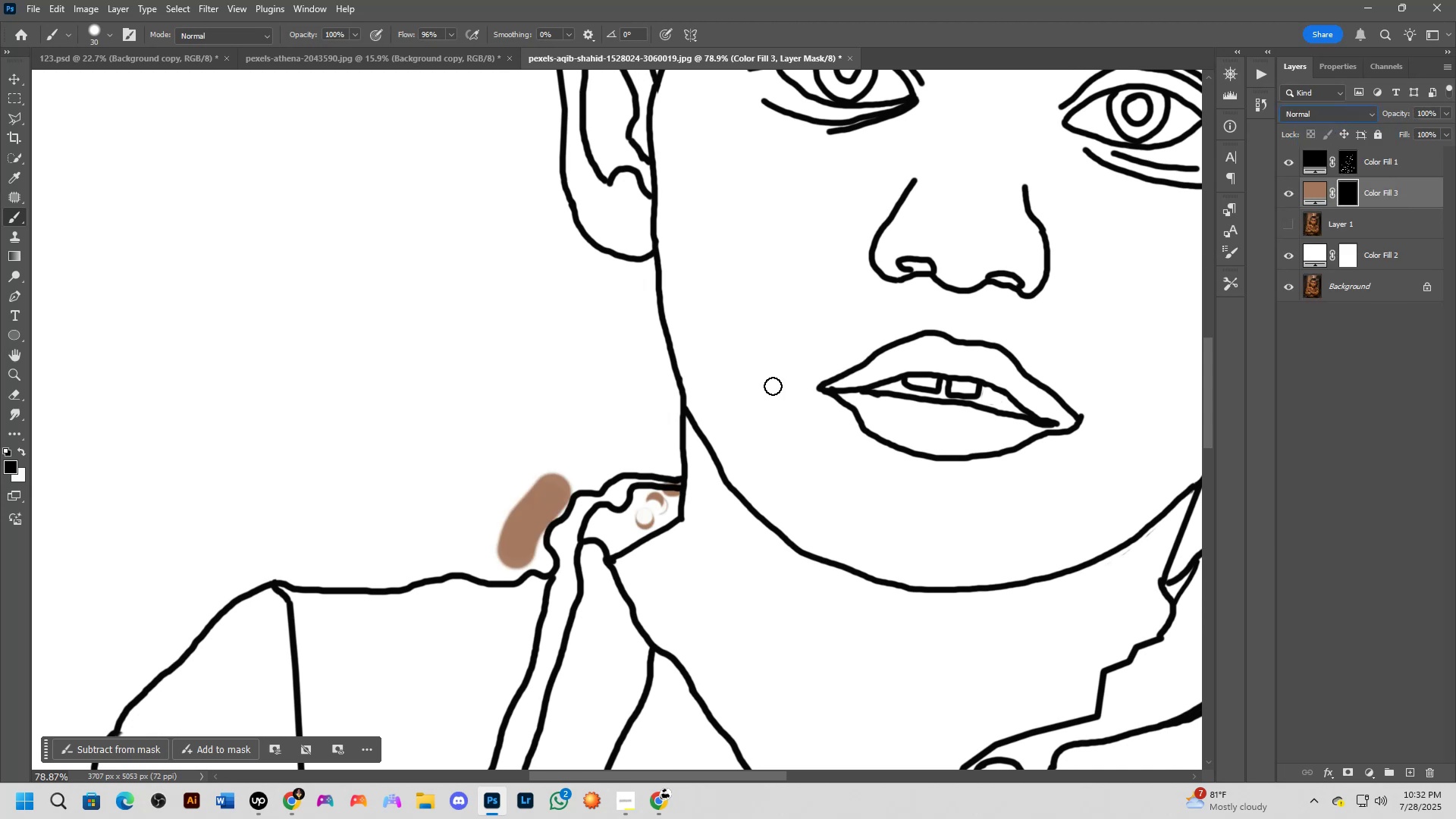 
hold_key(key=Space, duration=0.44)
 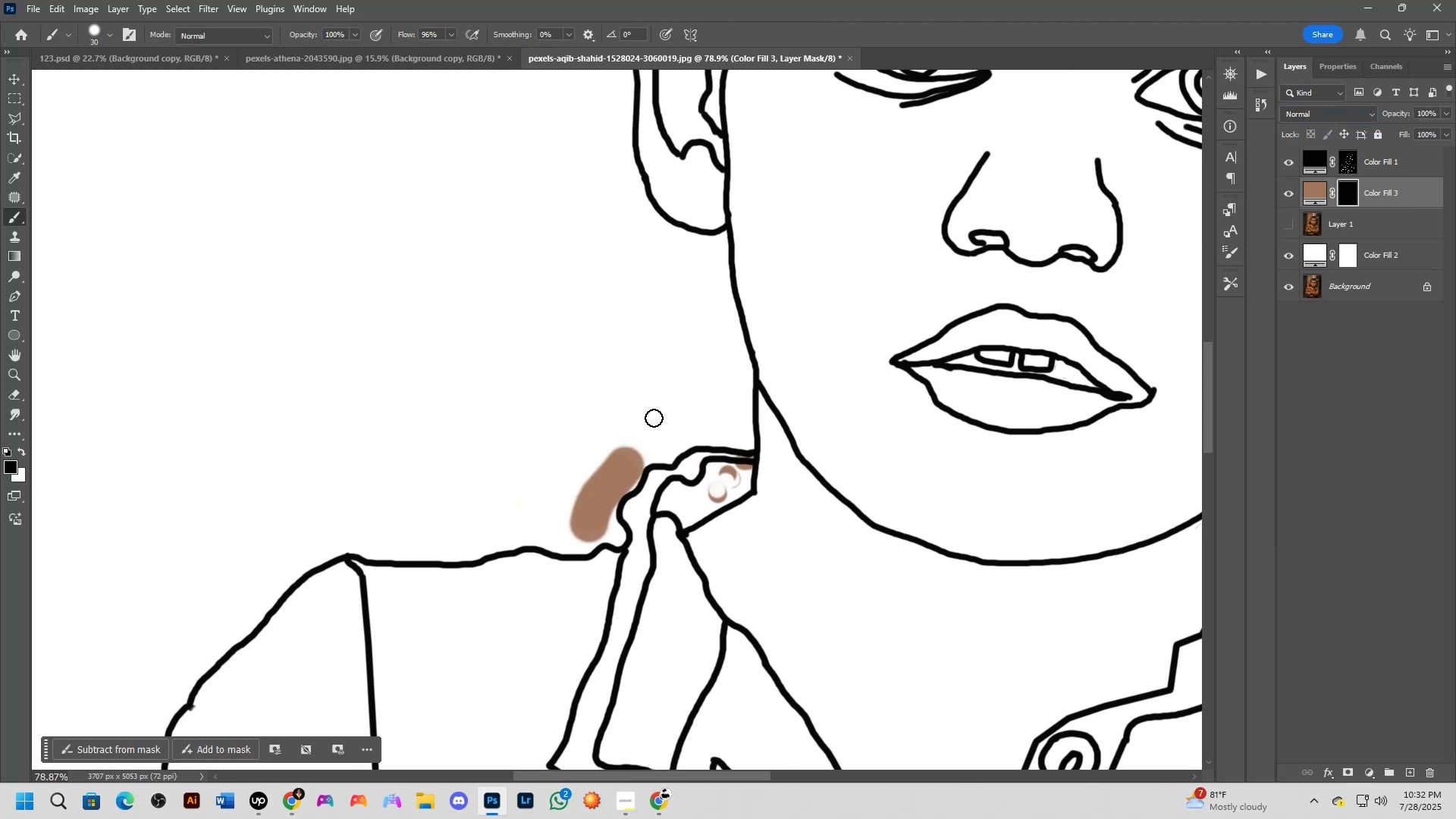 
left_click_drag(start_coordinate=[602, 393], to_coordinate=[675, 366])
 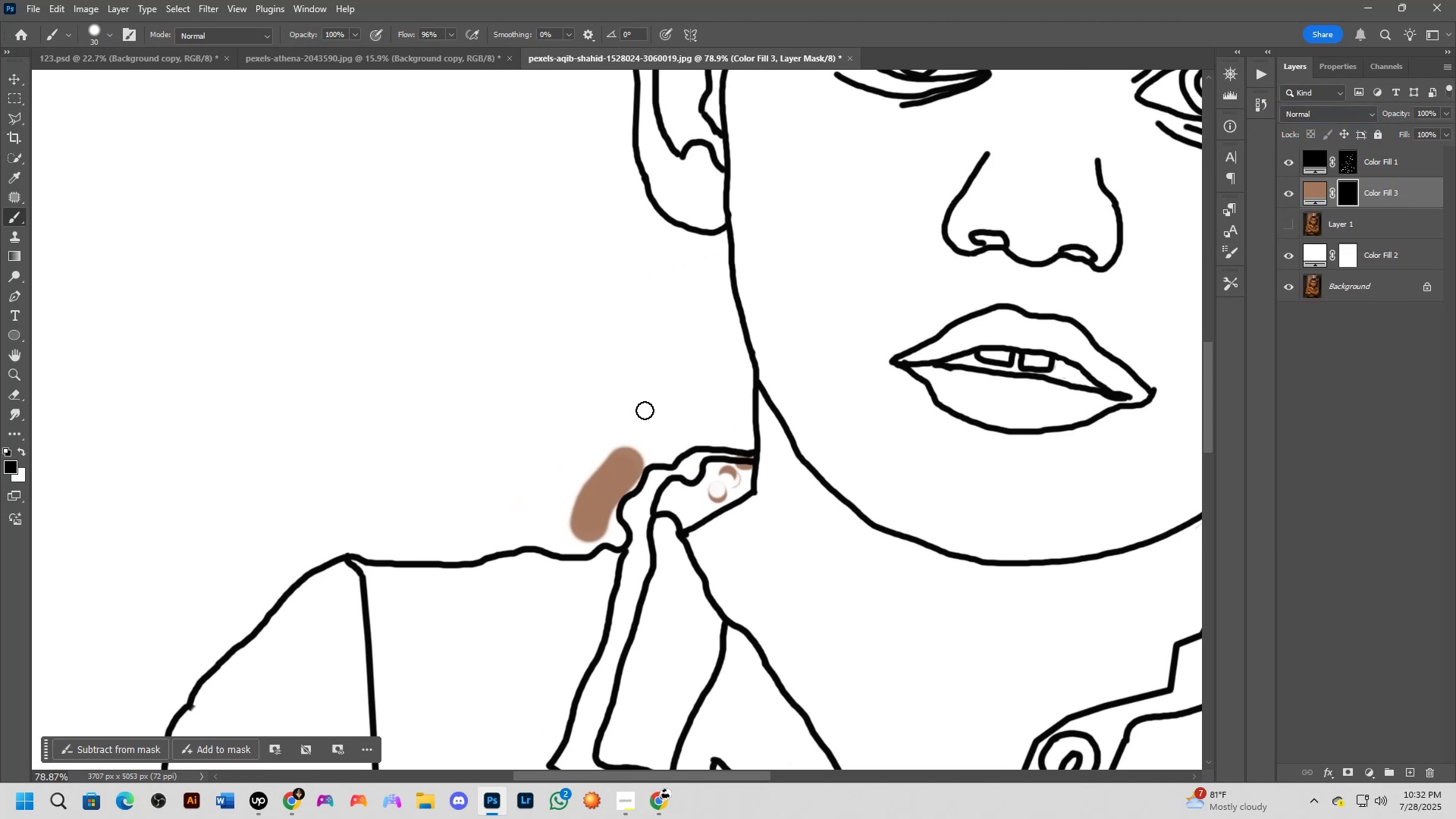 
key(Control+Z)
 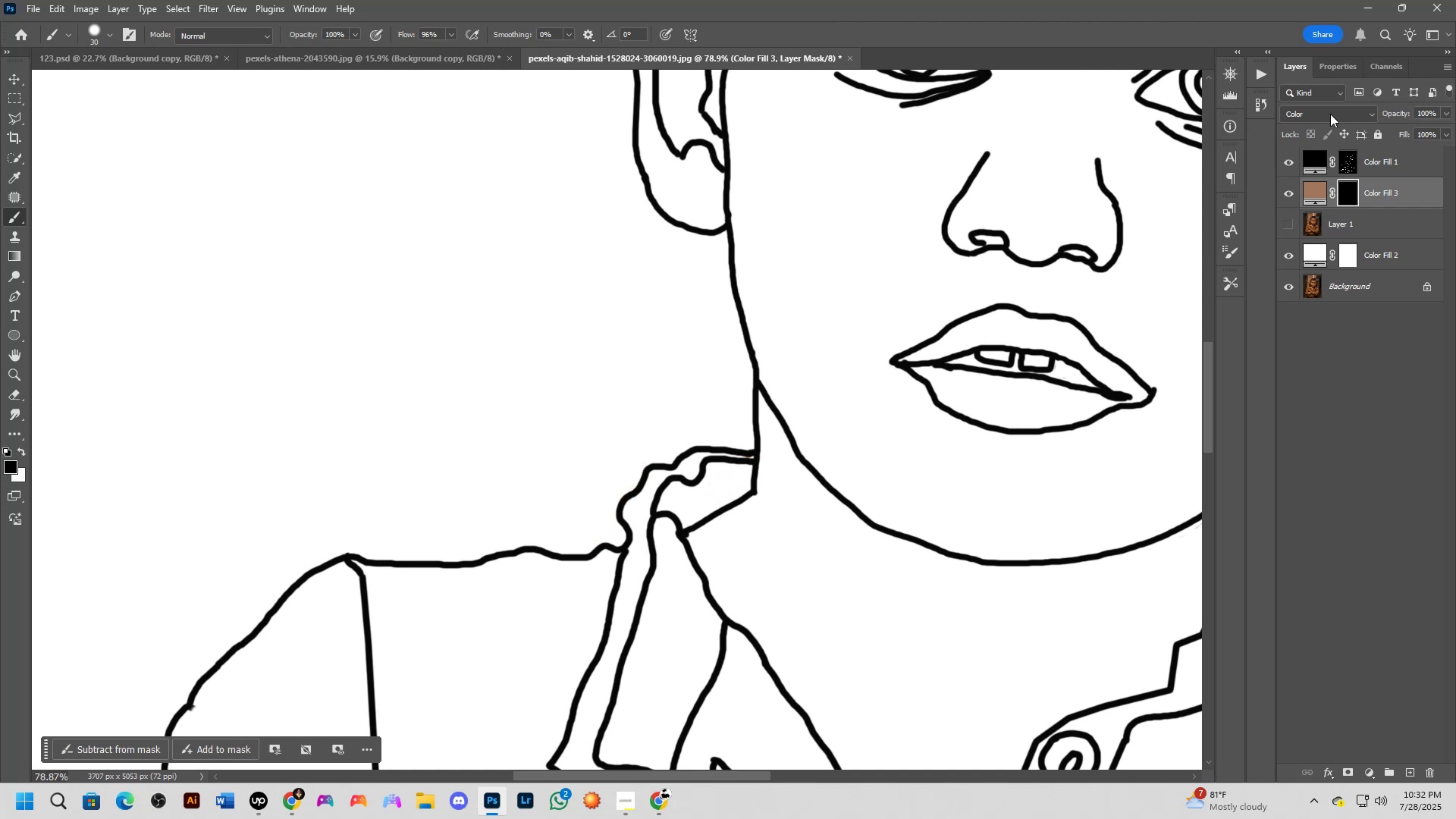 
left_click([1325, 116])
 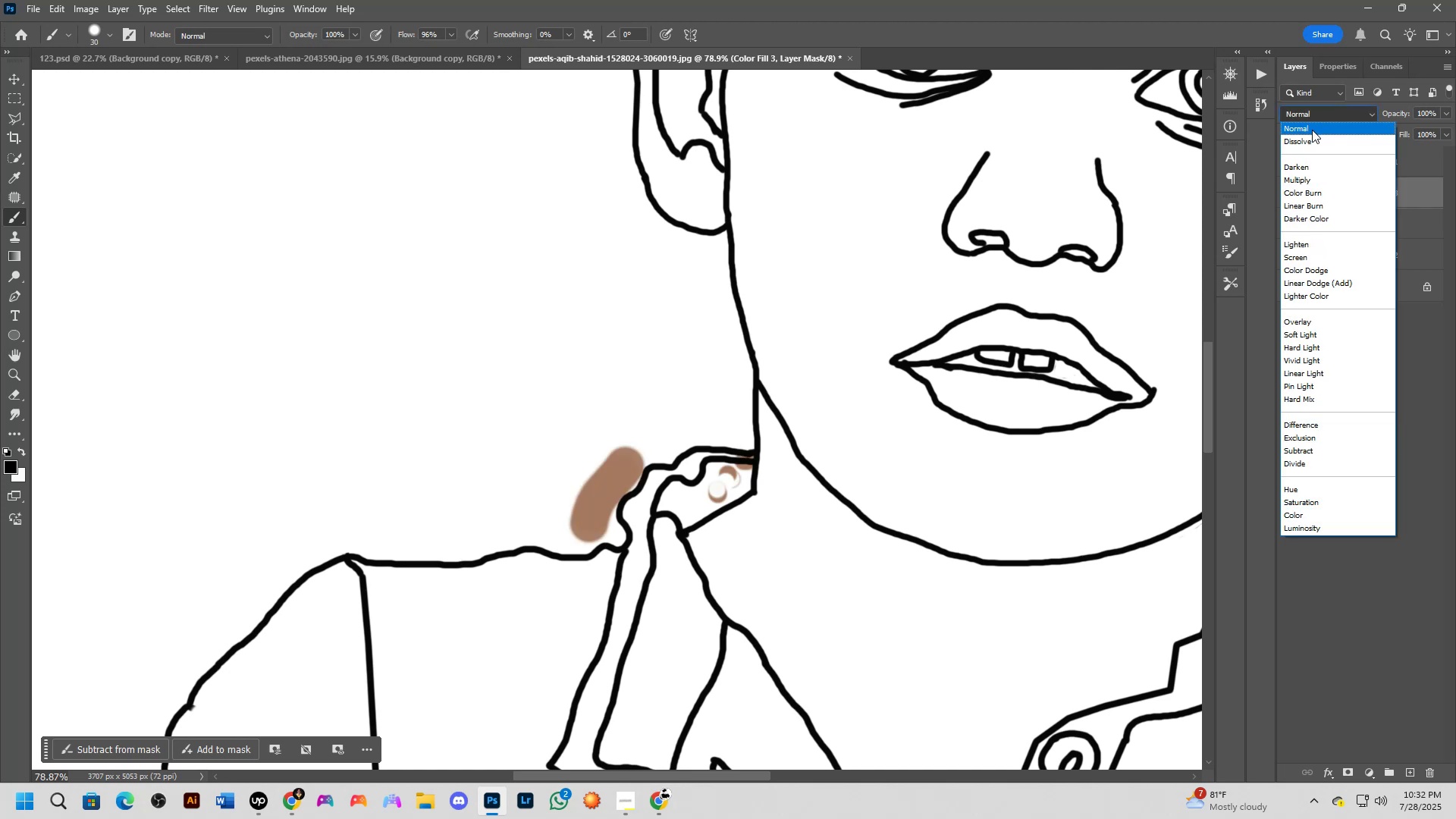 
left_click([1312, 130])
 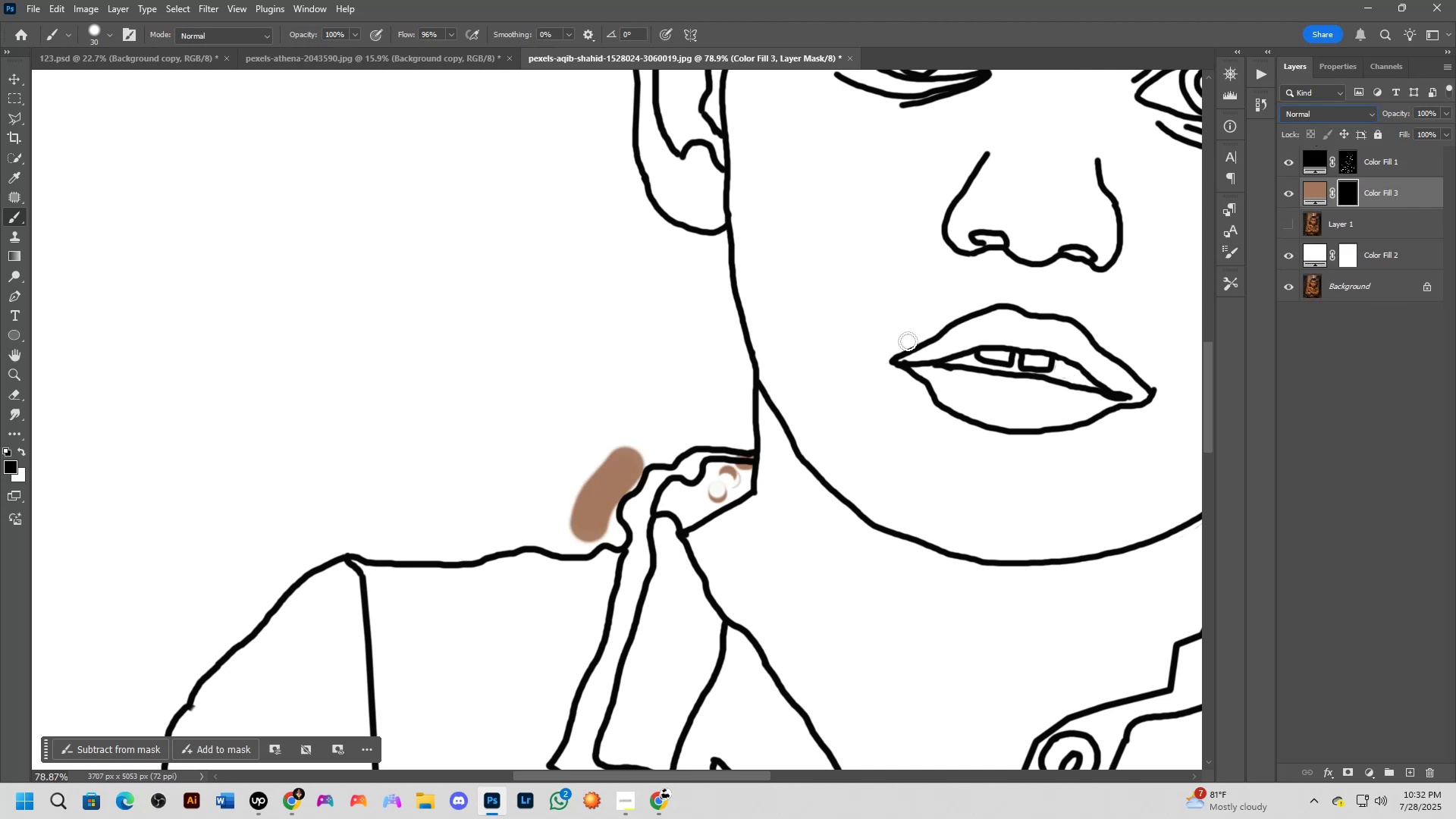 
hold_key(key=Space, duration=0.48)
 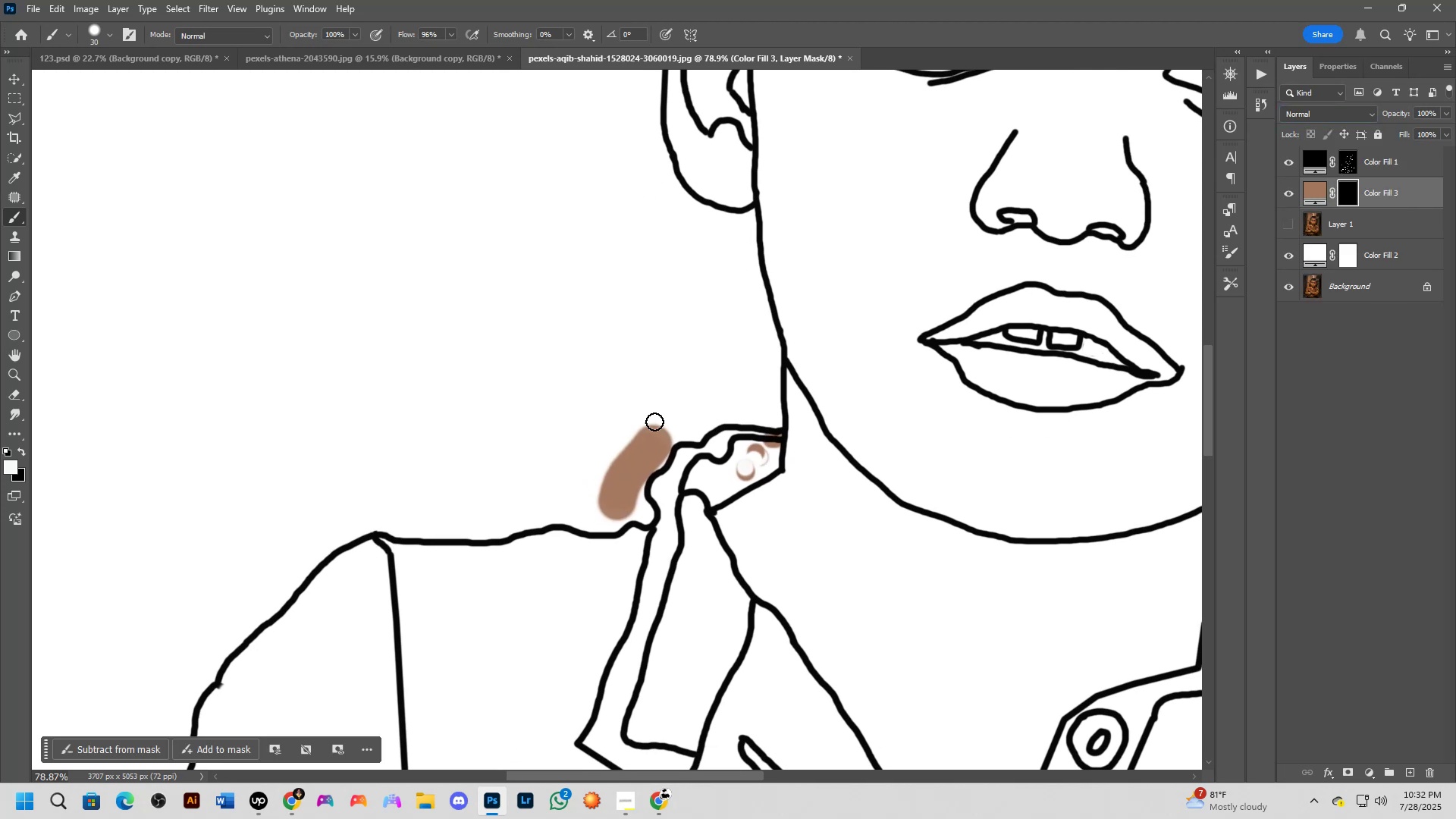 
left_click_drag(start_coordinate=[929, 325], to_coordinate=[957, 303])
 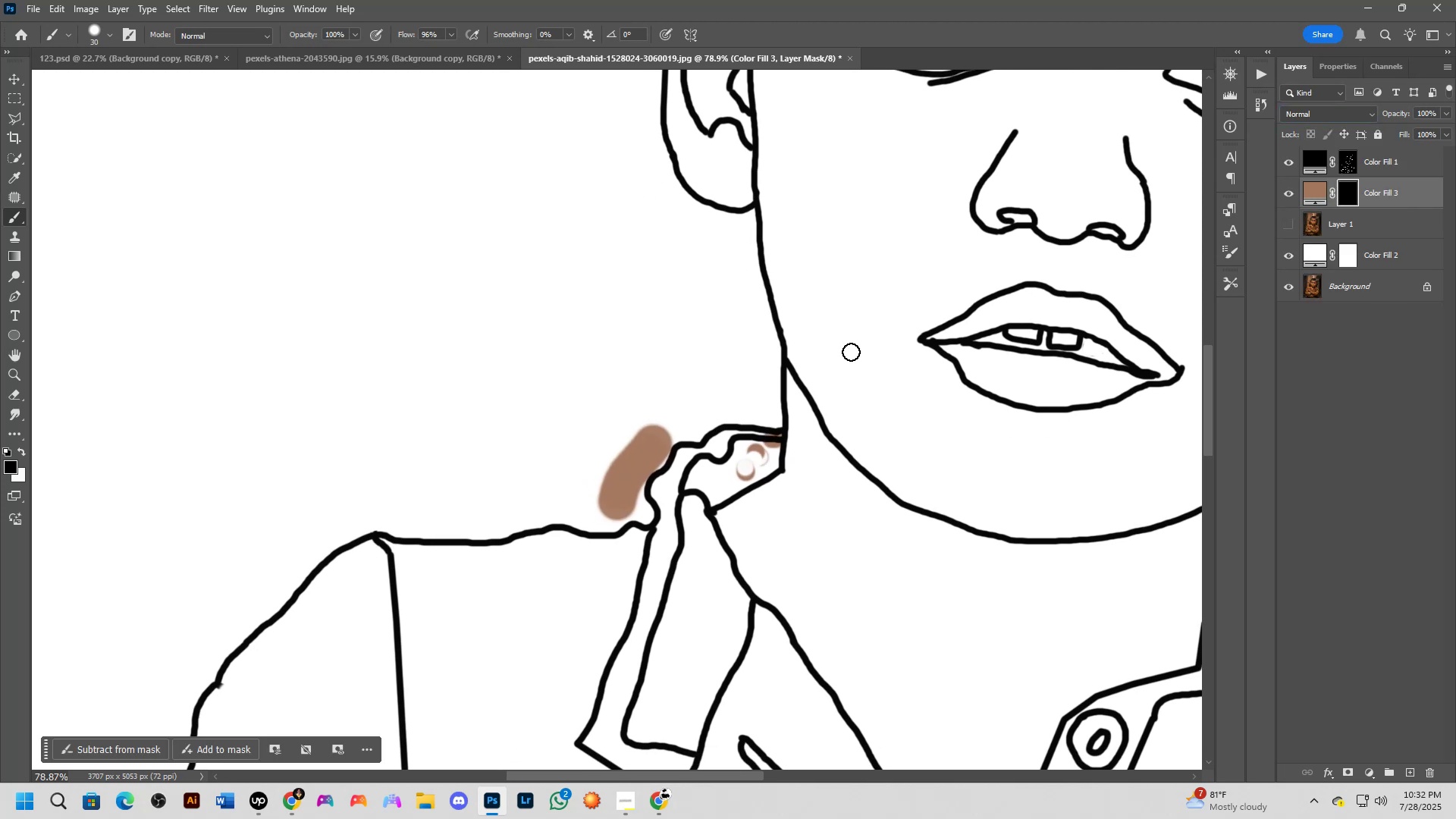 
type(xx)
 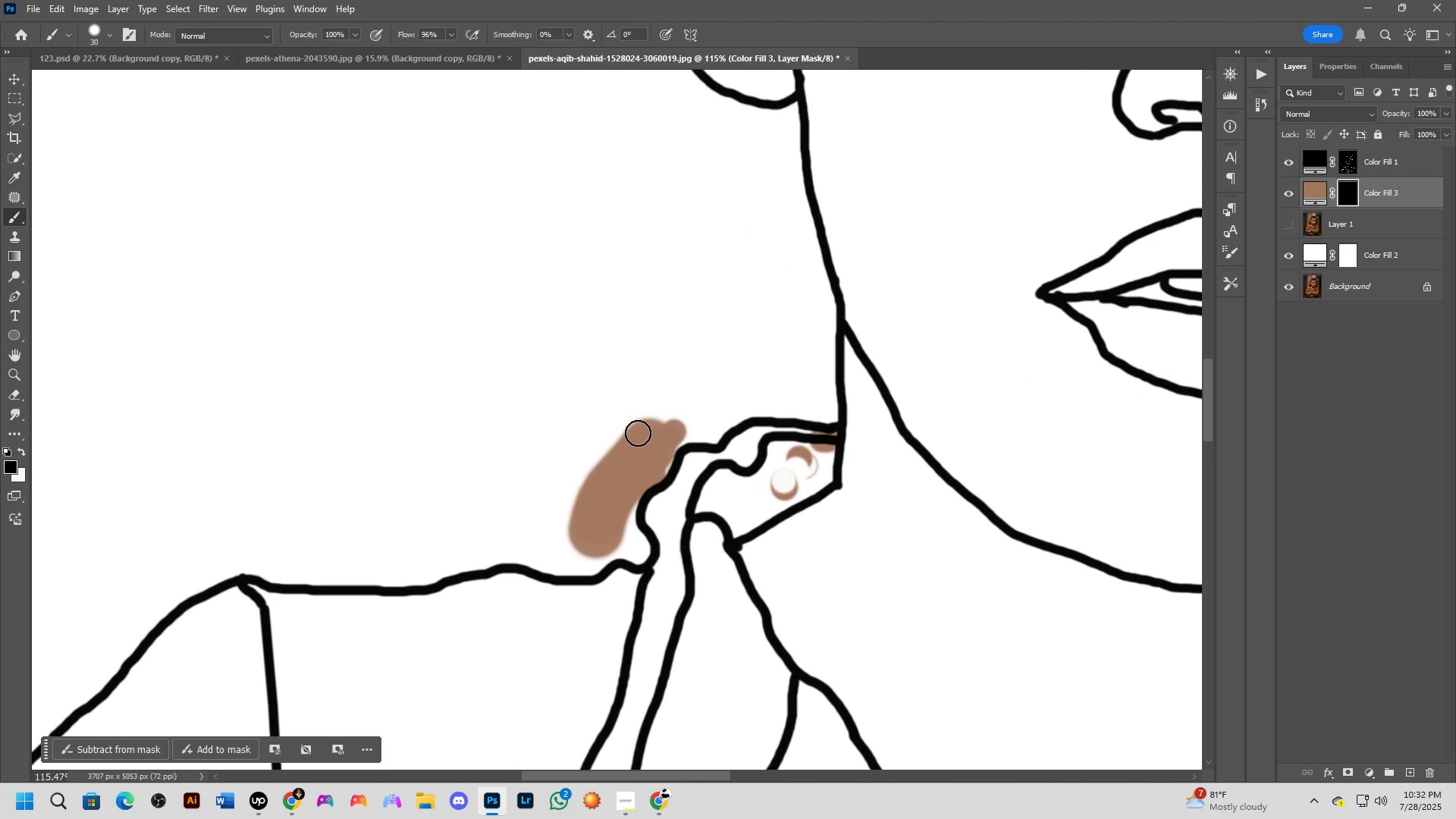 
scroll: coordinate [663, 437], scroll_direction: up, amount: 4.0
 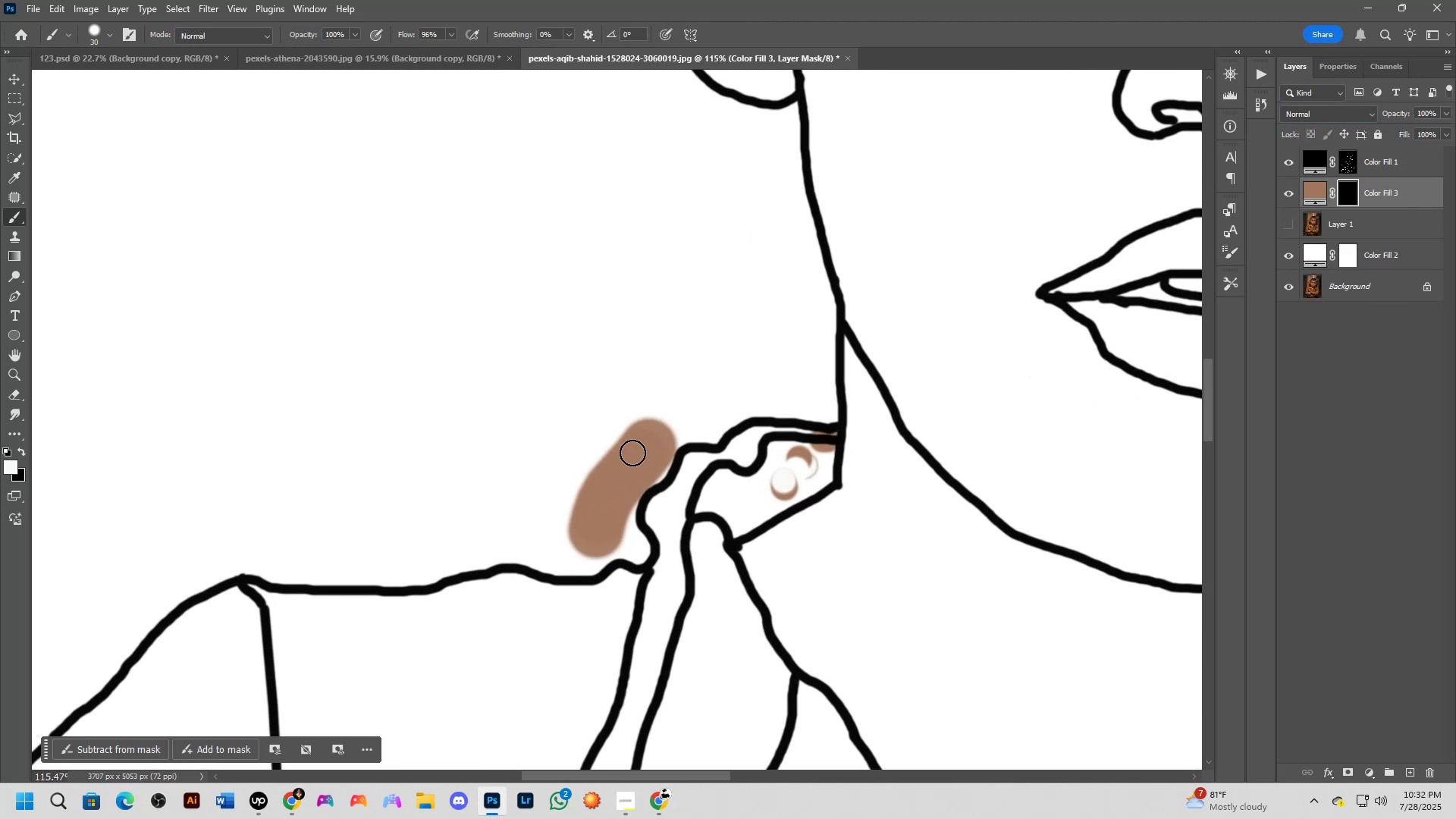 
left_click_drag(start_coordinate=[674, 431], to_coordinate=[657, 472])
 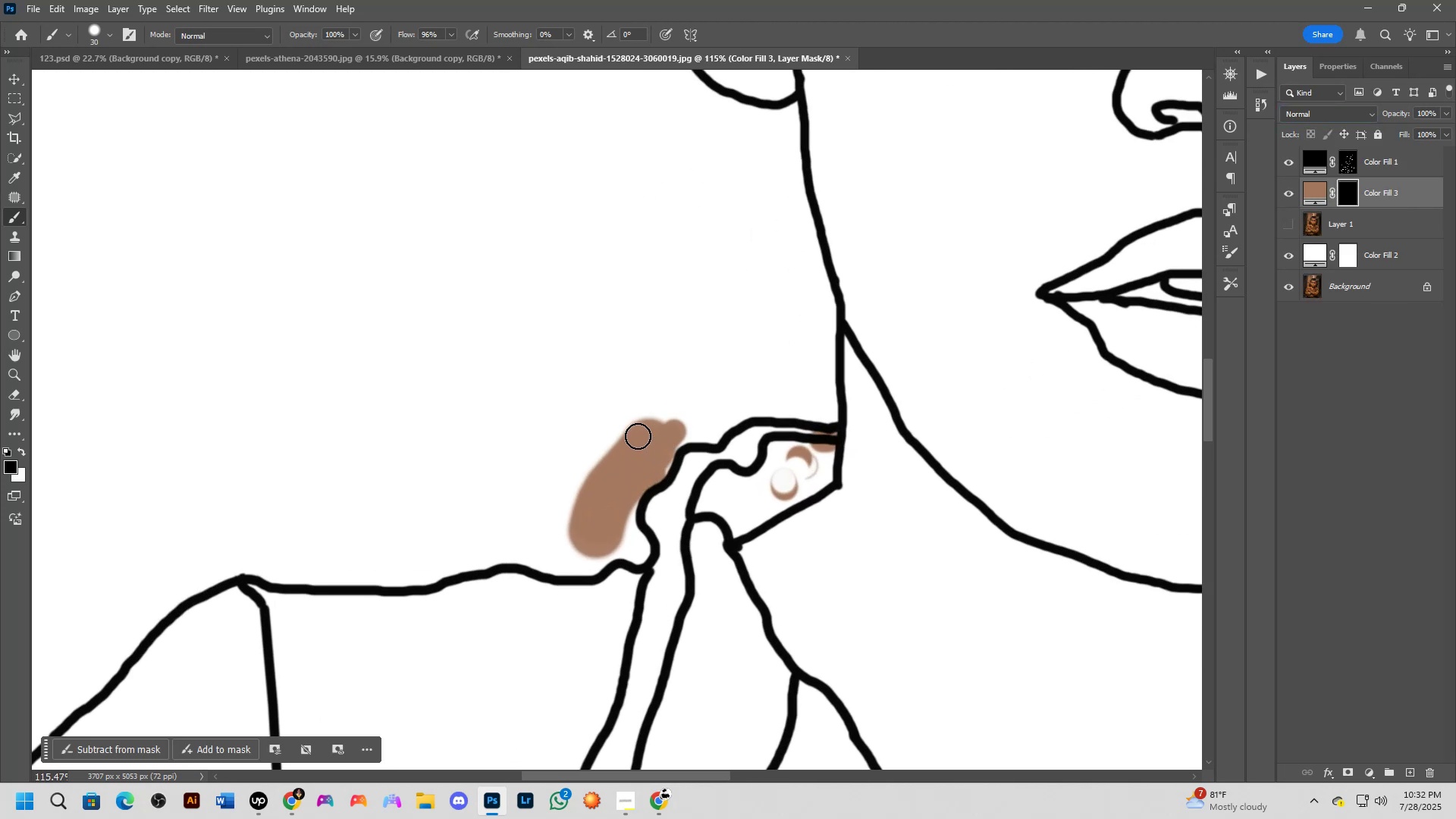 
left_click_drag(start_coordinate=[665, 408], to_coordinate=[675, 434])
 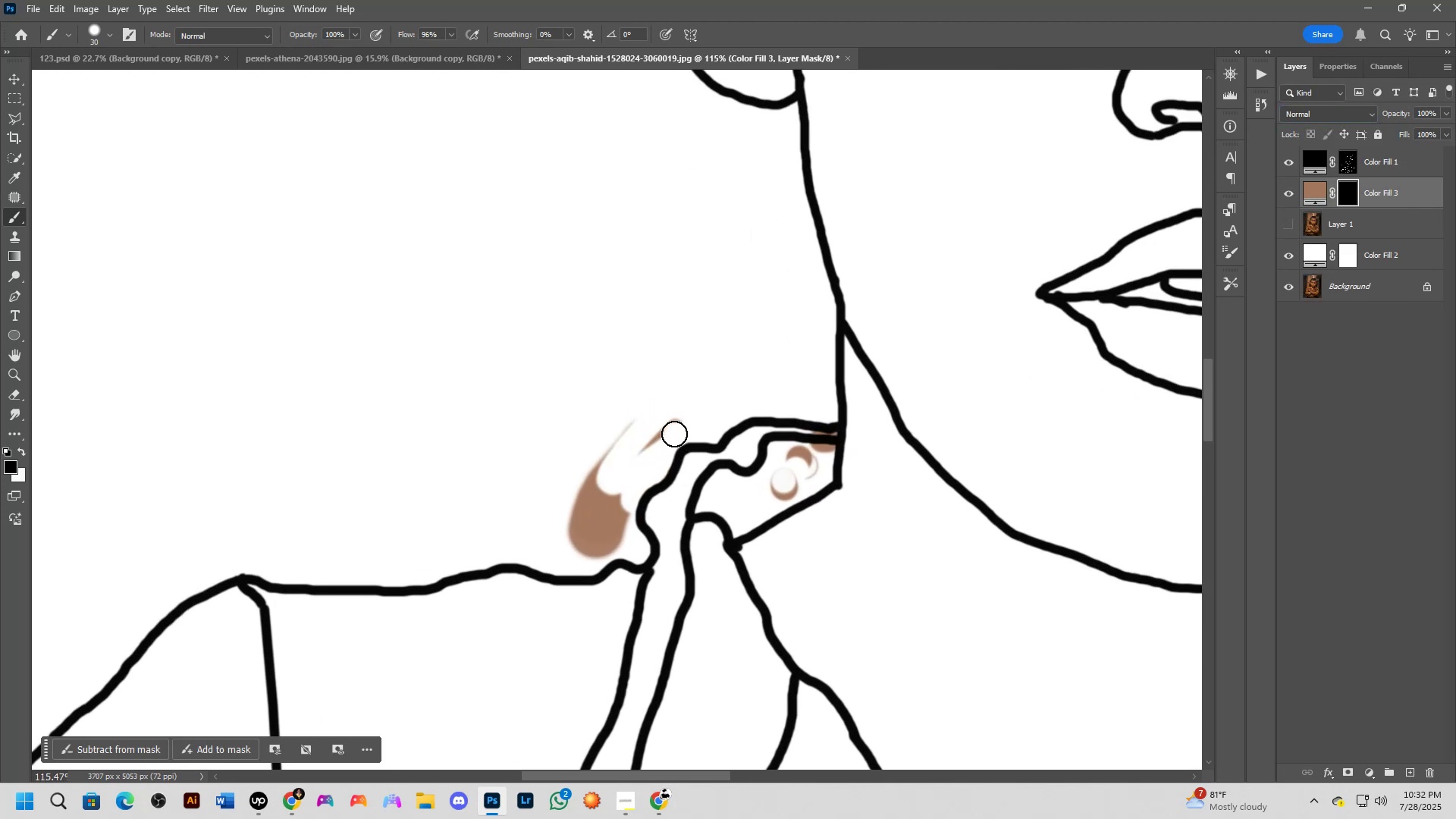 
hold_key(key=AltLeft, duration=0.35)
 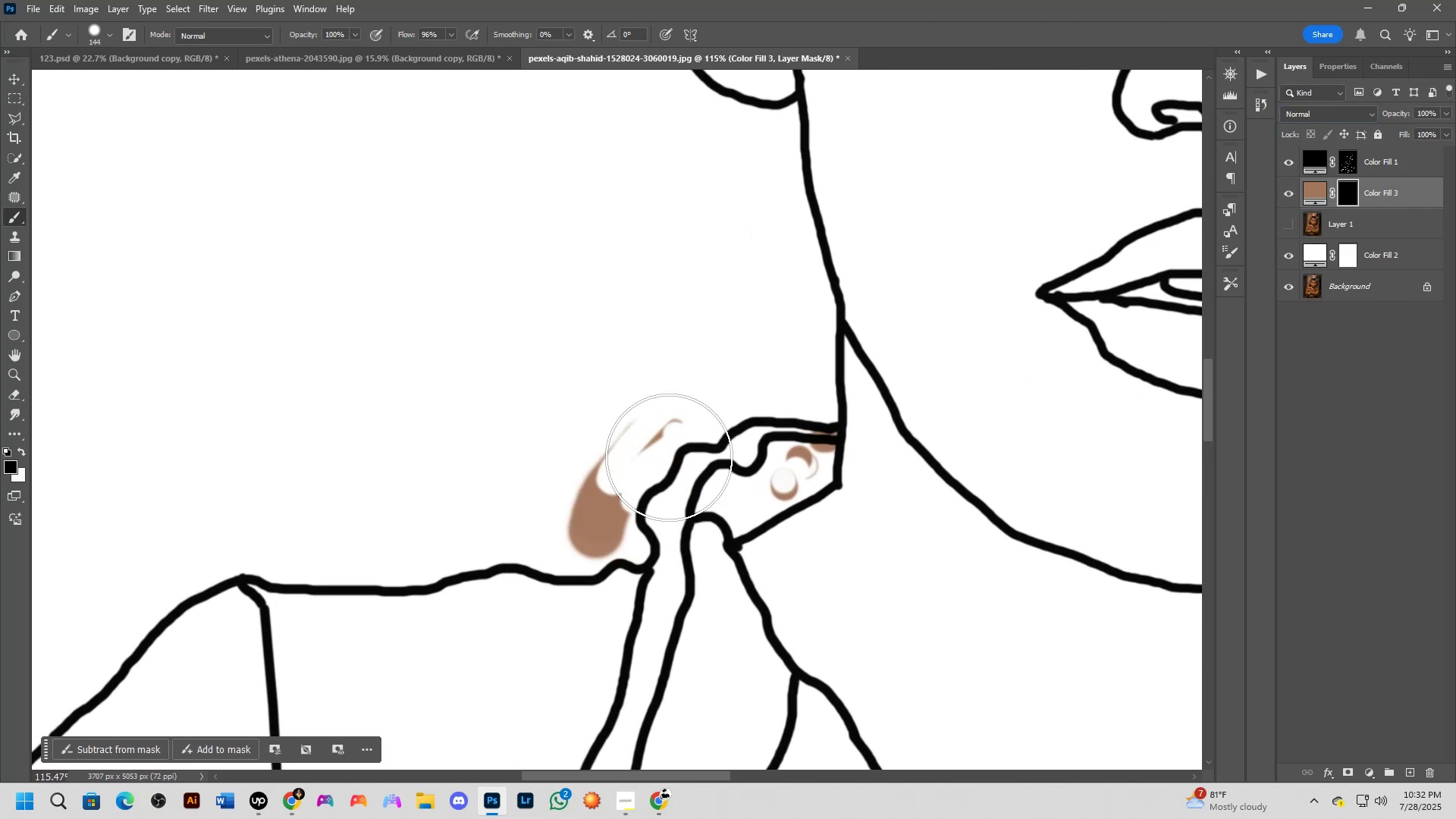 
left_click_drag(start_coordinate=[654, 409], to_coordinate=[664, 463])
 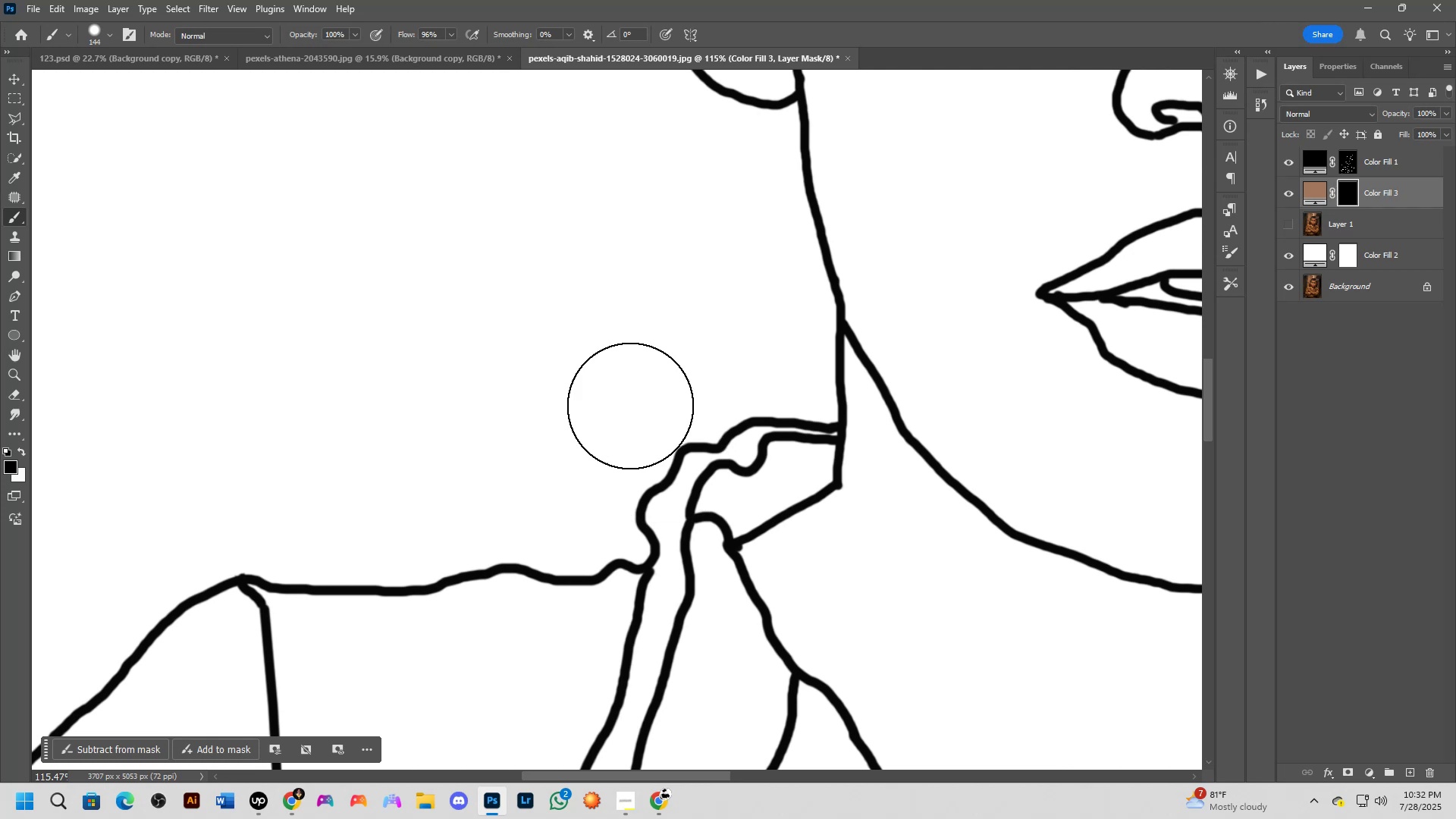 
left_click_drag(start_coordinate=[113, 106], to_coordinate=[218, 198])
 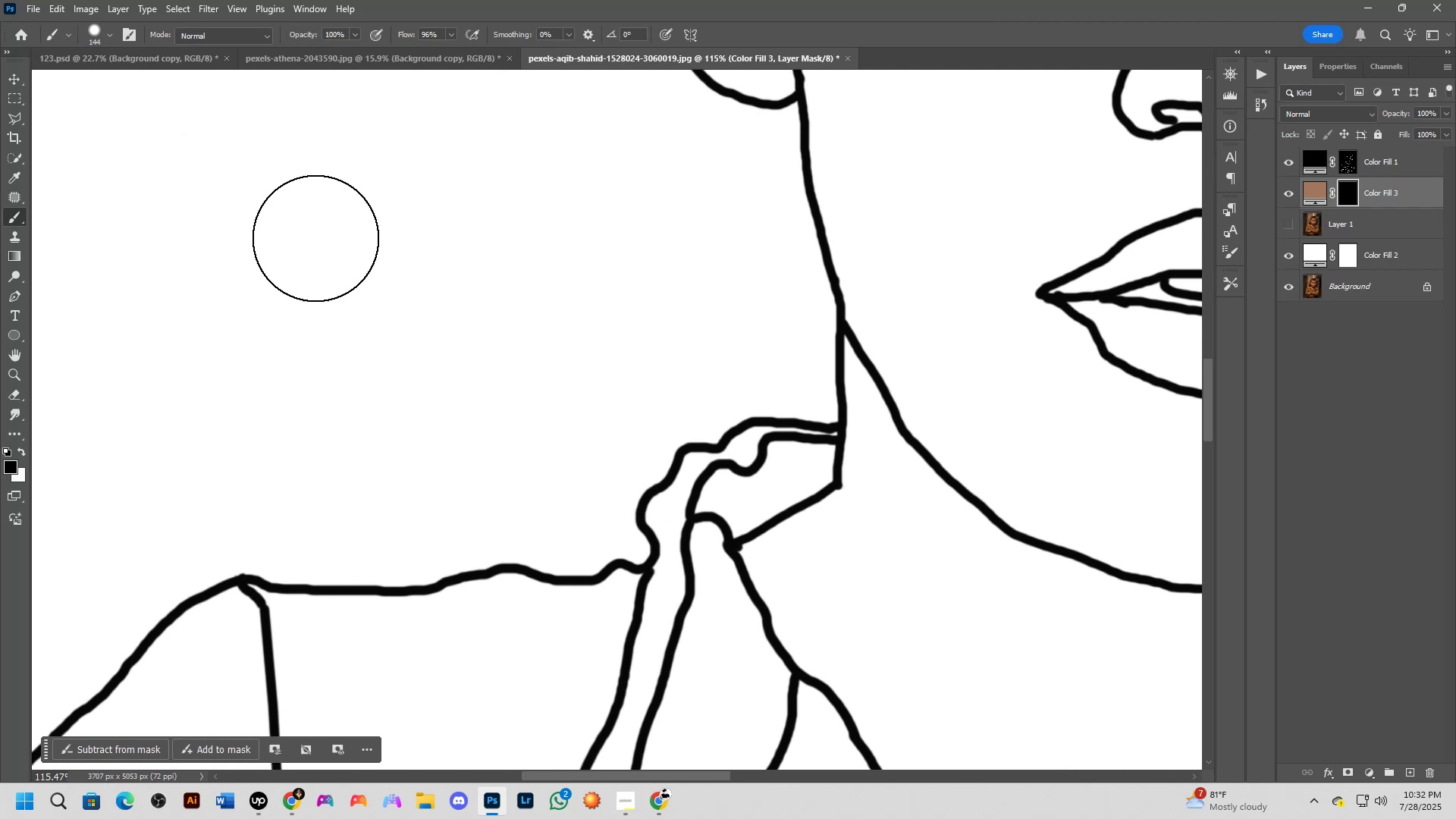 
hold_key(key=Space, duration=0.38)
 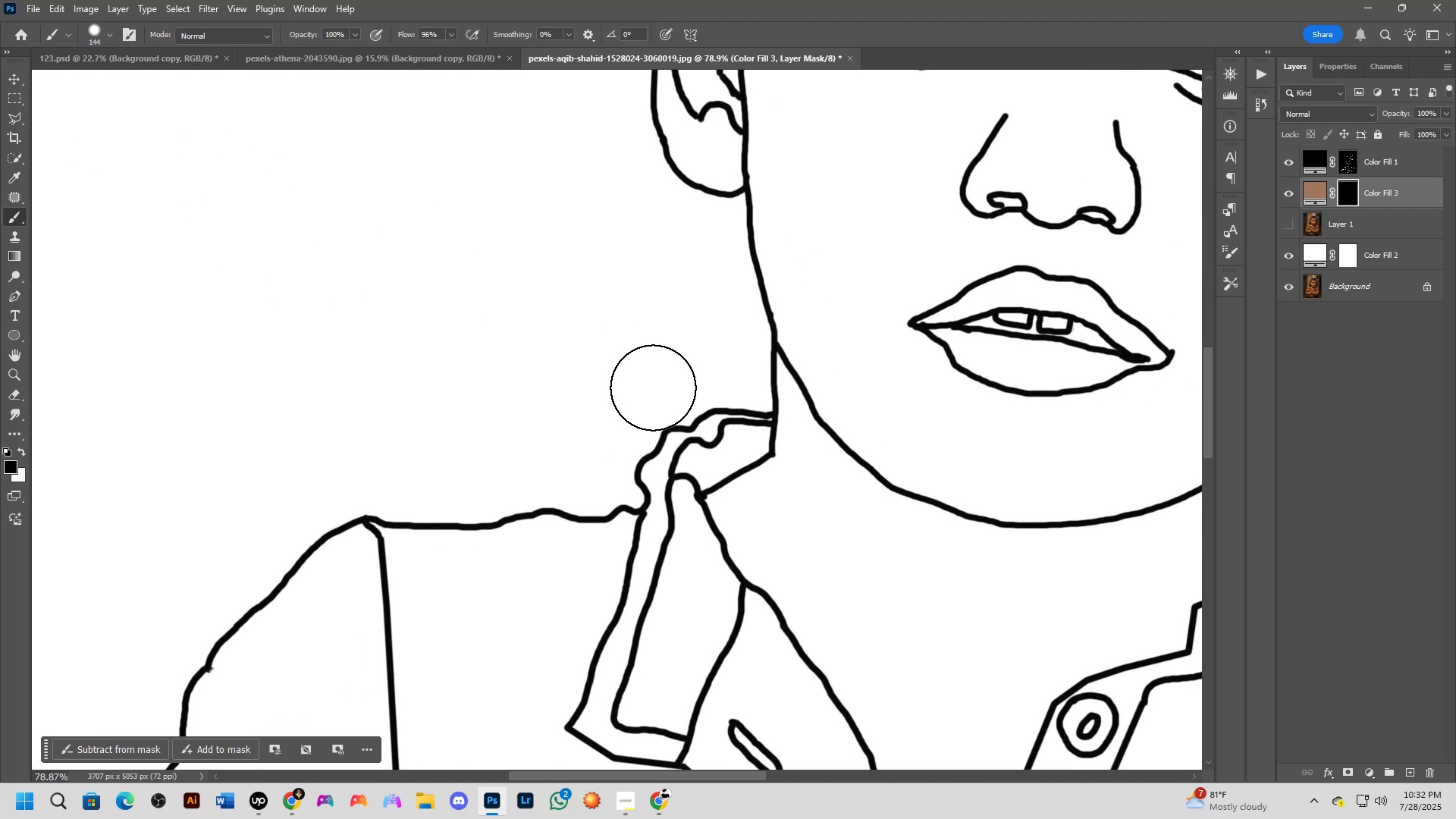 
scroll: coordinate [698, 405], scroll_direction: none, amount: 0.0
 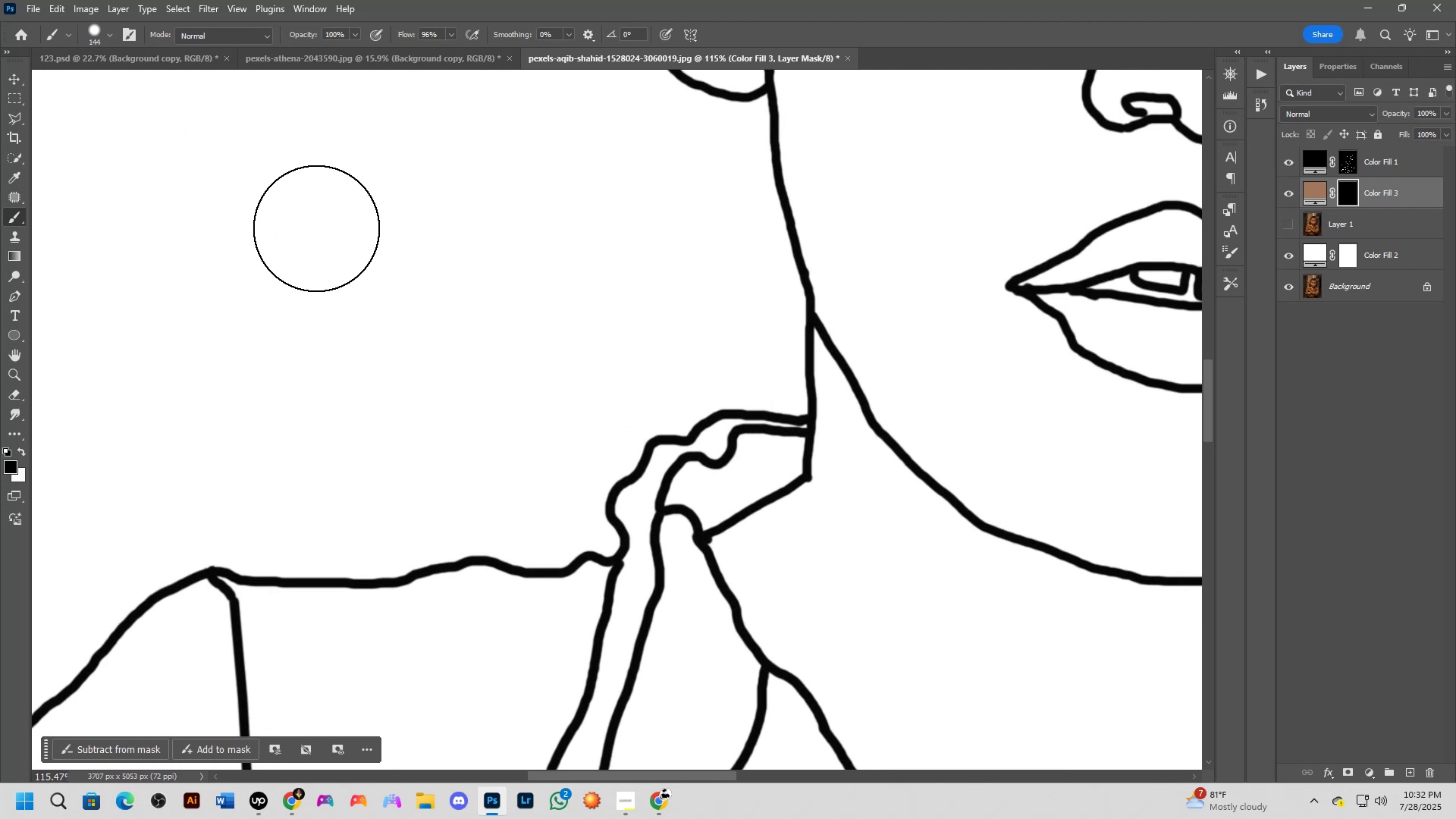 
wait(5.99)
 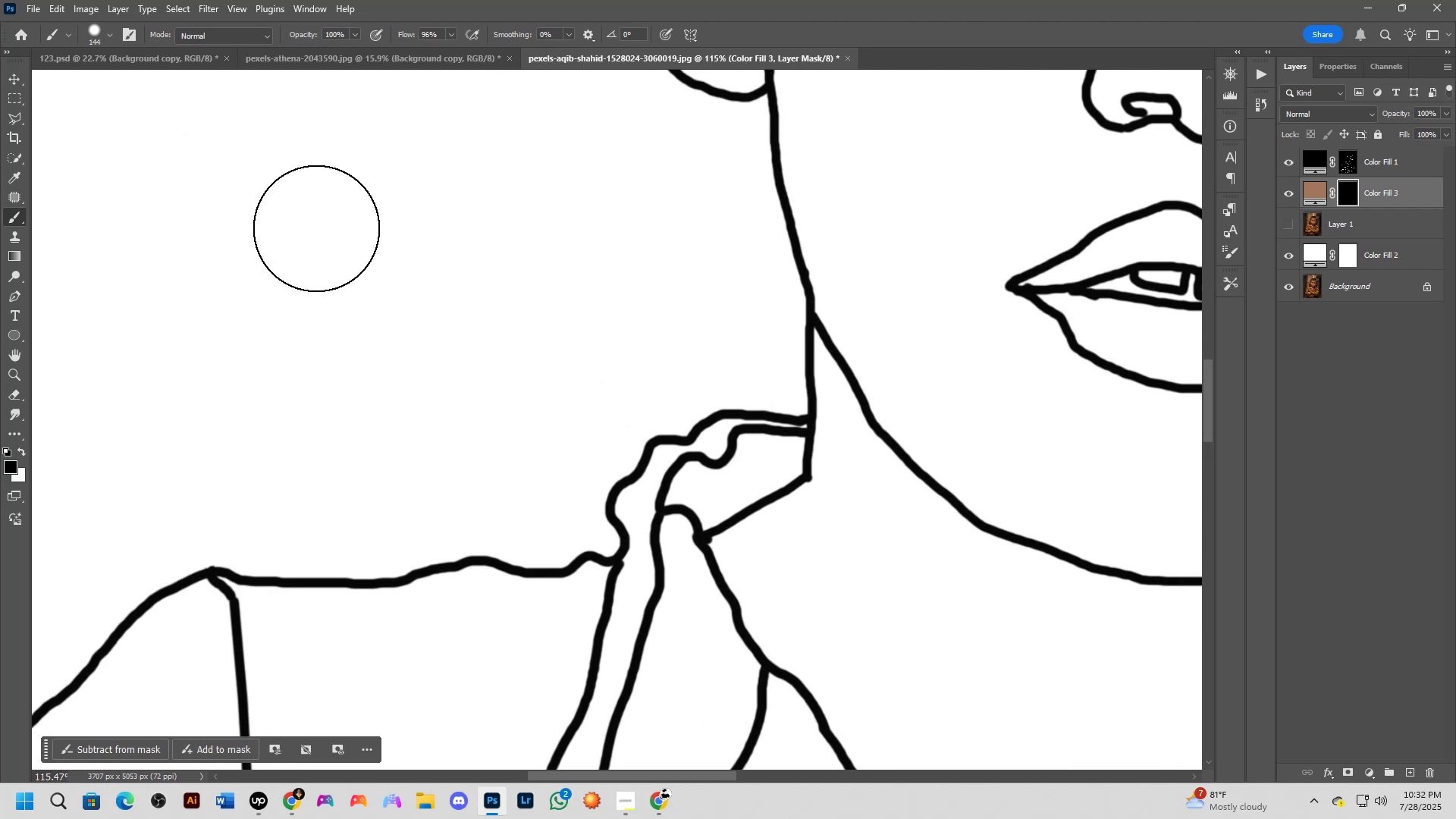 
hold_key(key=AltLeft, duration=0.9)
 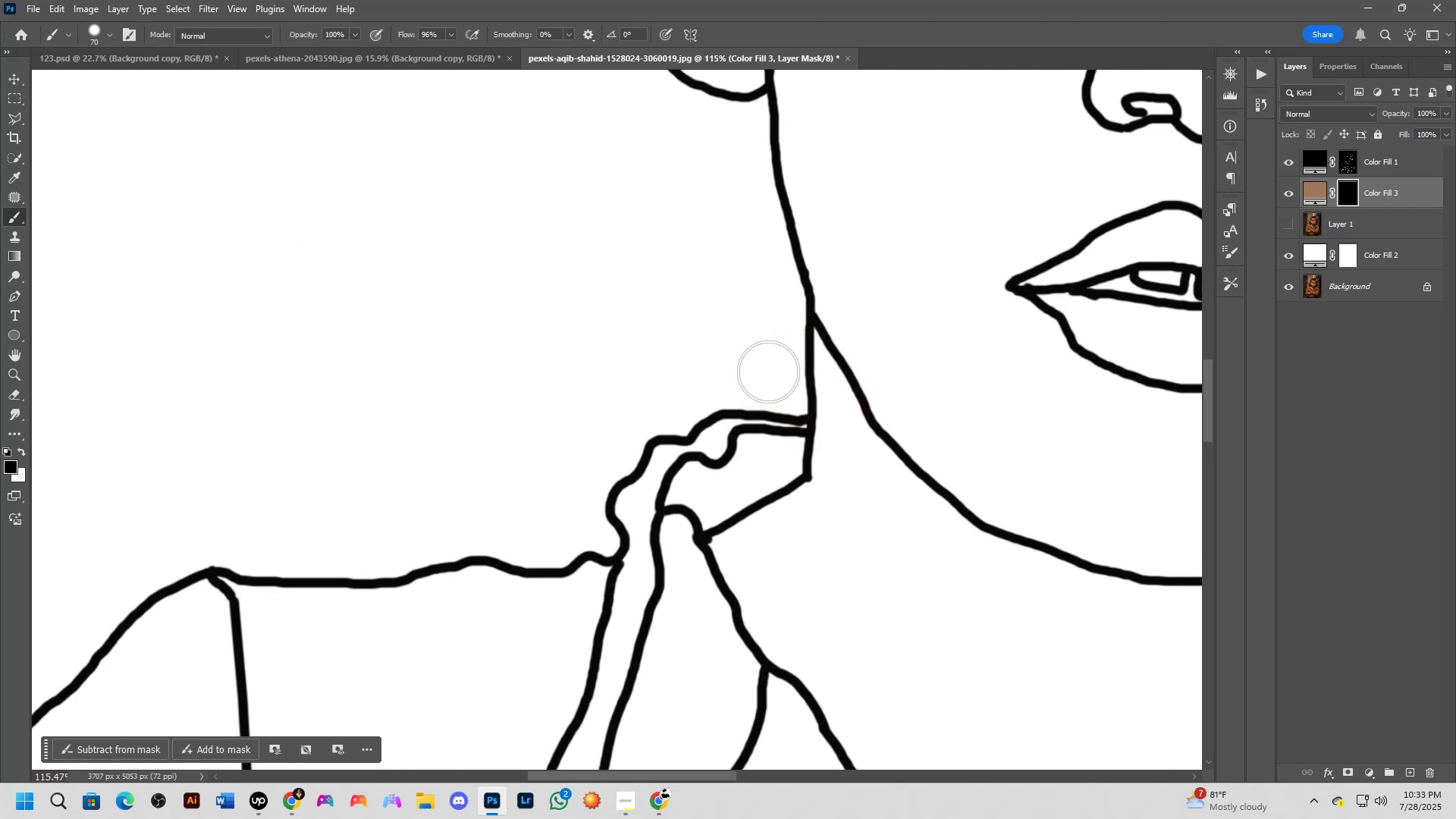 
hold_key(key=Space, duration=0.44)
 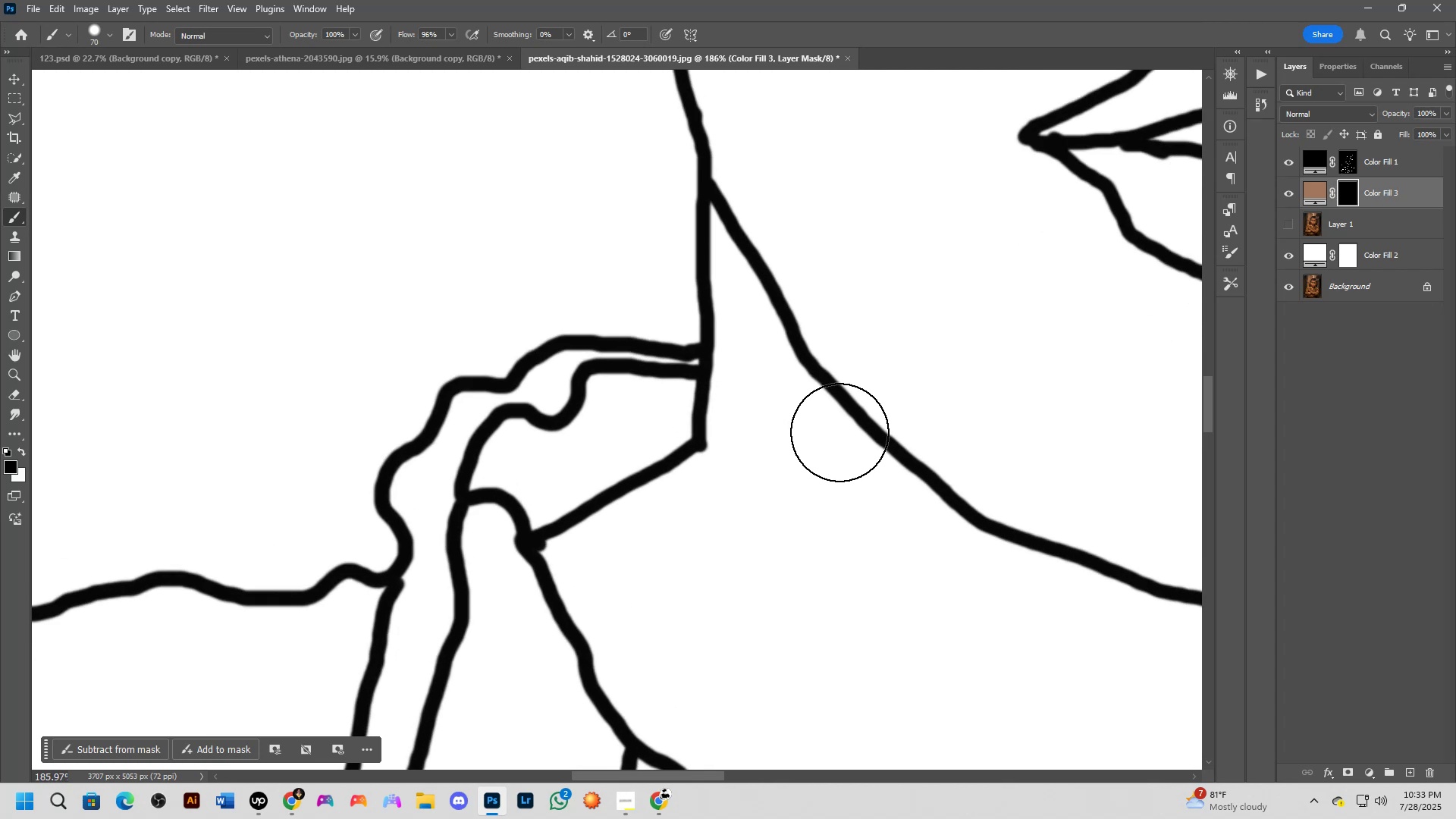 
left_click_drag(start_coordinate=[869, 466], to_coordinate=[814, 428])
 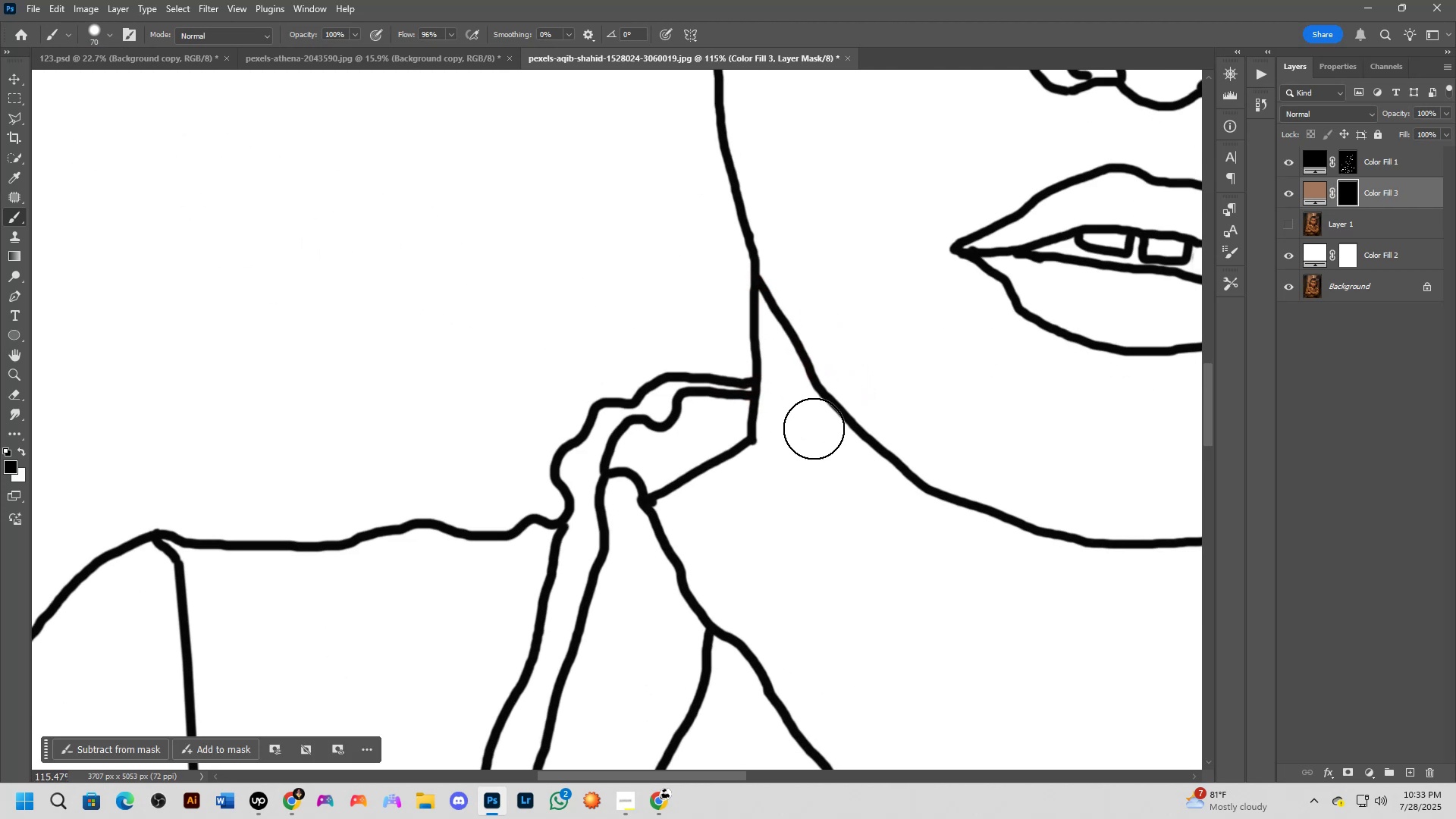 
scroll: coordinate [839, 432], scroll_direction: up, amount: 6.0
 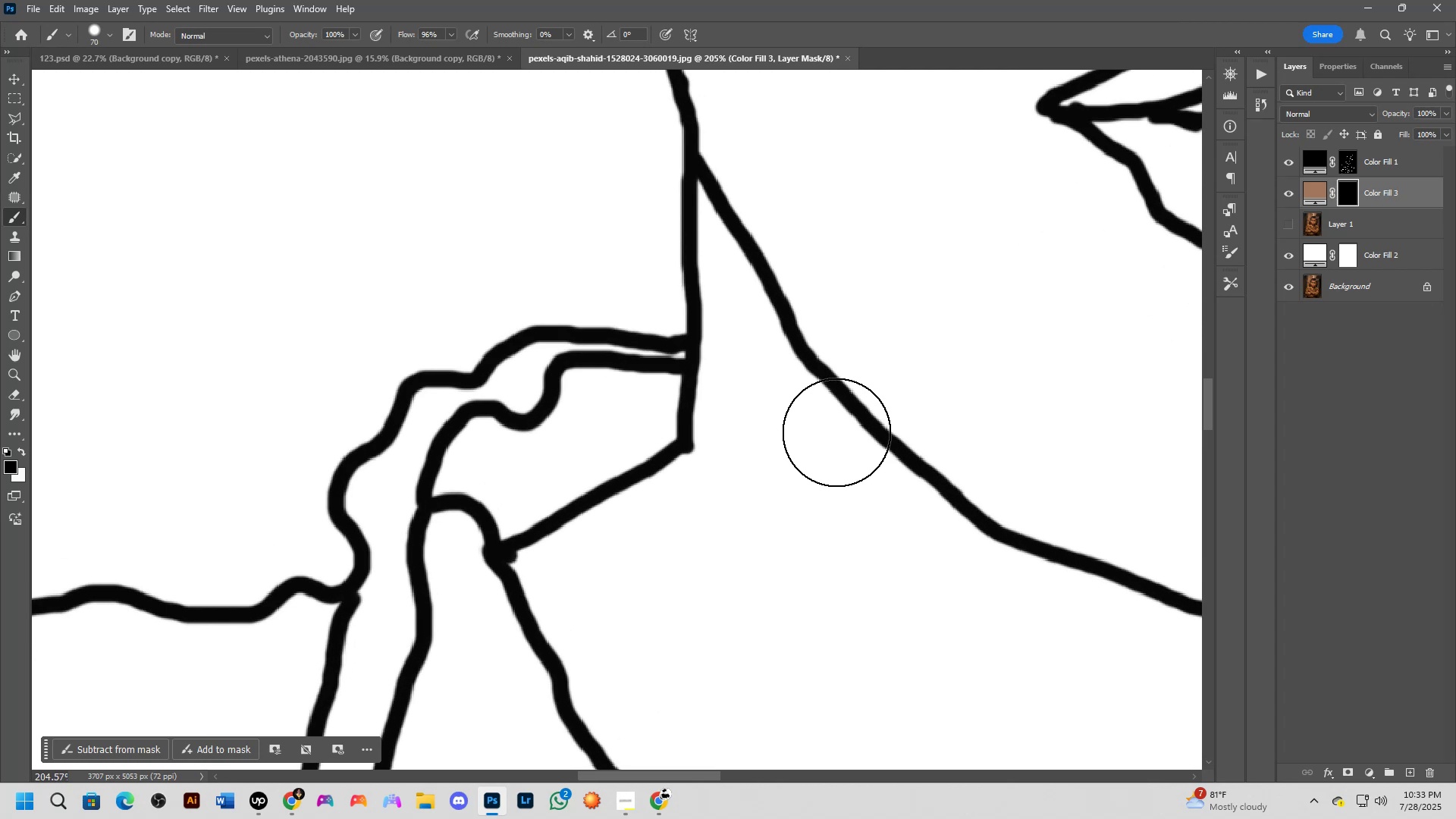 
hold_key(key=Space, duration=0.57)
 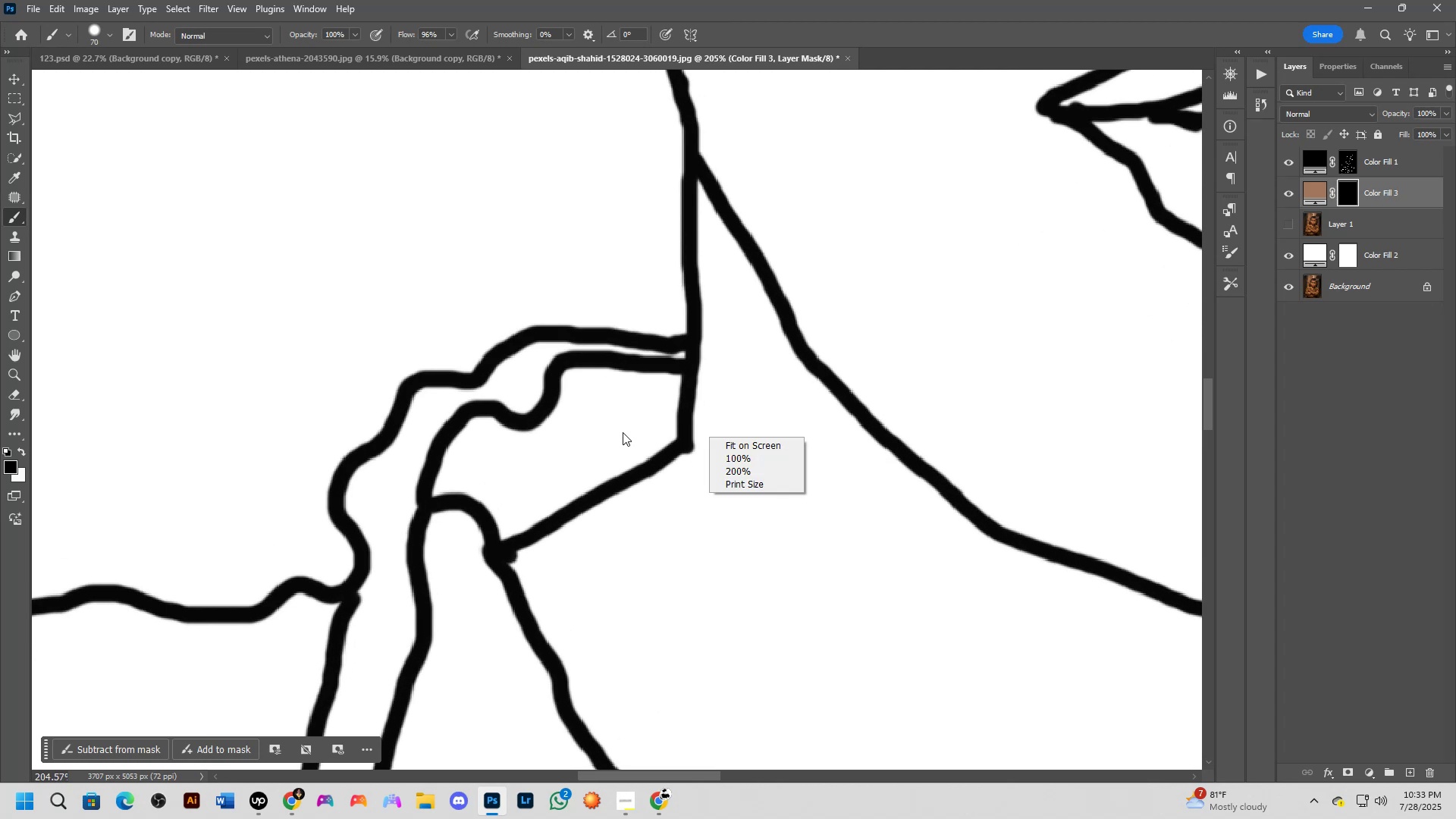 
hold_key(key=AltLeft, duration=0.99)
 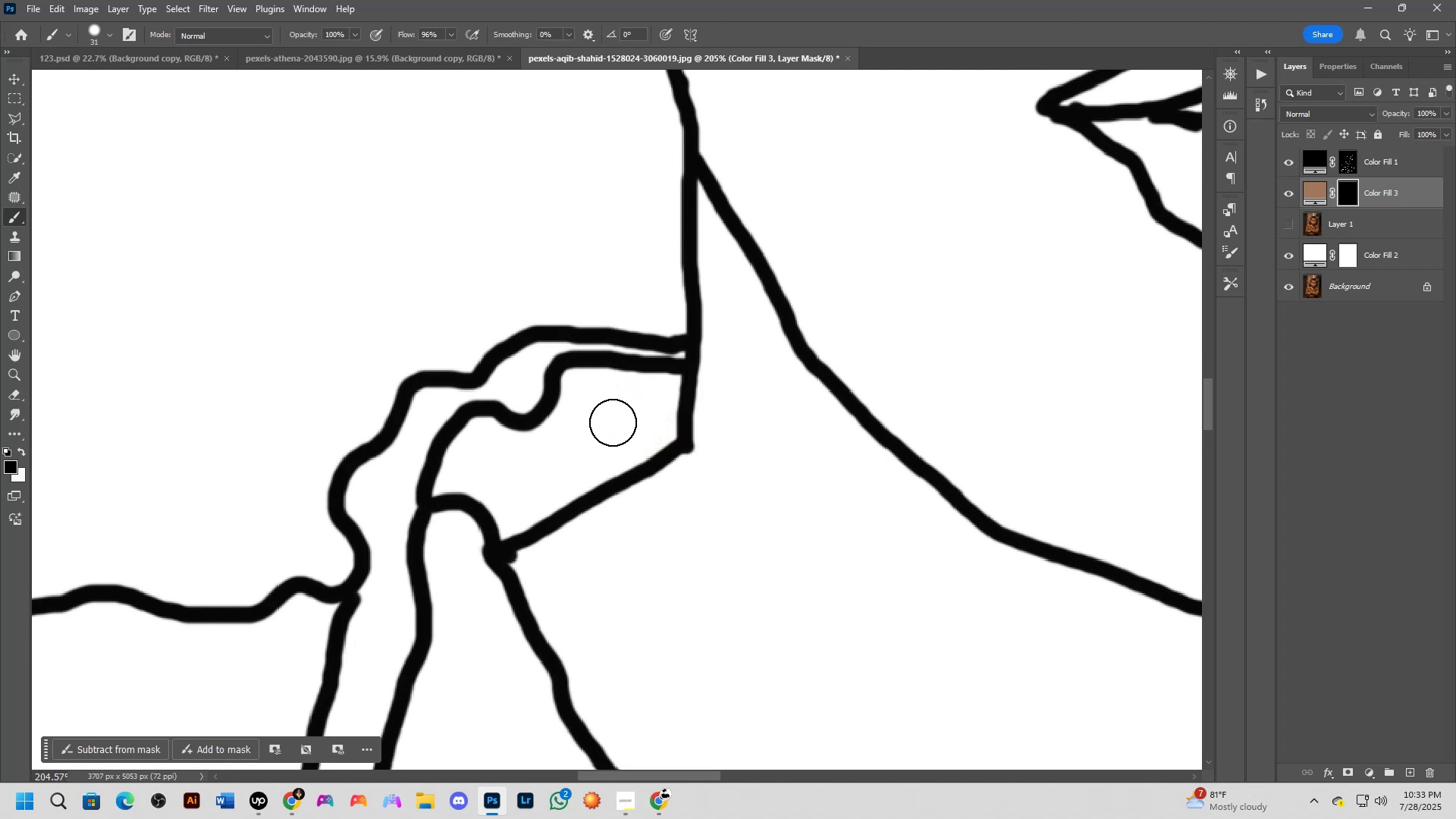 
hold_key(key=Space, duration=0.6)
 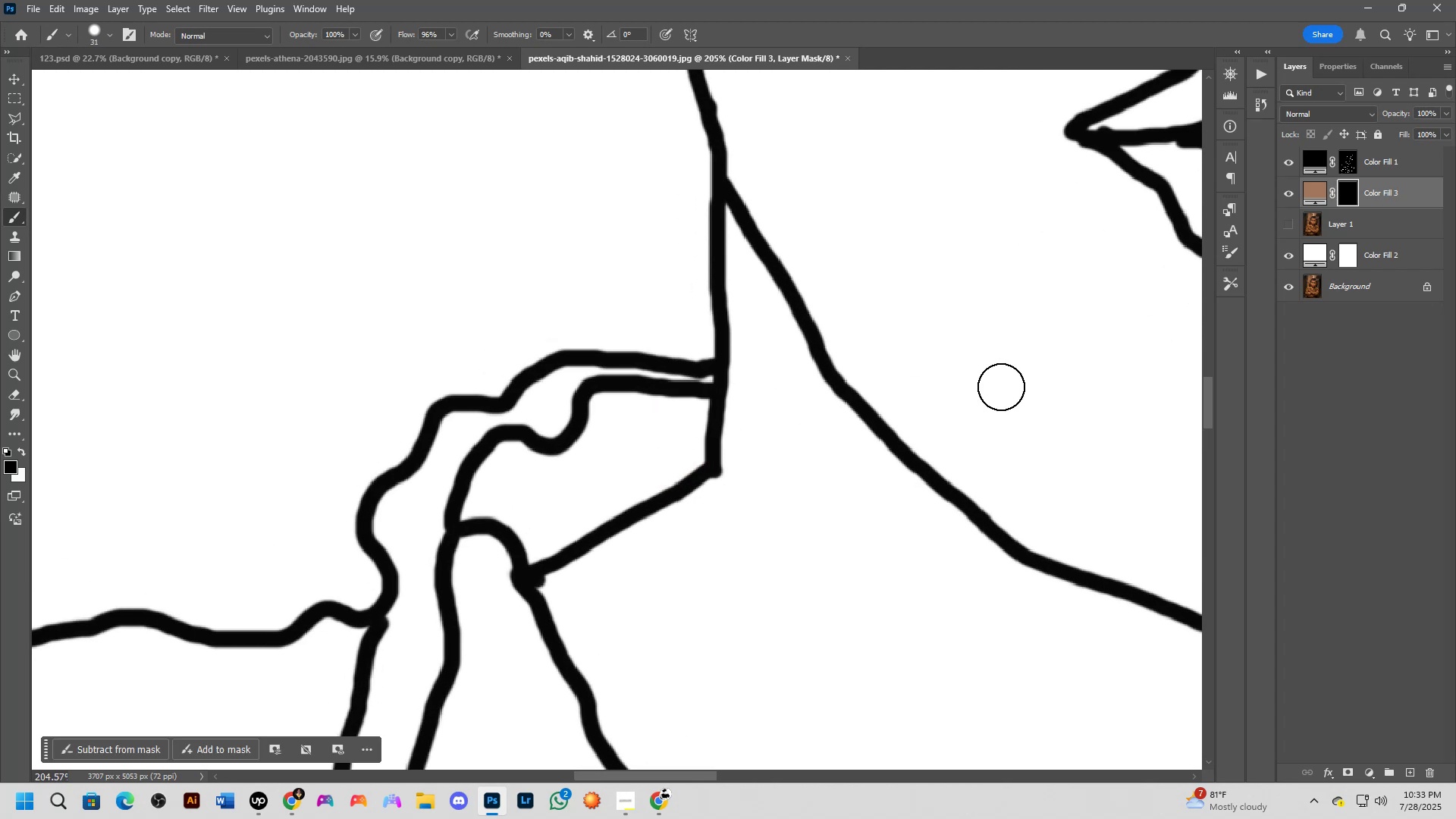 
left_click_drag(start_coordinate=[648, 399], to_coordinate=[676, 423])
 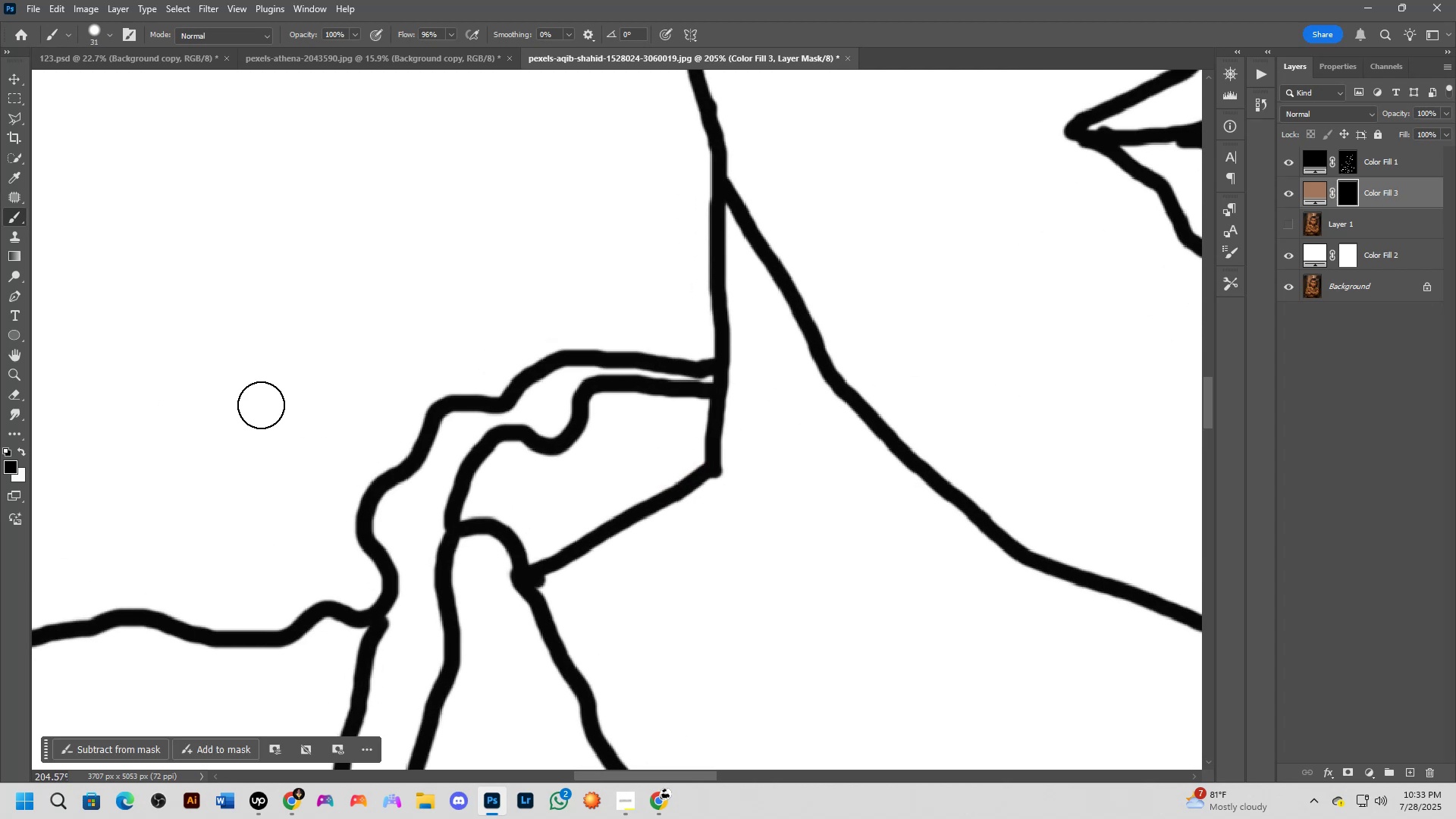 
hold_key(key=AltLeft, duration=1.5)
 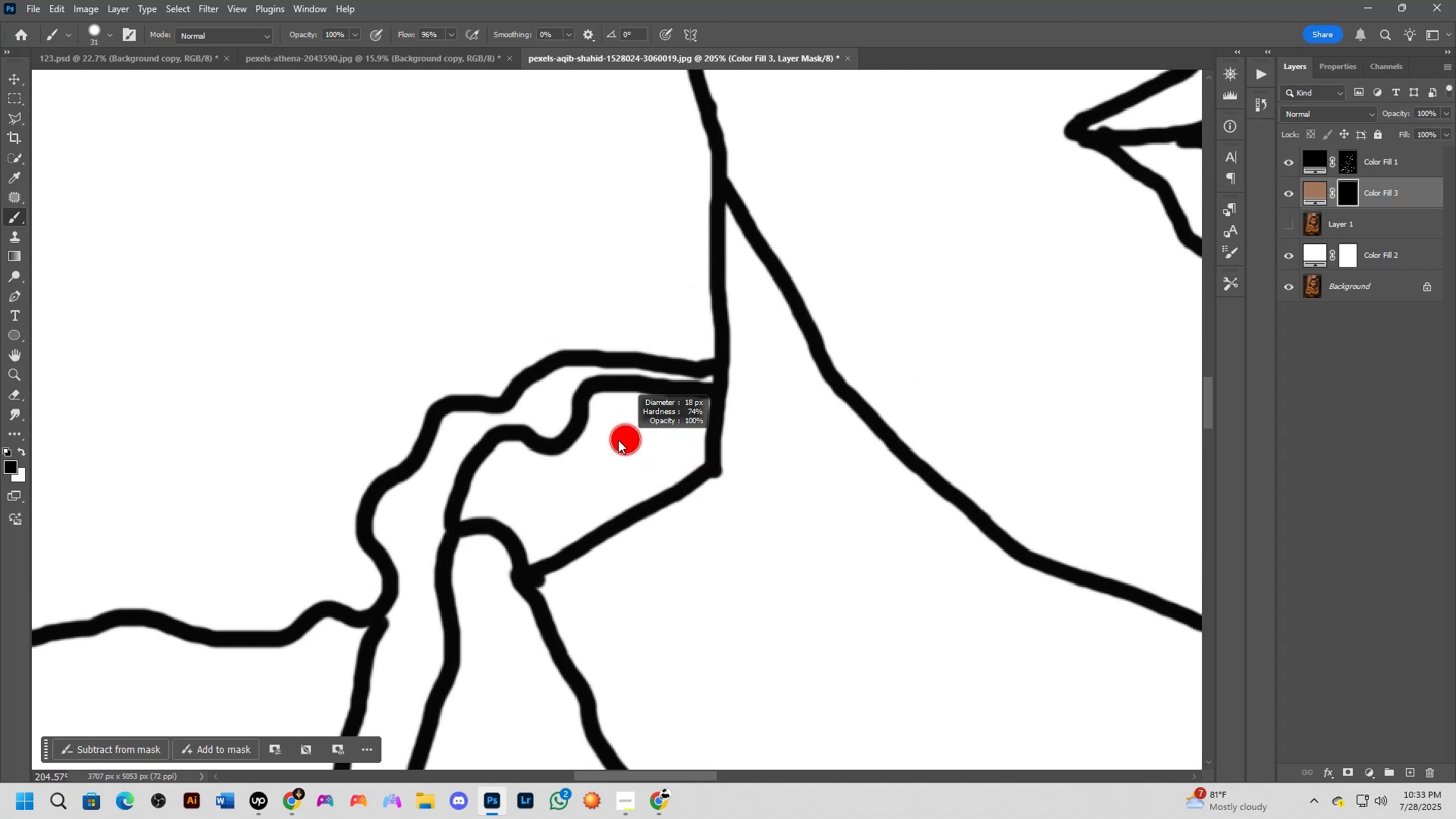 
hold_key(key=AltLeft, duration=0.39)
 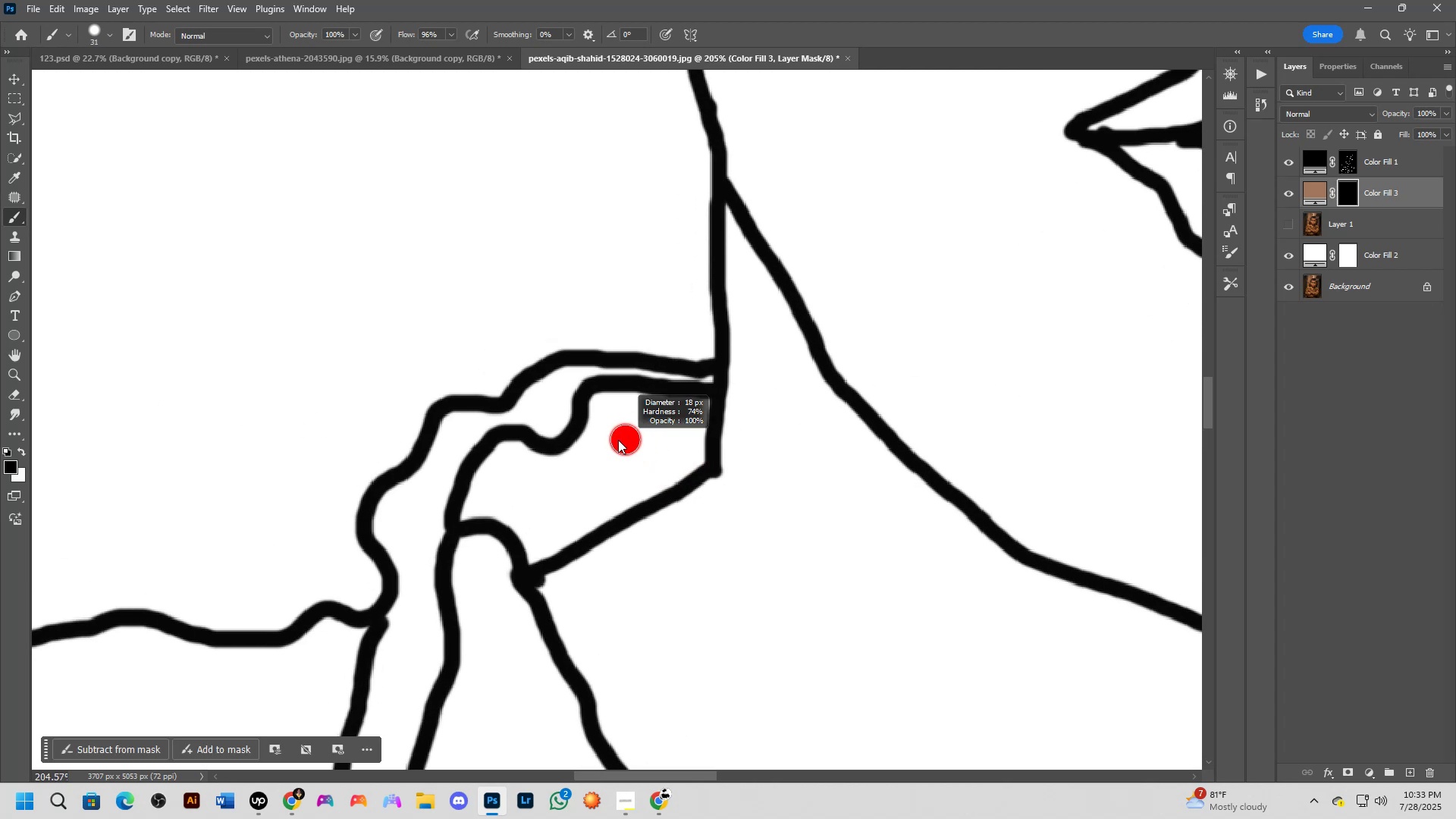 
key(X)
 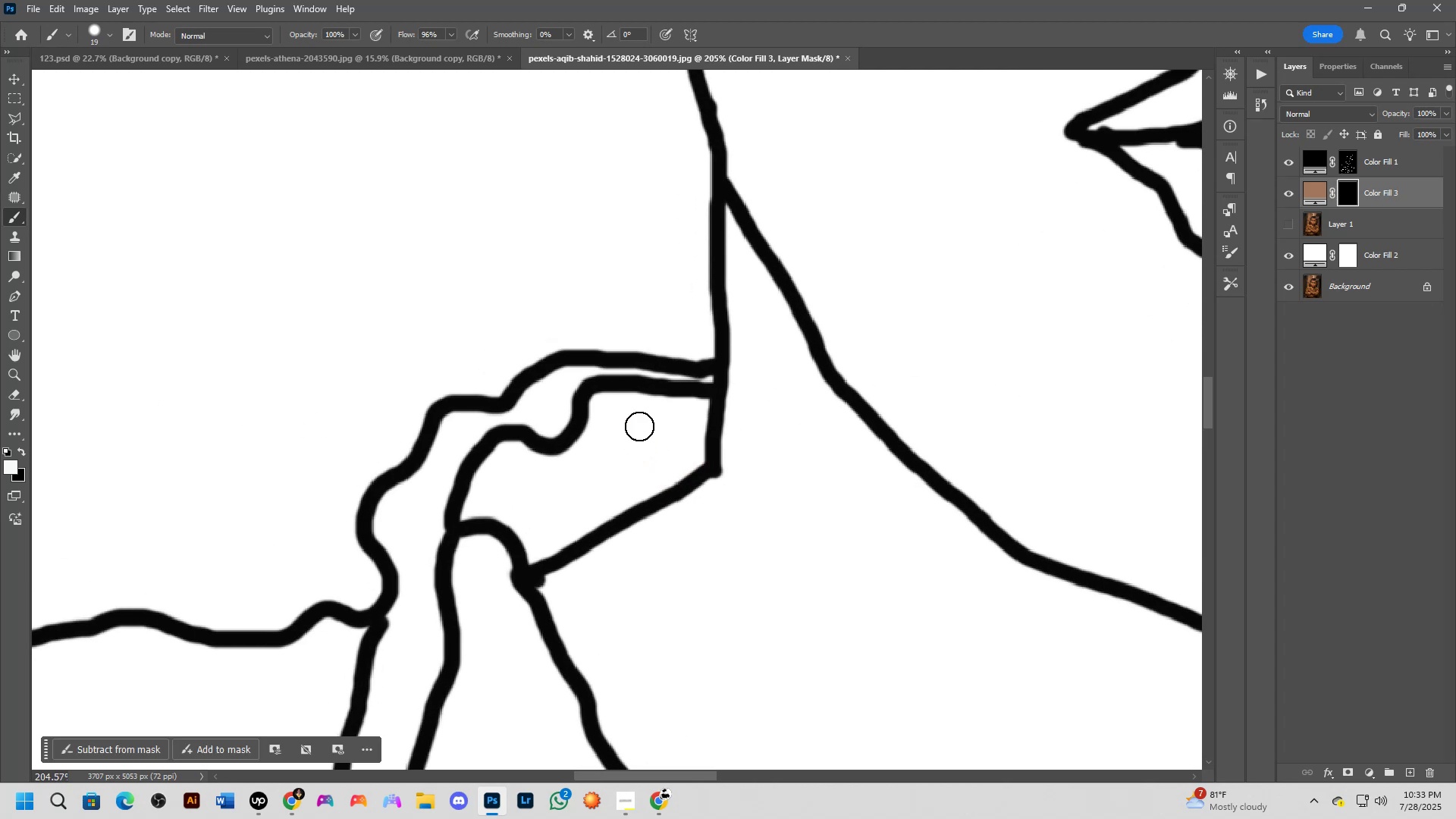 
key(Alt+AltLeft)
 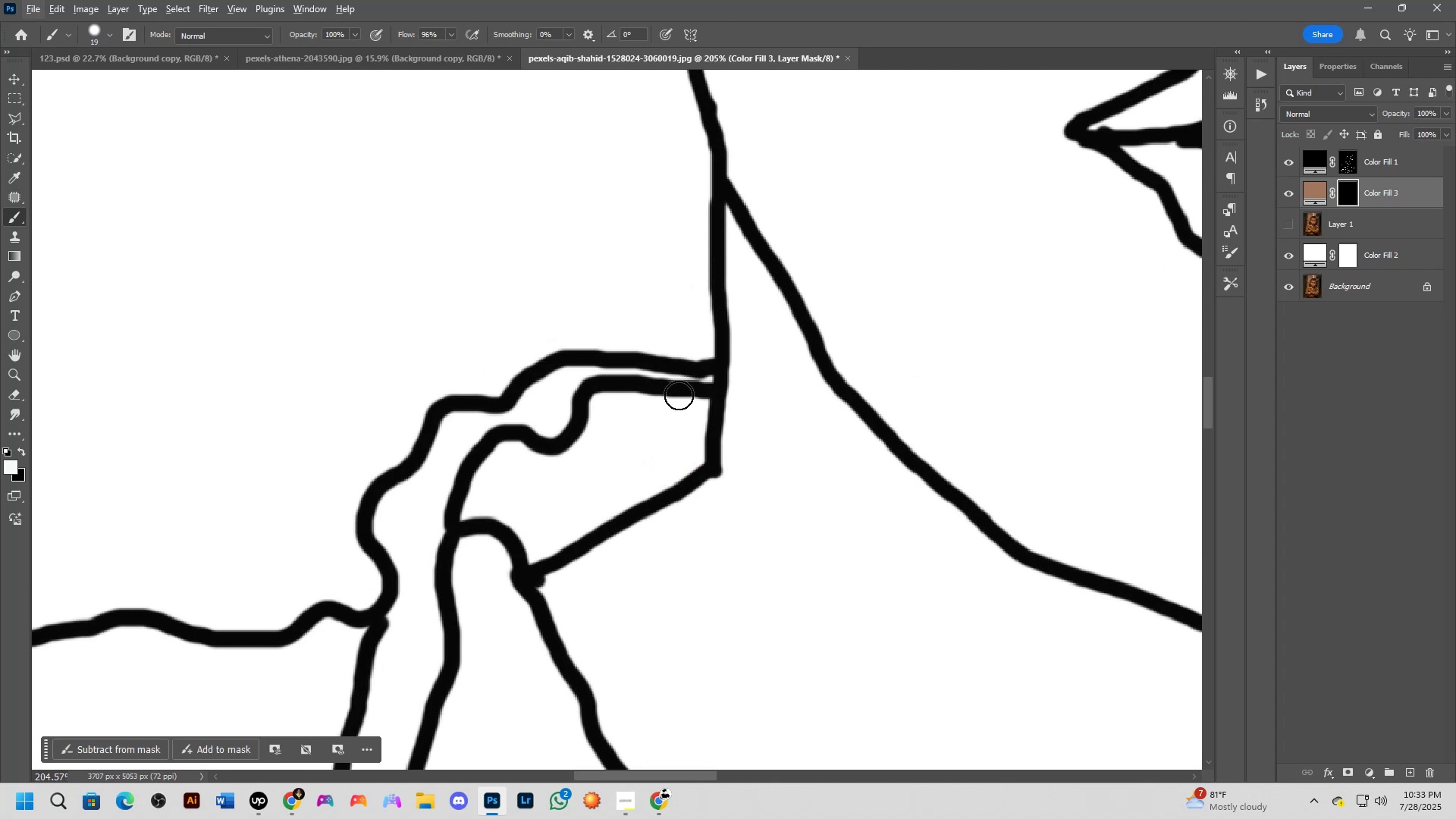 
left_click([666, 418])
 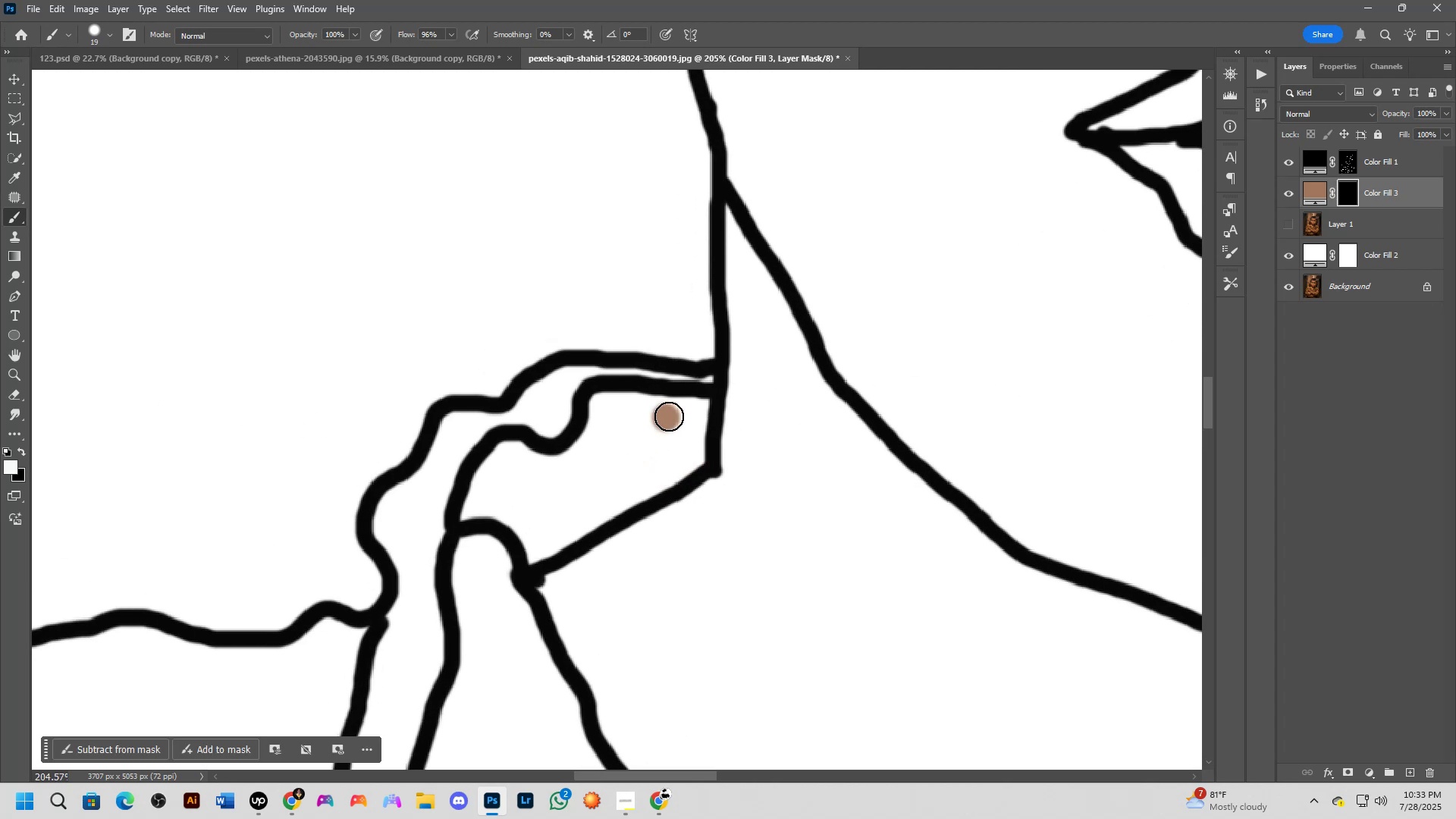 
key(Alt+AltLeft)
 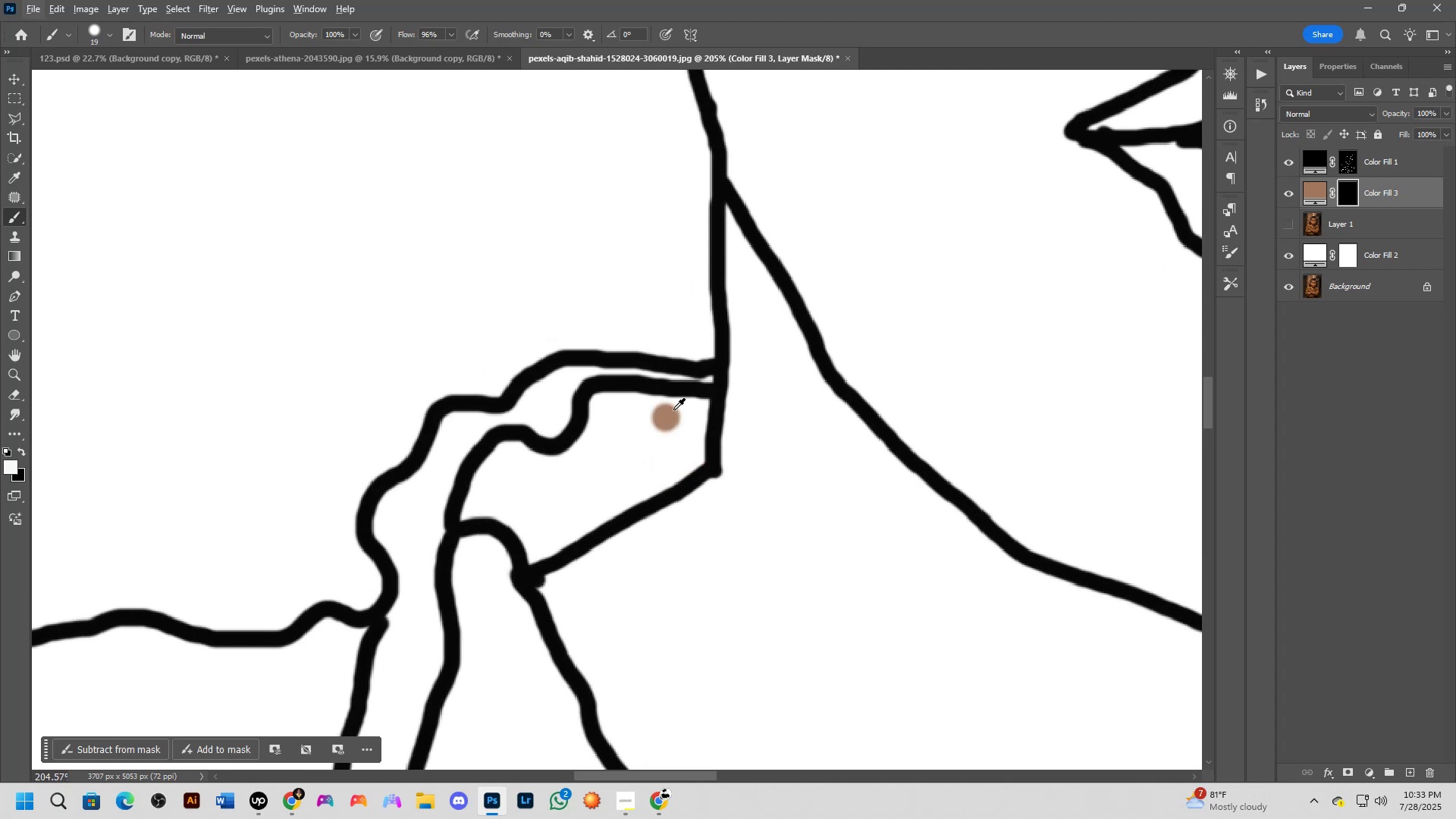 
hold_key(key=Space, duration=0.53)
 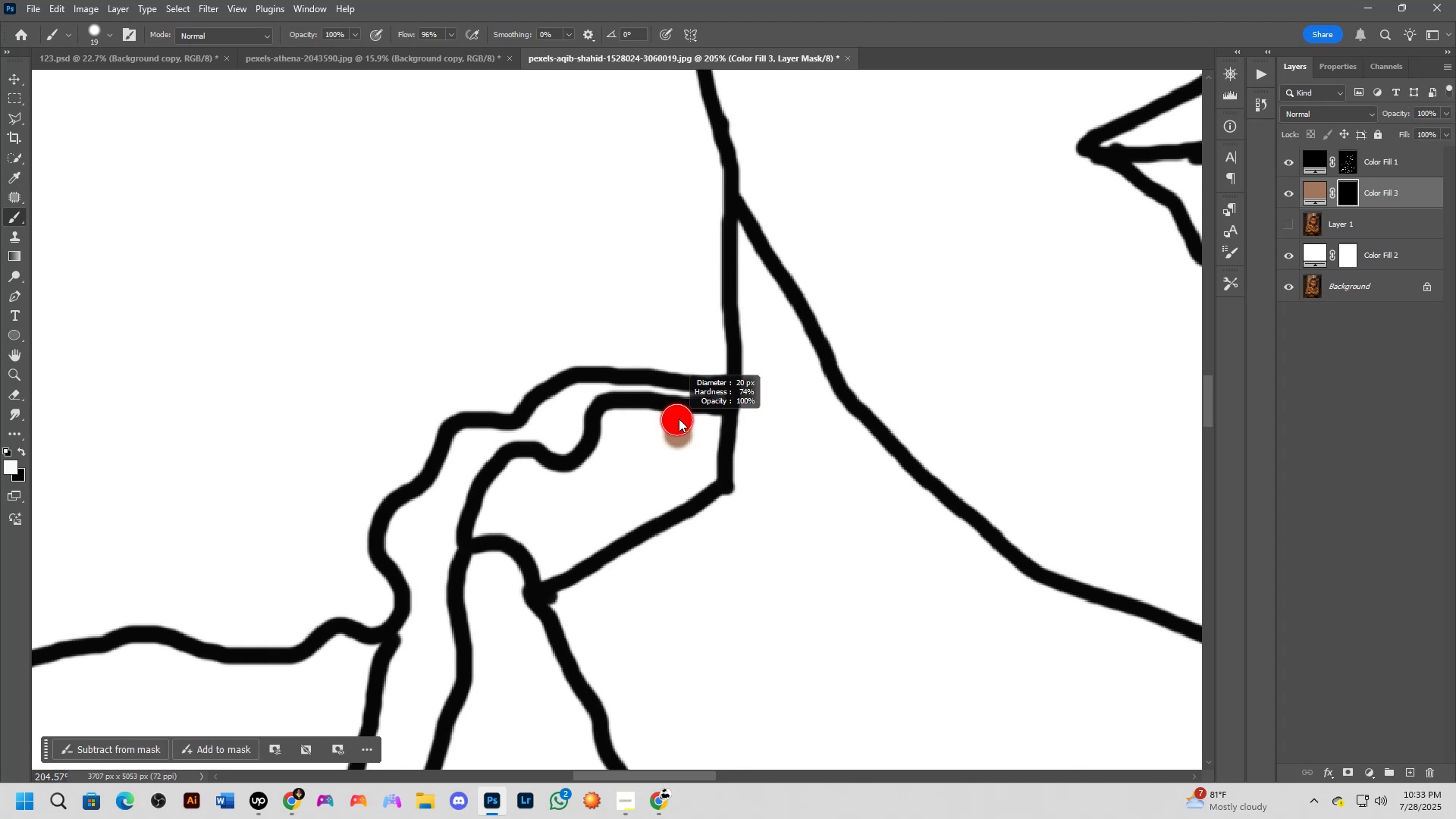 
left_click_drag(start_coordinate=[663, 406], to_coordinate=[675, 422])
 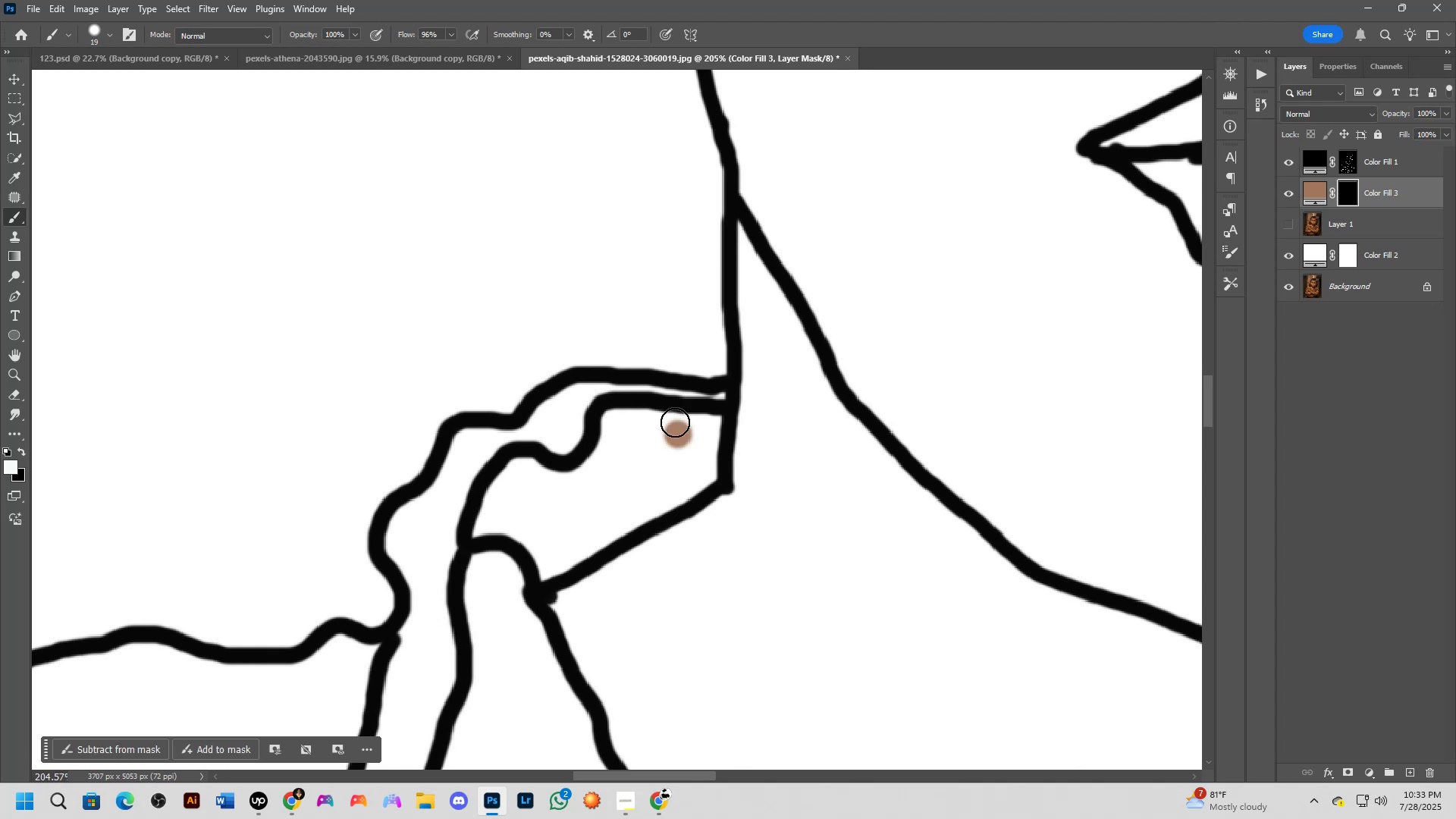 
hold_key(key=AltLeft, duration=0.4)
 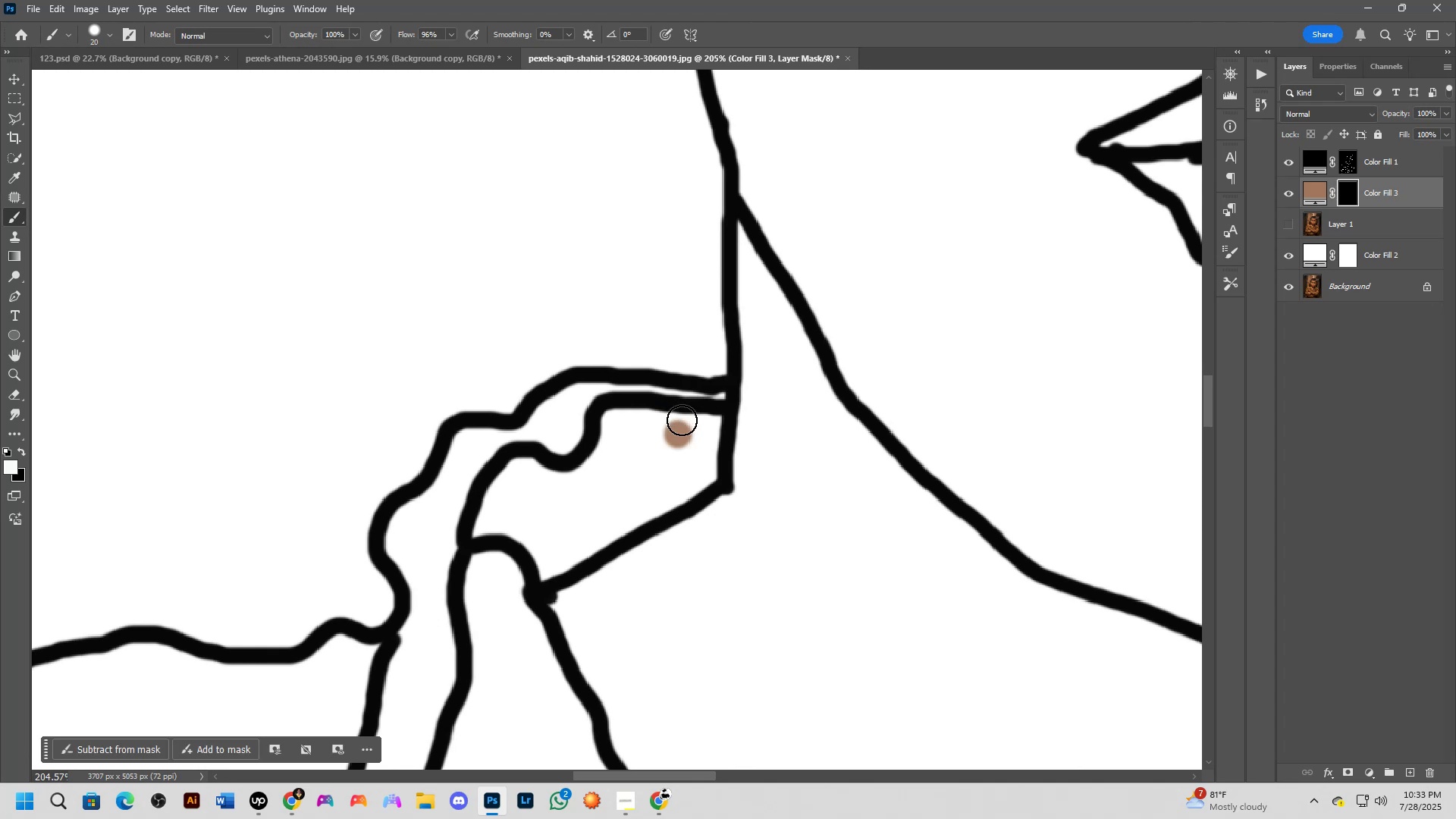 
scroll: coordinate [697, 416], scroll_direction: up, amount: 4.0
 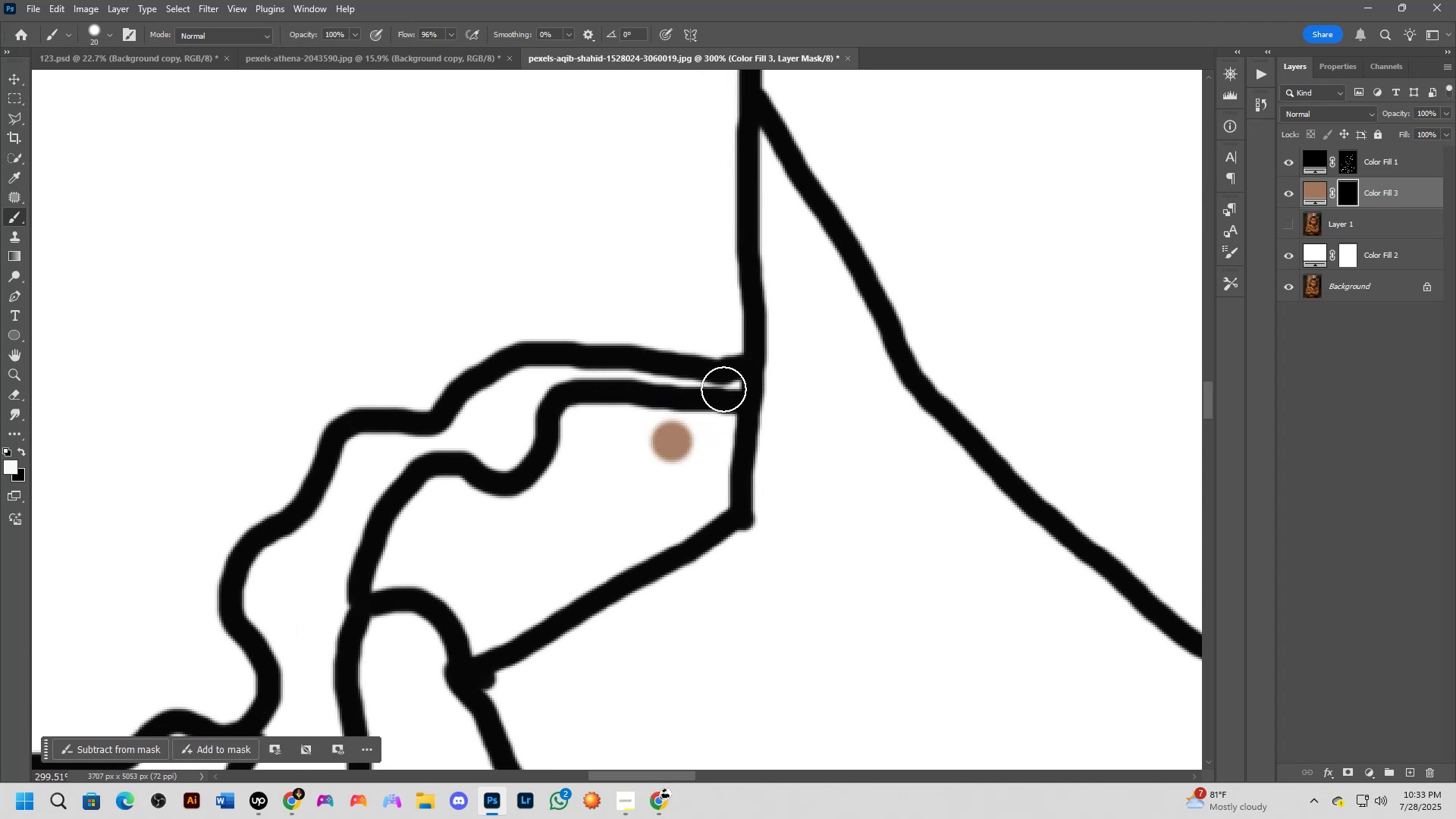 
hold_key(key=AltLeft, duration=1.49)
 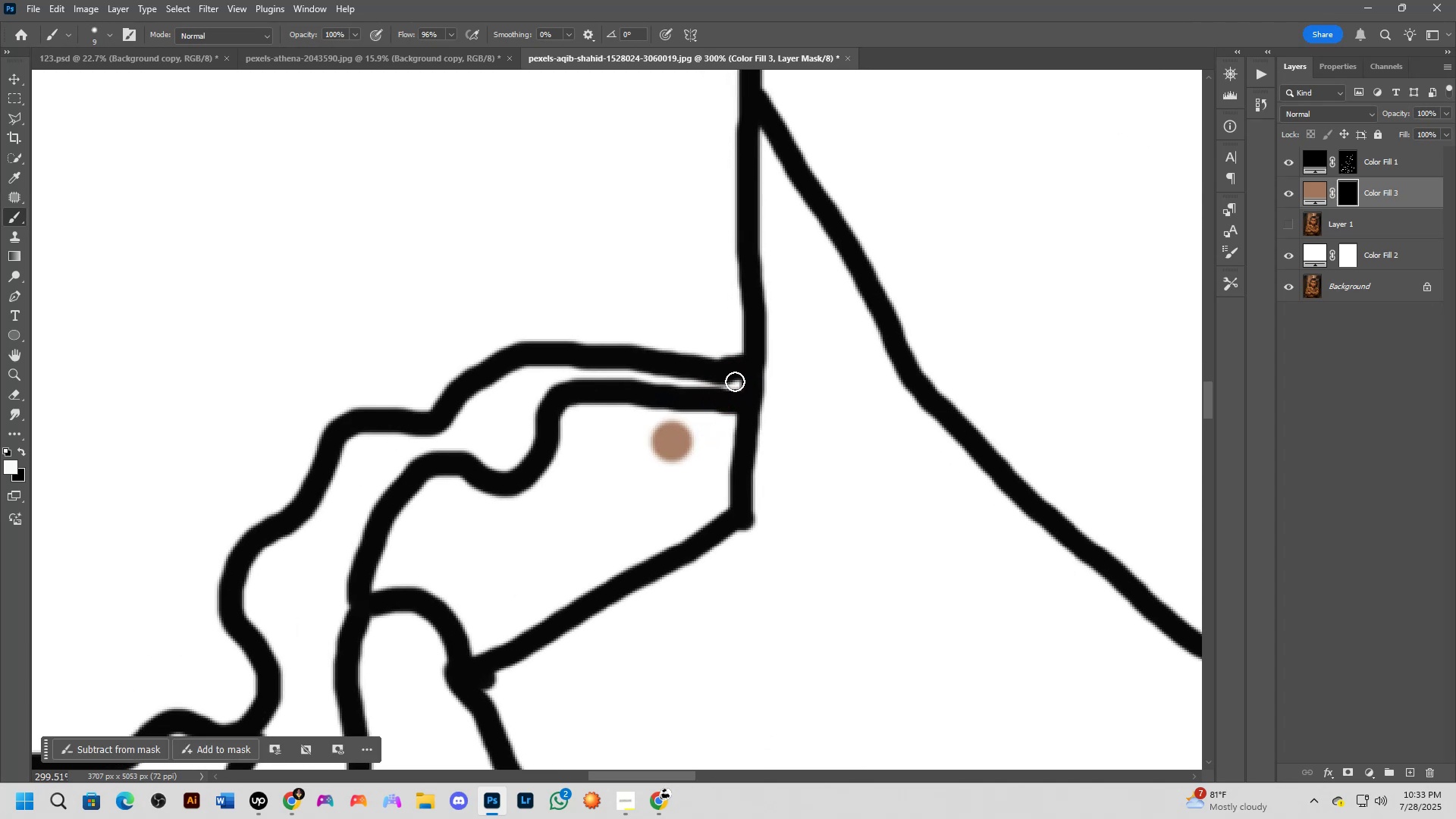 
left_click_drag(start_coordinate=[736, 381], to_coordinate=[722, 384])
 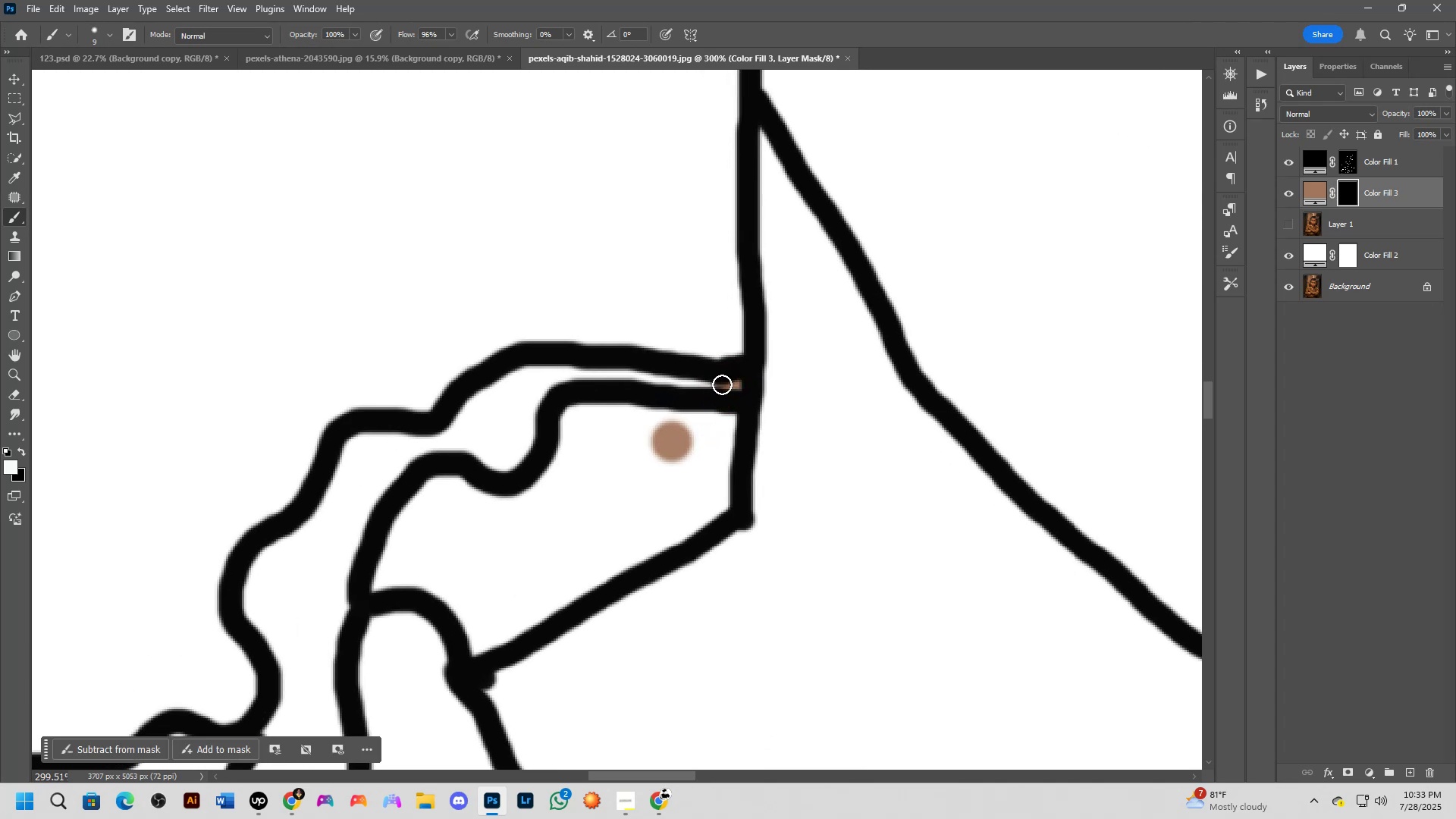 
left_click_drag(start_coordinate=[720, 384], to_coordinate=[541, 377])
 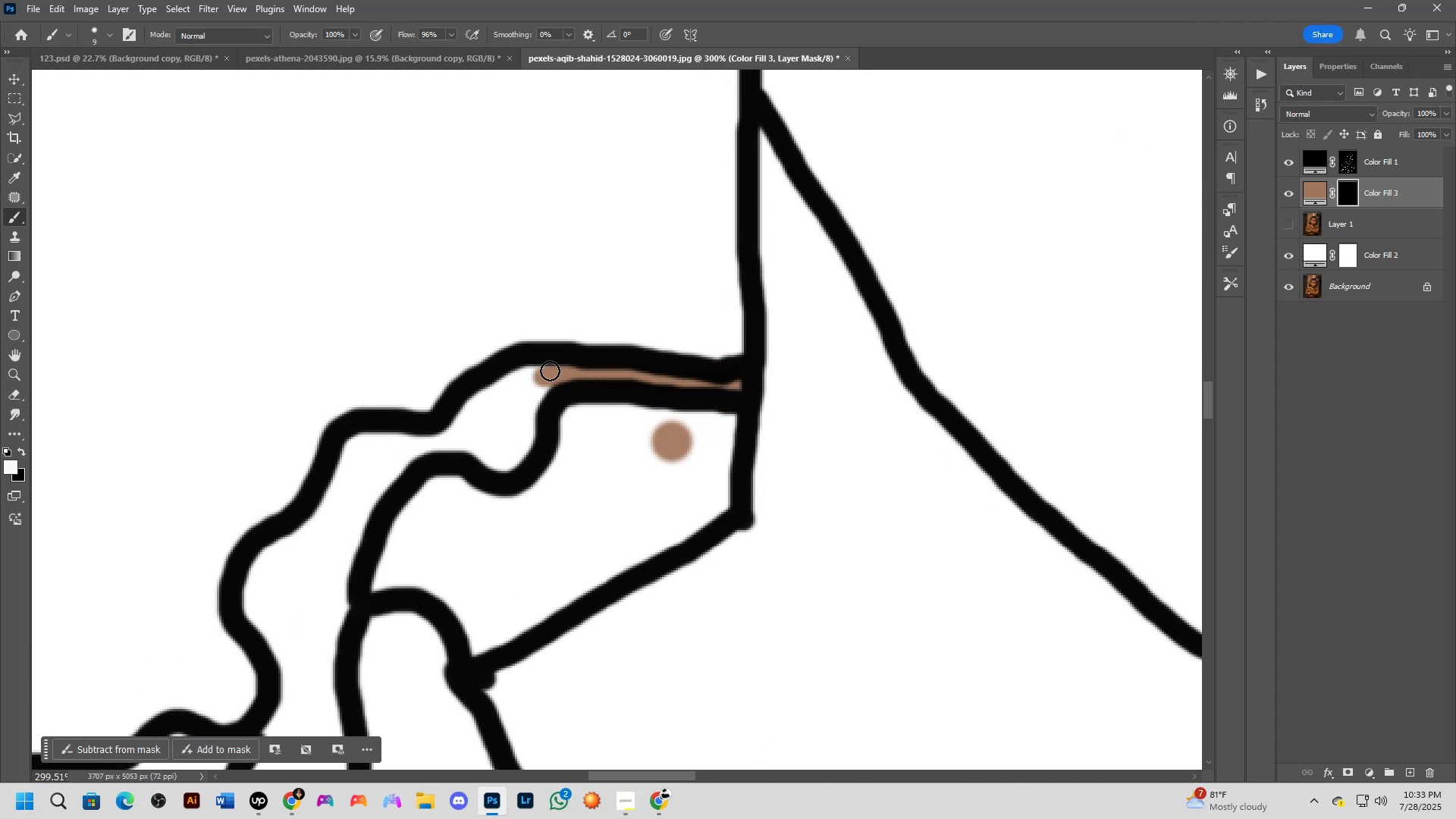 
left_click_drag(start_coordinate=[550, 370], to_coordinate=[494, 391])
 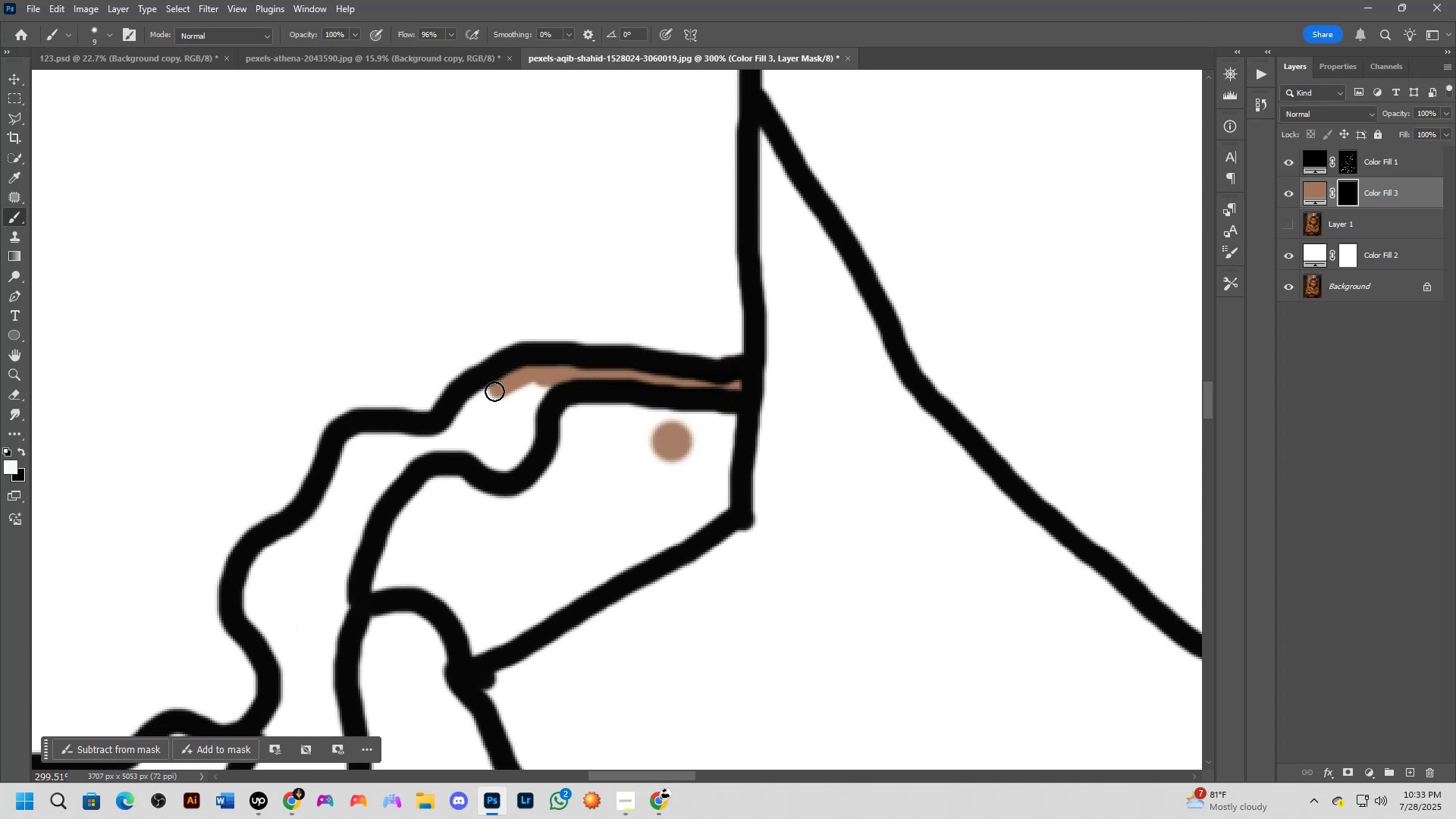 
hold_key(key=Space, duration=0.49)
 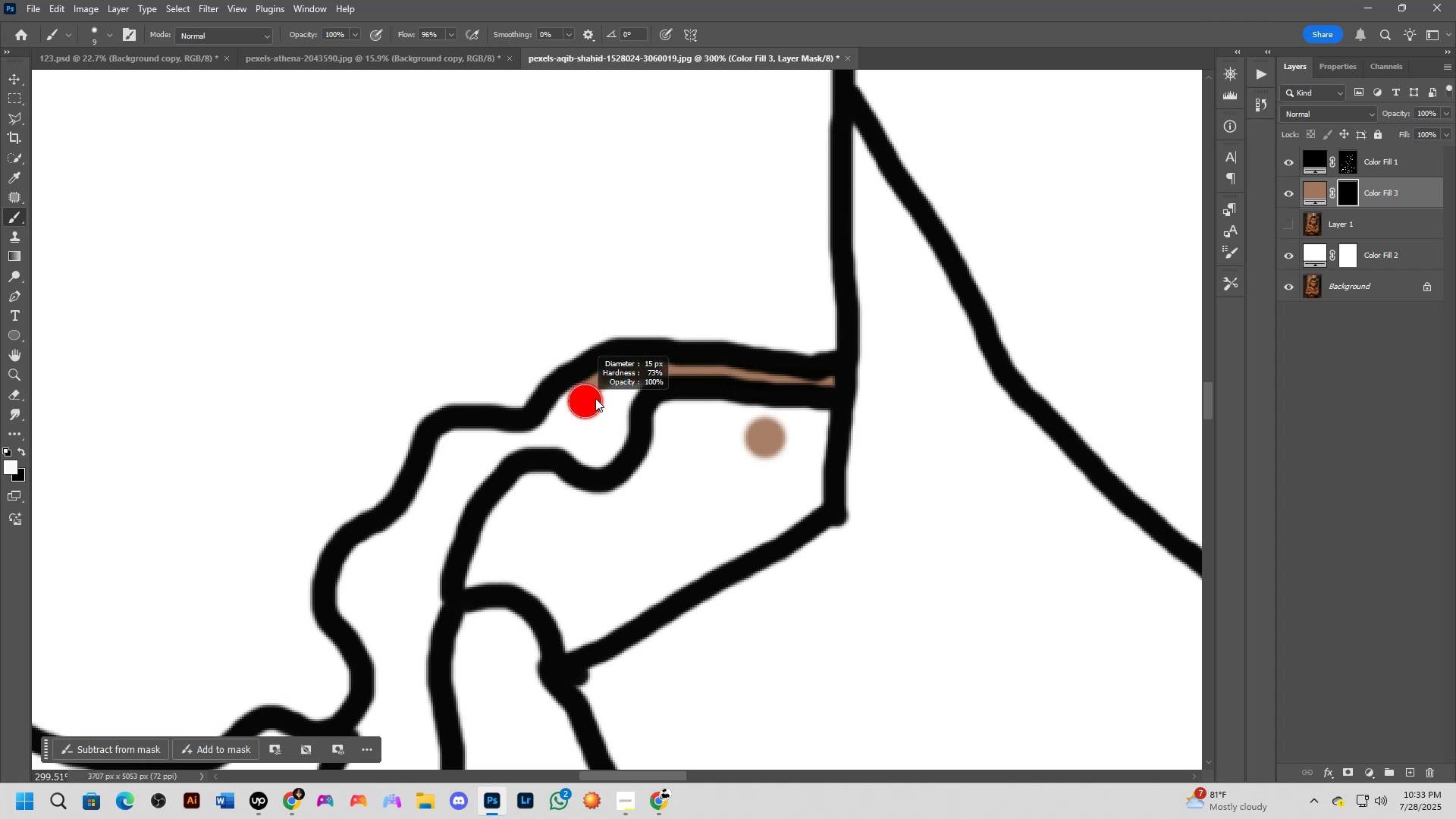 
left_click_drag(start_coordinate=[508, 386], to_coordinate=[601, 382])
 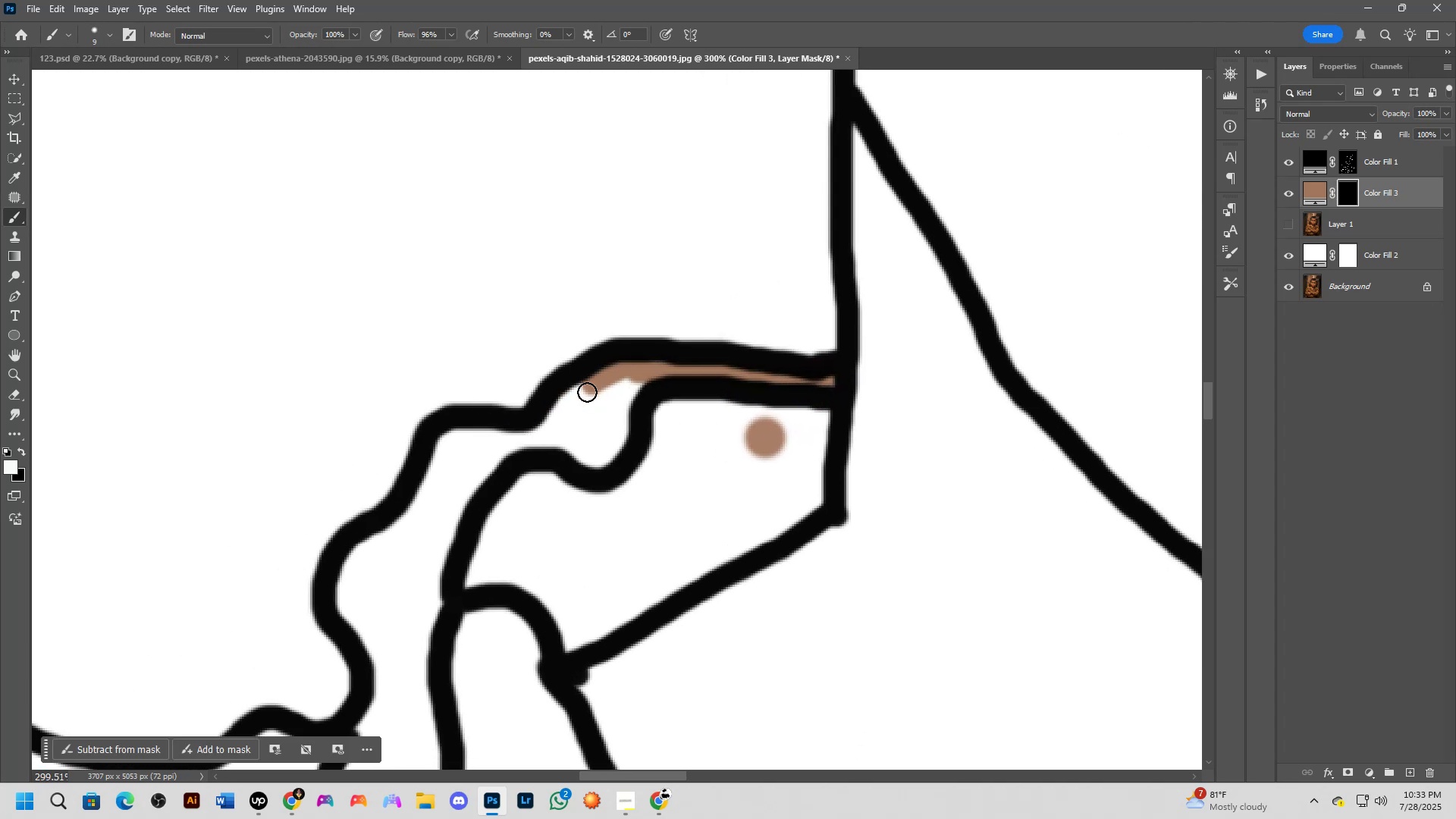 
hold_key(key=AltLeft, duration=0.37)
 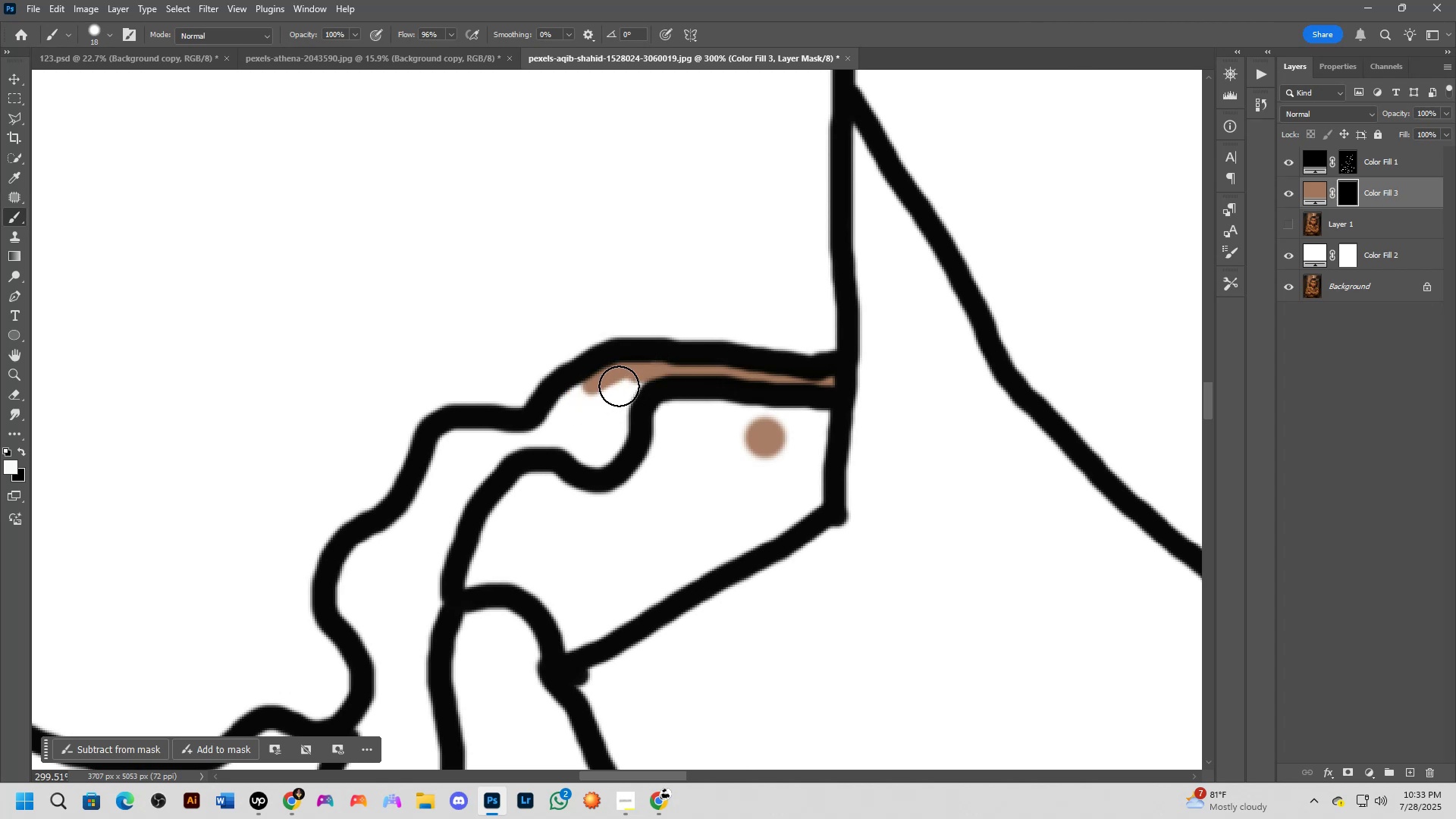 
left_click_drag(start_coordinate=[625, 382], to_coordinate=[571, 400])
 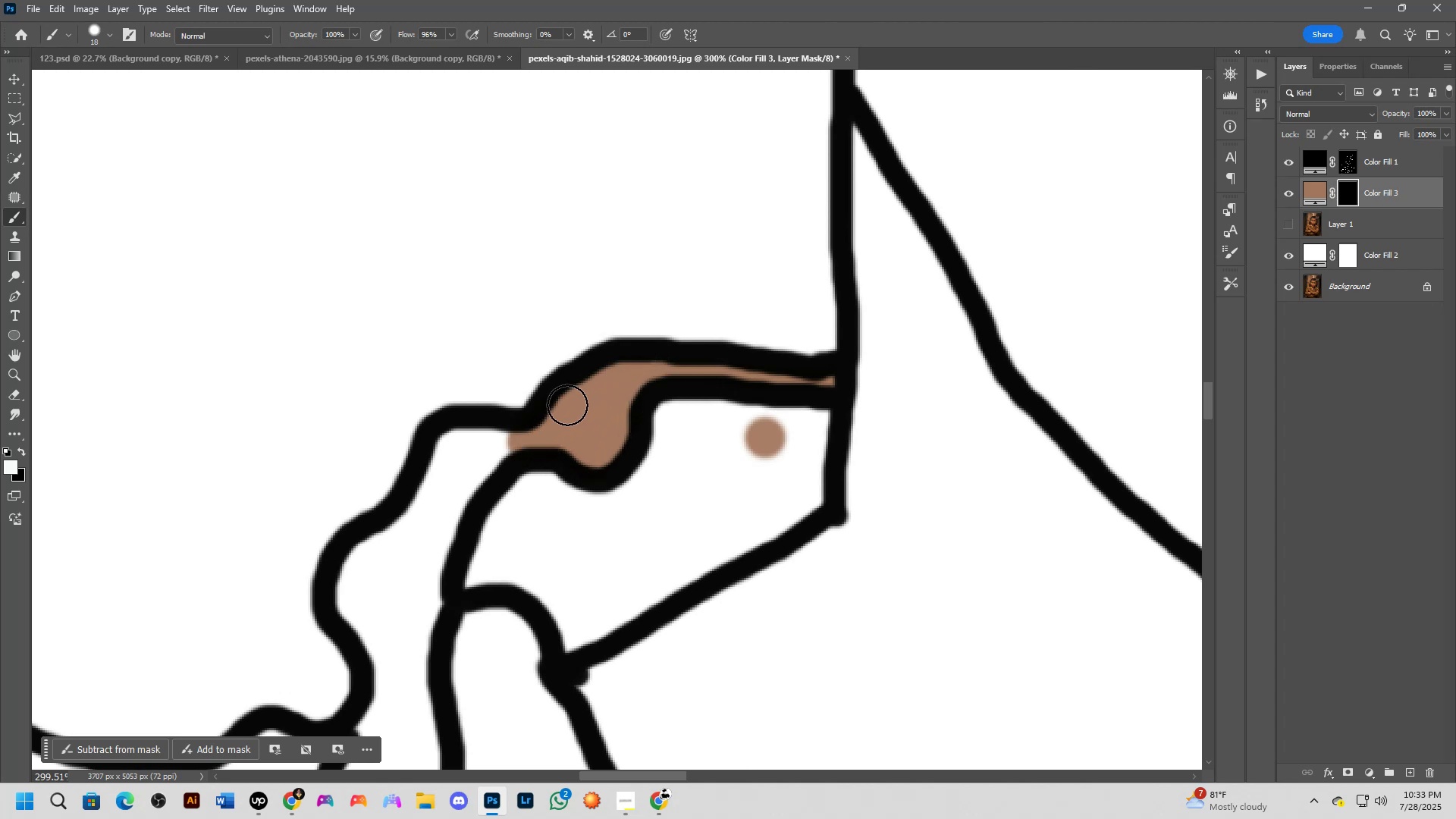 
hold_key(key=Space, duration=0.47)
 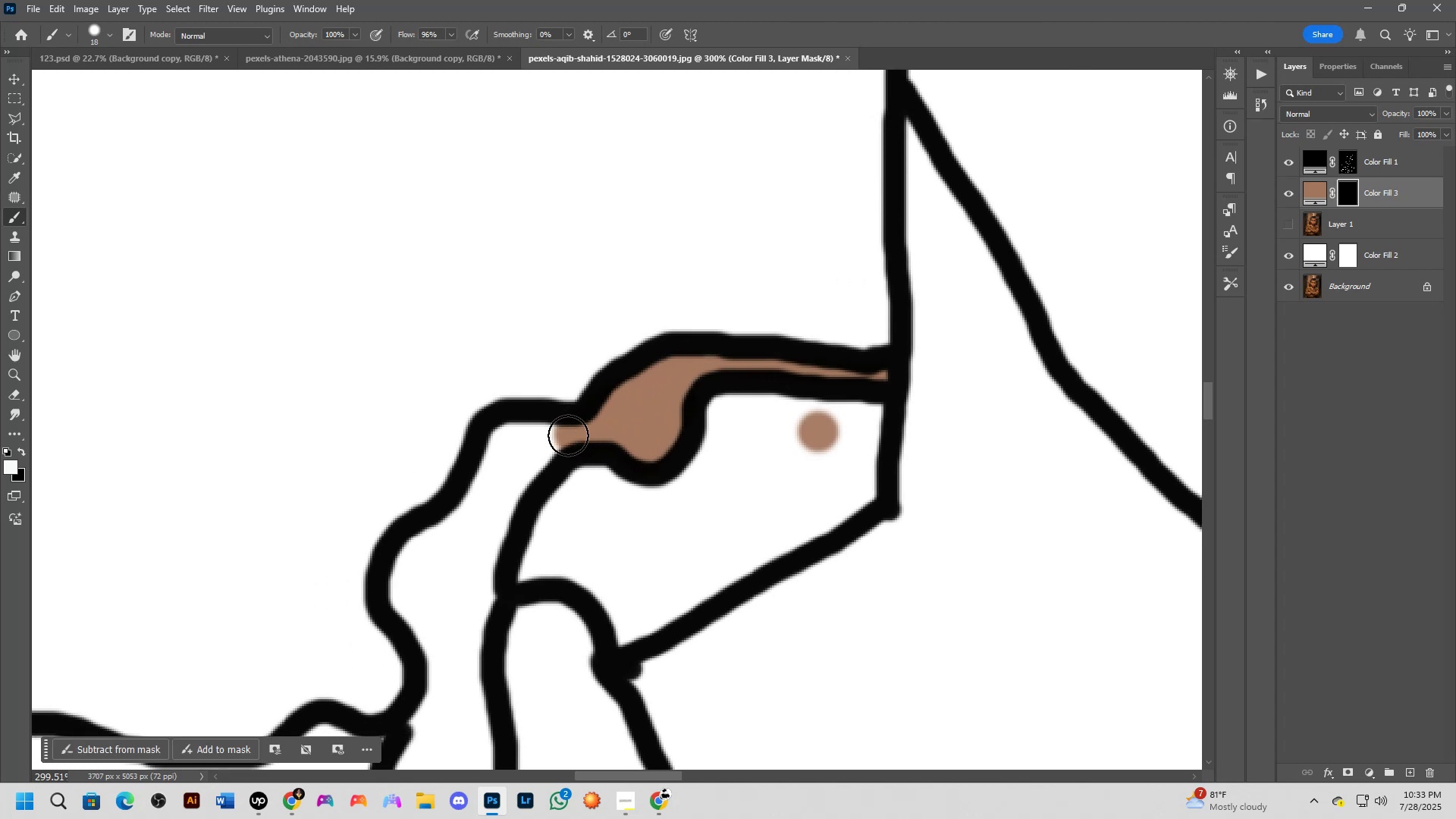 
left_click_drag(start_coordinate=[579, 408], to_coordinate=[632, 402])
 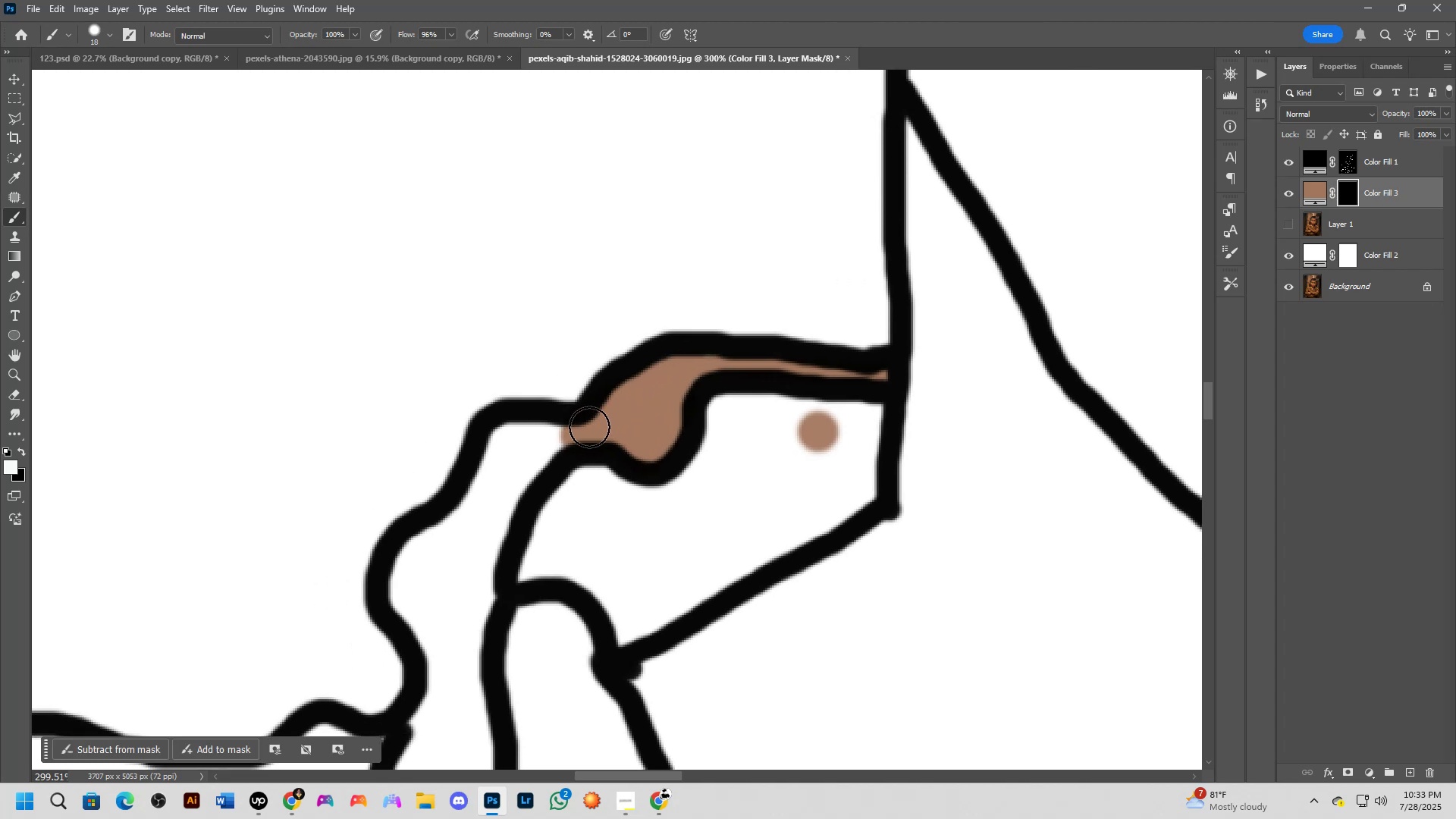 
left_click_drag(start_coordinate=[573, 434], to_coordinate=[407, 576])
 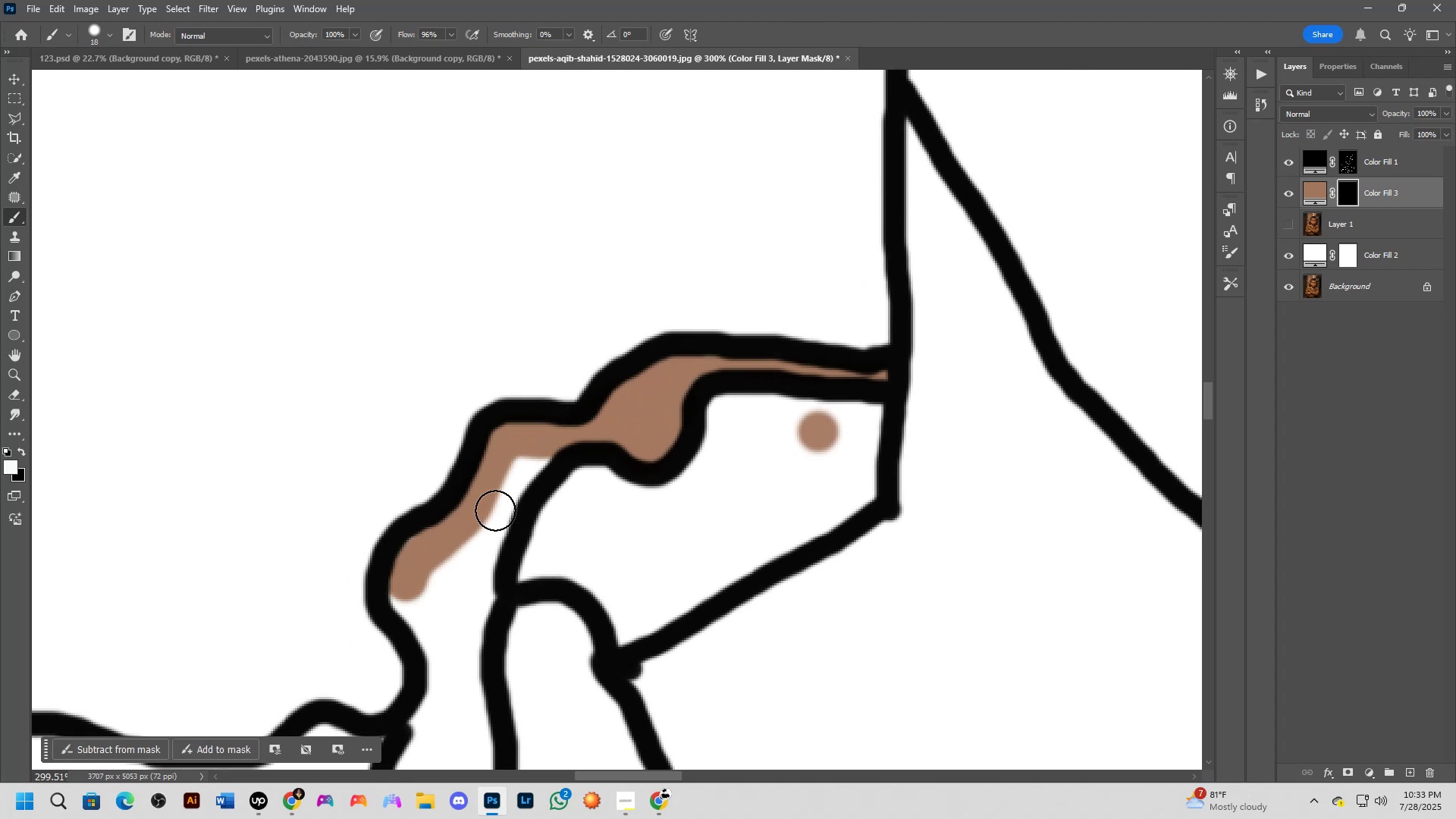 
left_click_drag(start_coordinate=[500, 491], to_coordinate=[548, 444])
 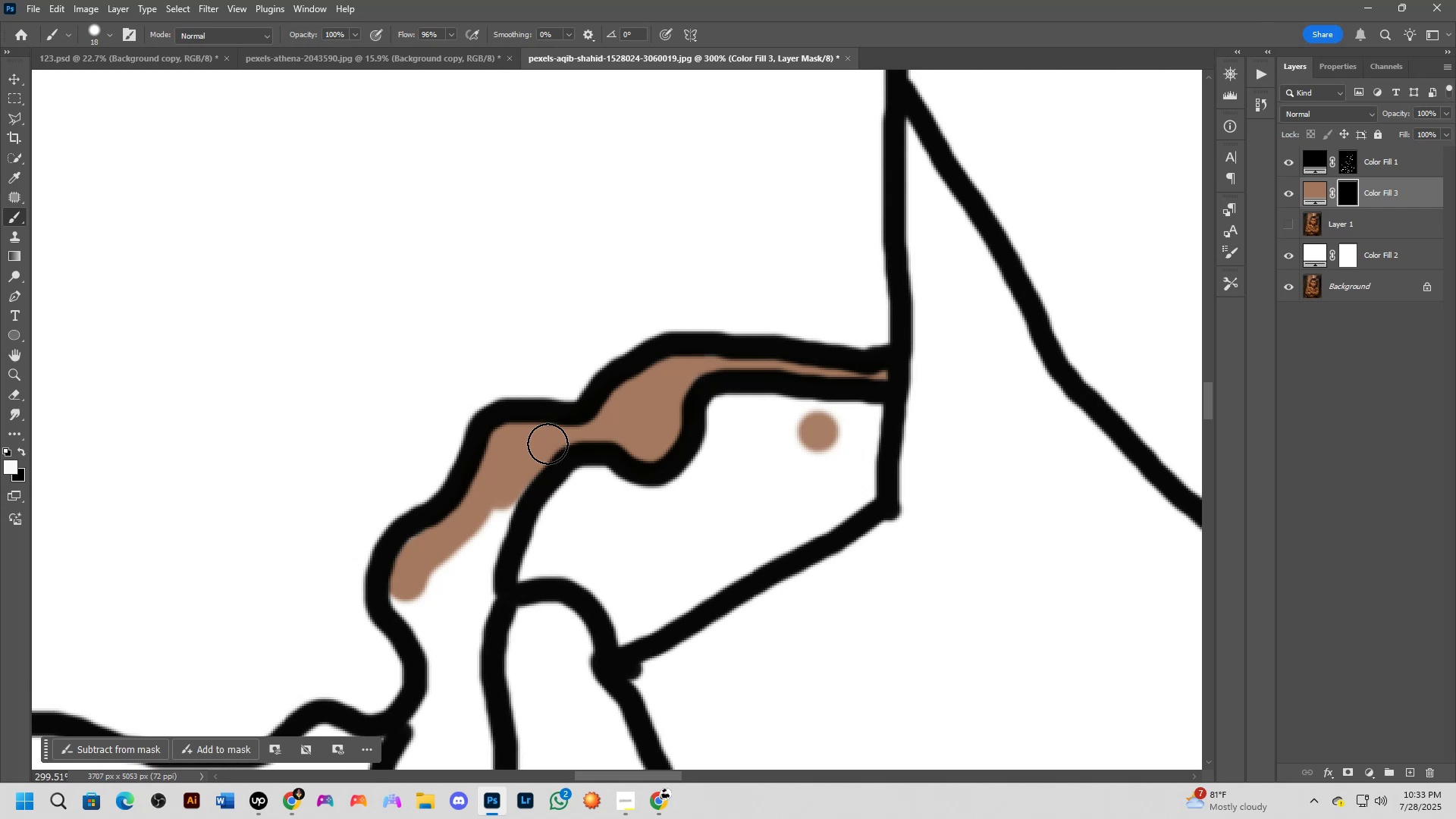 
hold_key(key=Space, duration=0.58)
 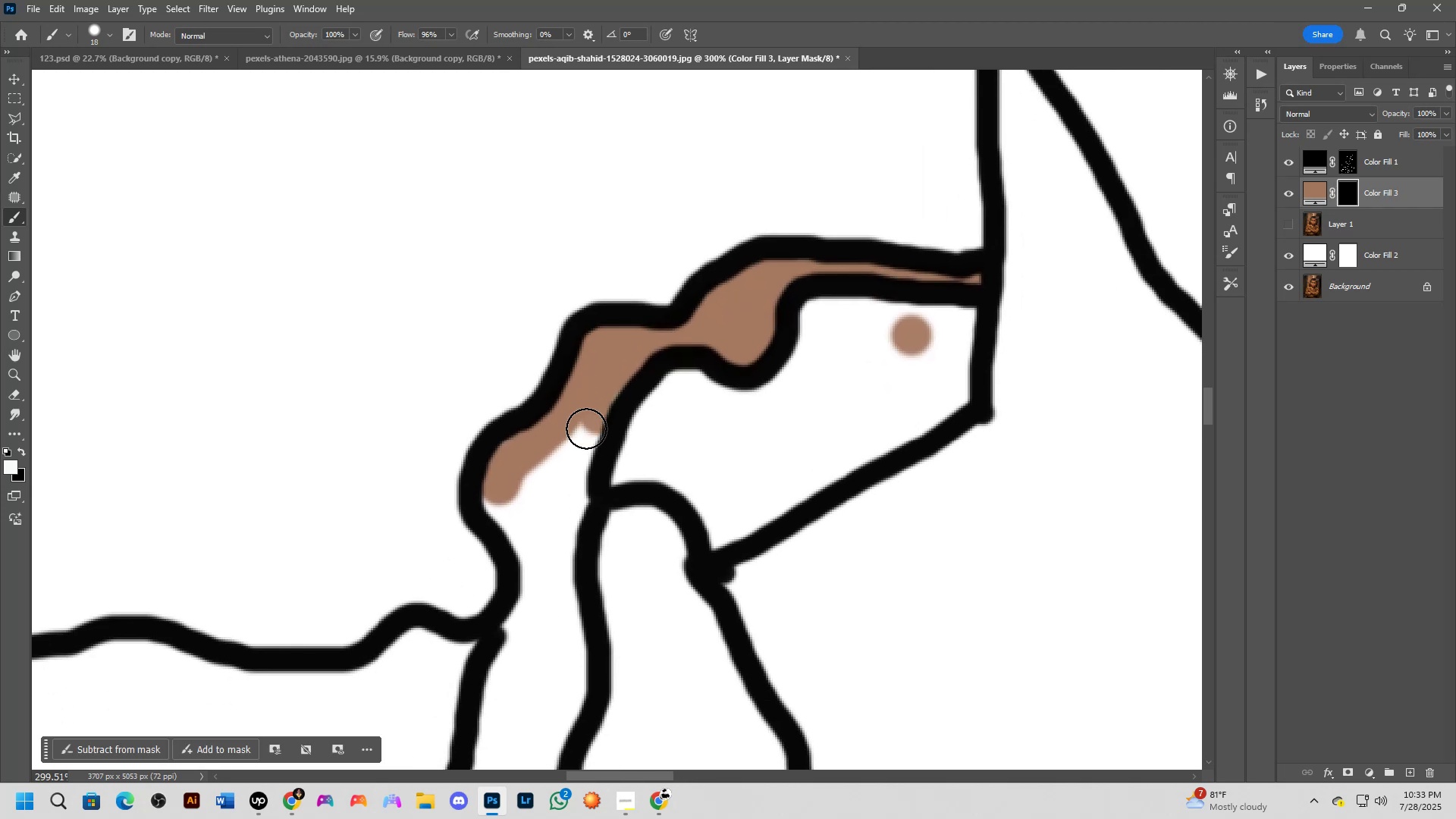 
left_click_drag(start_coordinate=[497, 475], to_coordinate=[591, 379])
 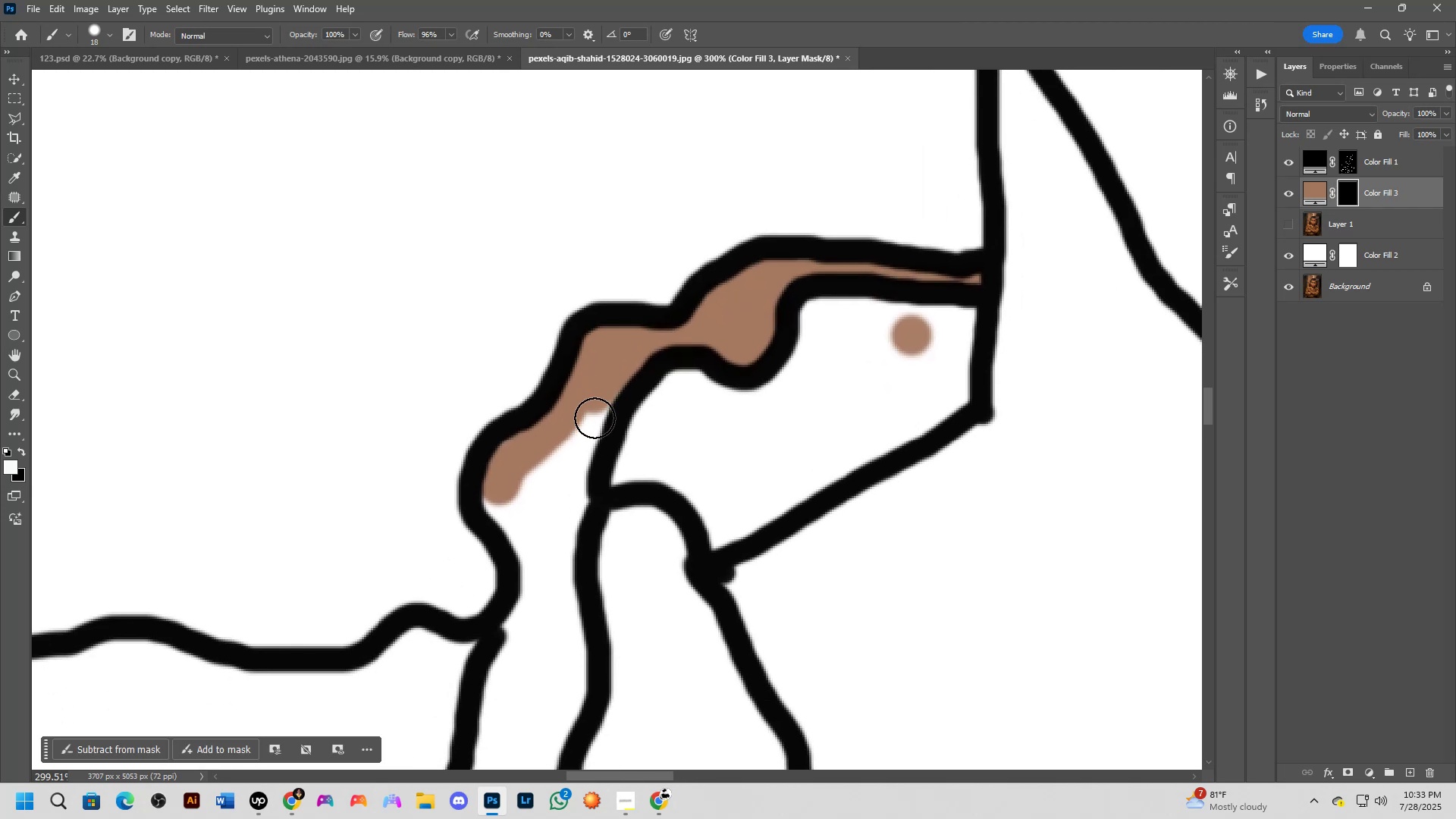 
left_click_drag(start_coordinate=[598, 415], to_coordinate=[582, 458])
 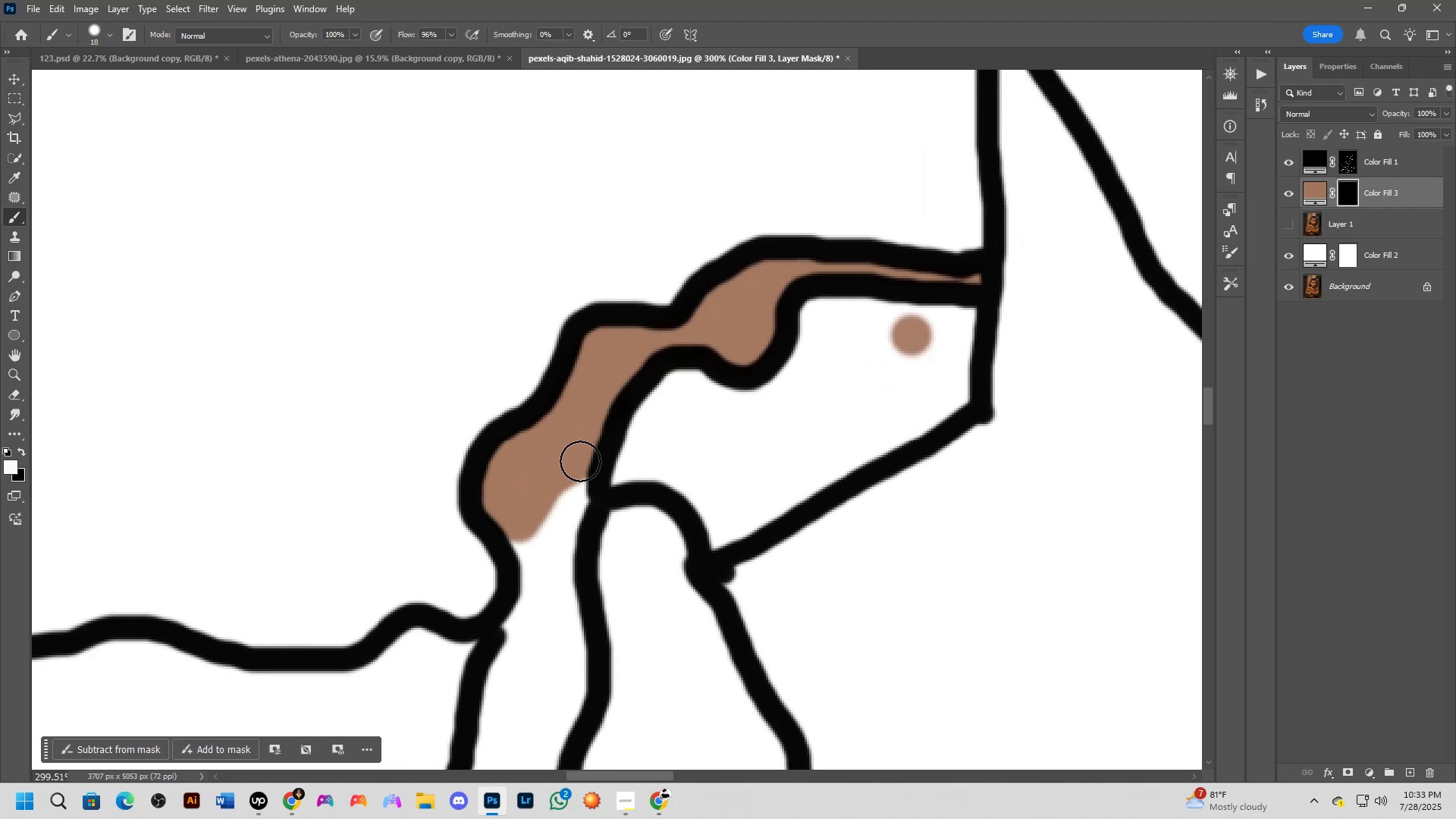 
hold_key(key=AltLeft, duration=0.44)
 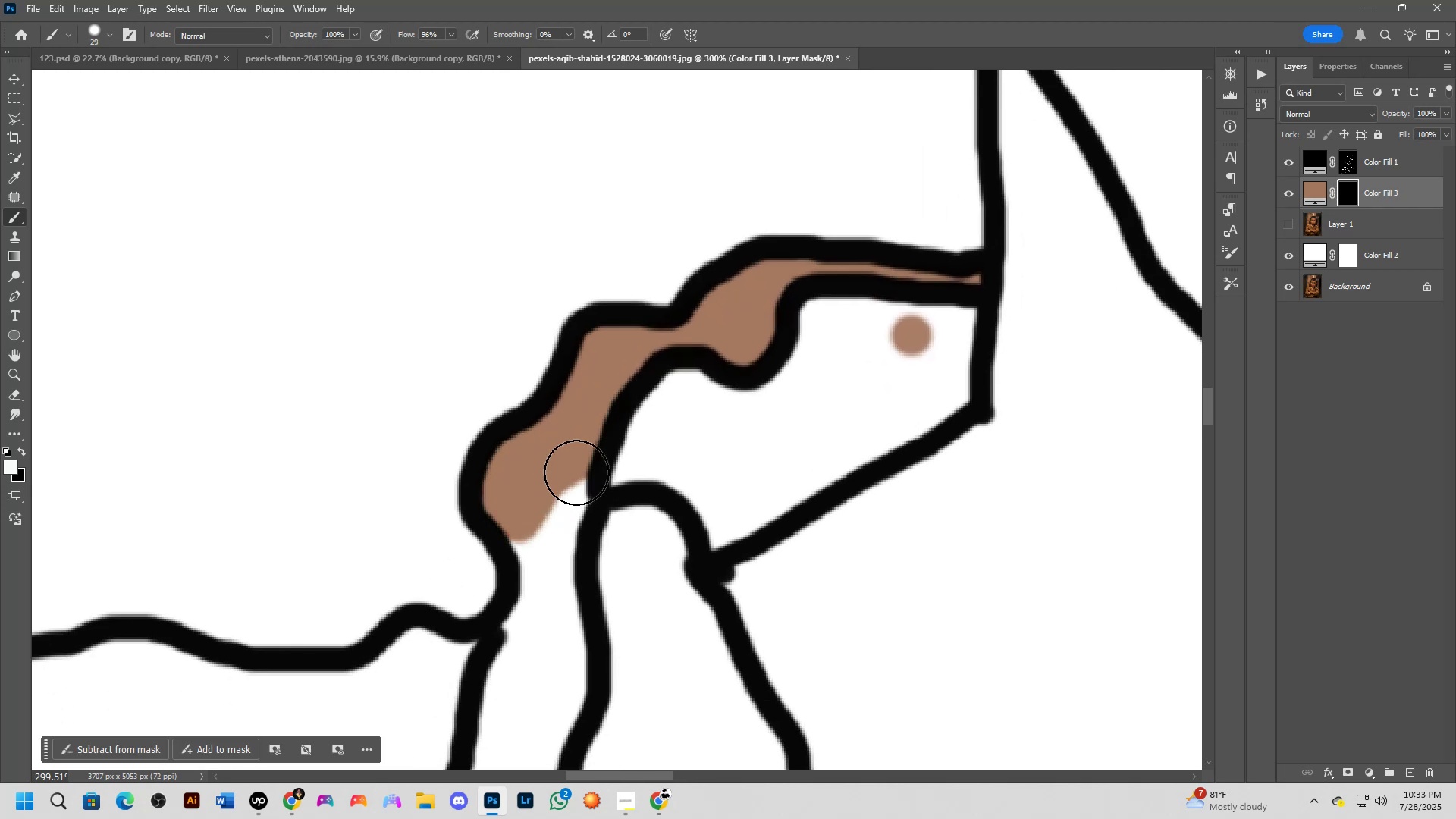 
left_click_drag(start_coordinate=[581, 467], to_coordinate=[539, 617])
 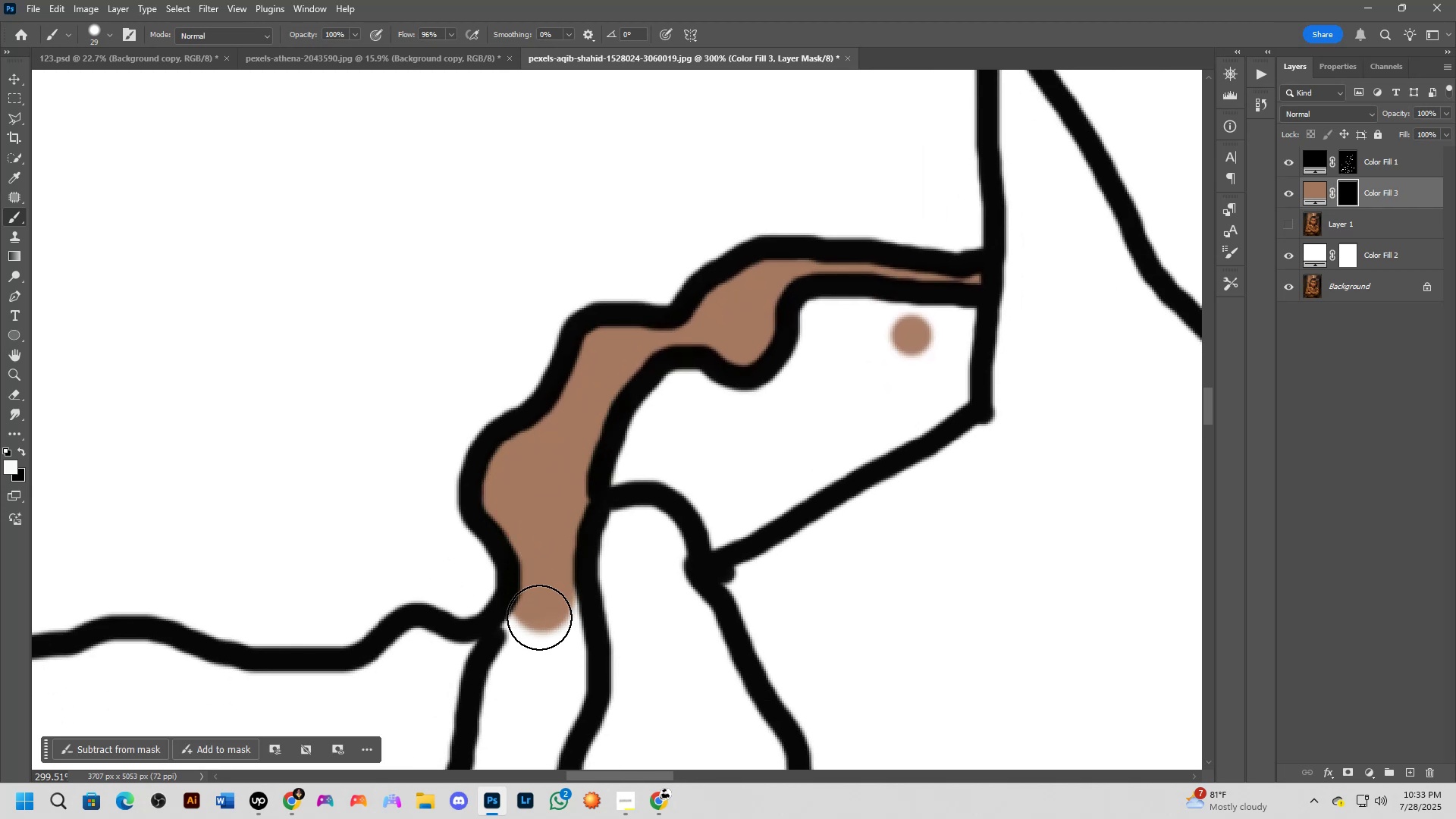 
hold_key(key=Space, duration=0.73)
 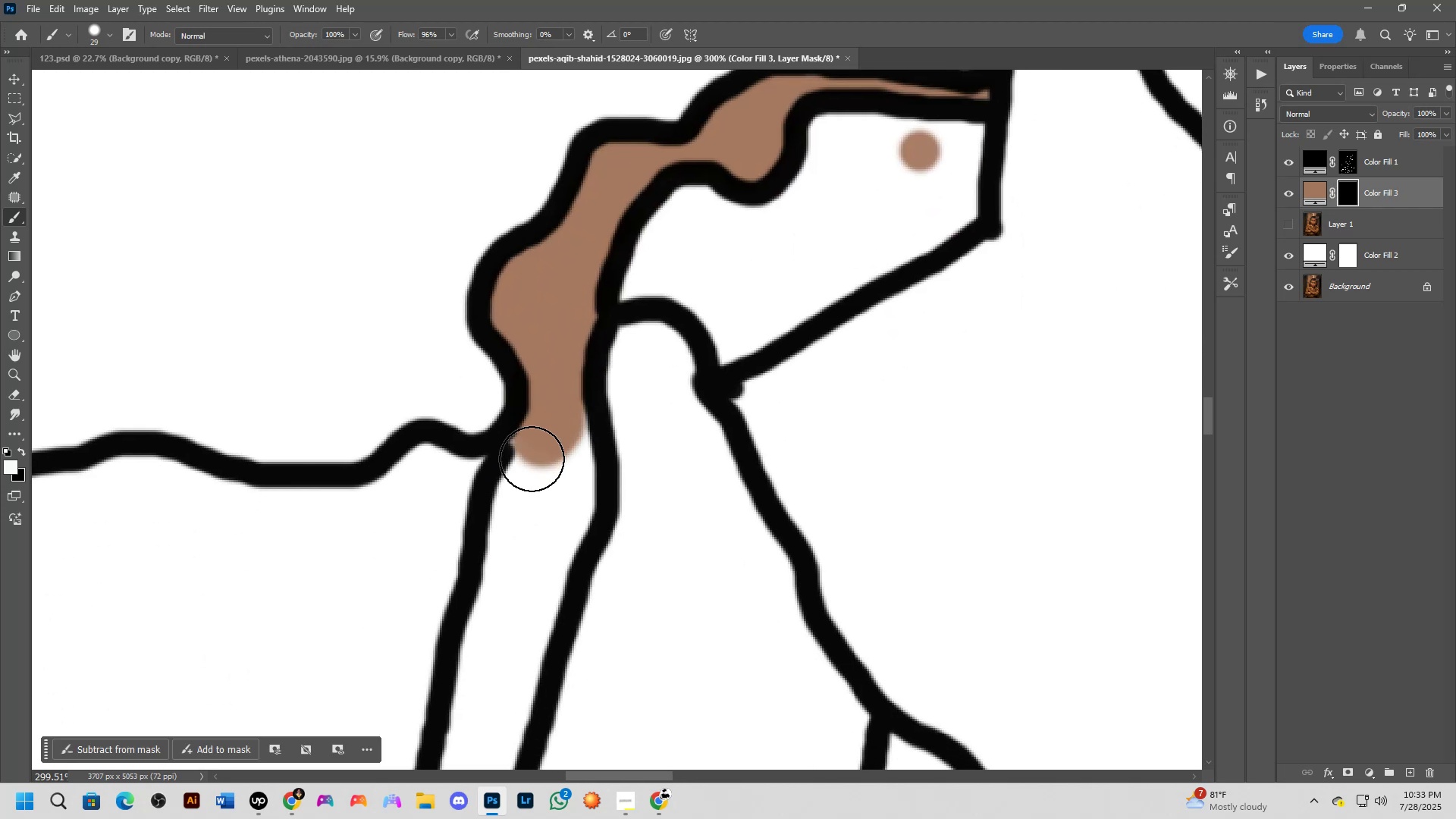 
left_click_drag(start_coordinate=[543, 649], to_coordinate=[551, 465])
 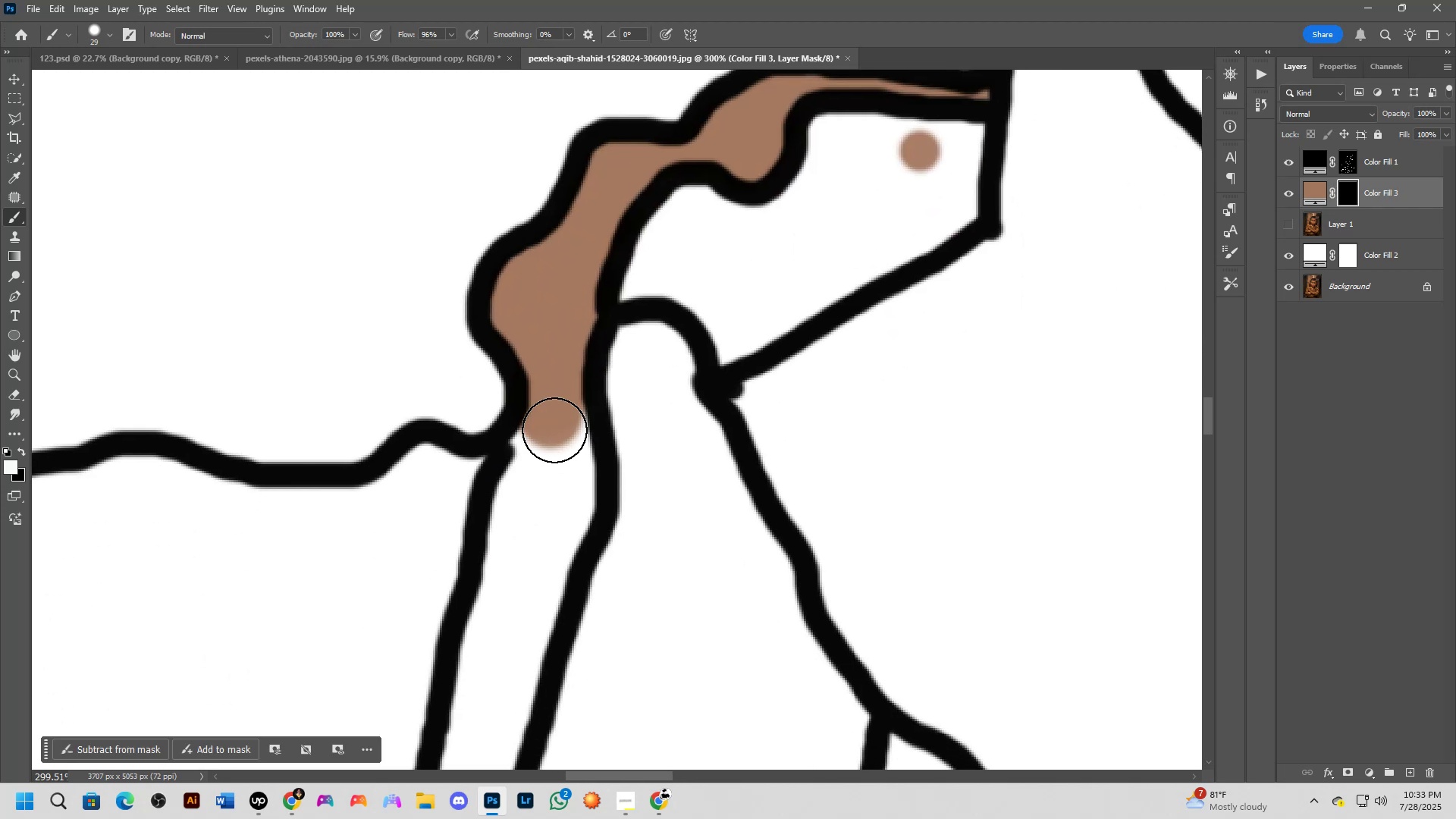 
left_click_drag(start_coordinate=[554, 424], to_coordinate=[514, 611])
 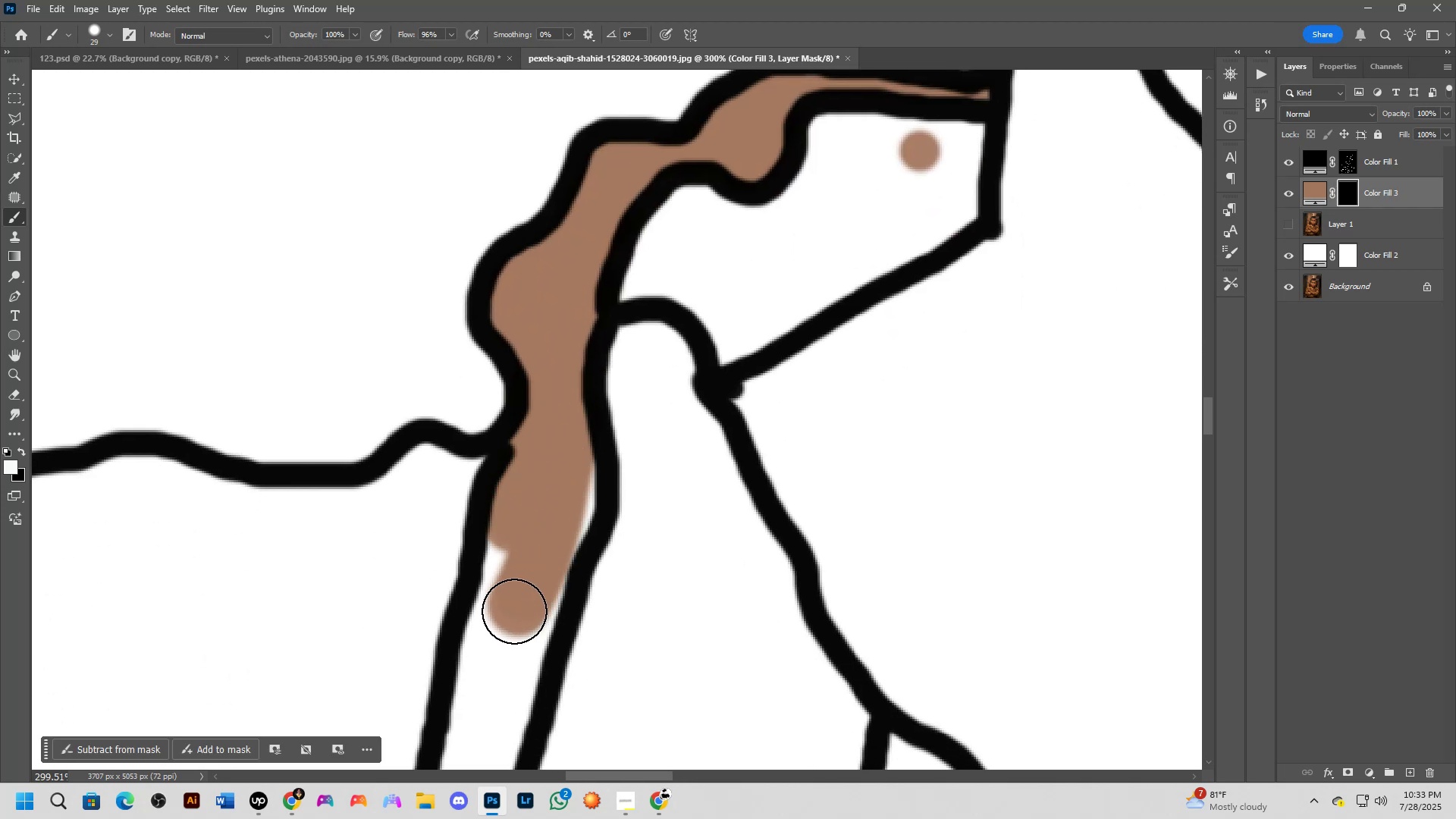 
hold_key(key=Space, duration=0.51)
 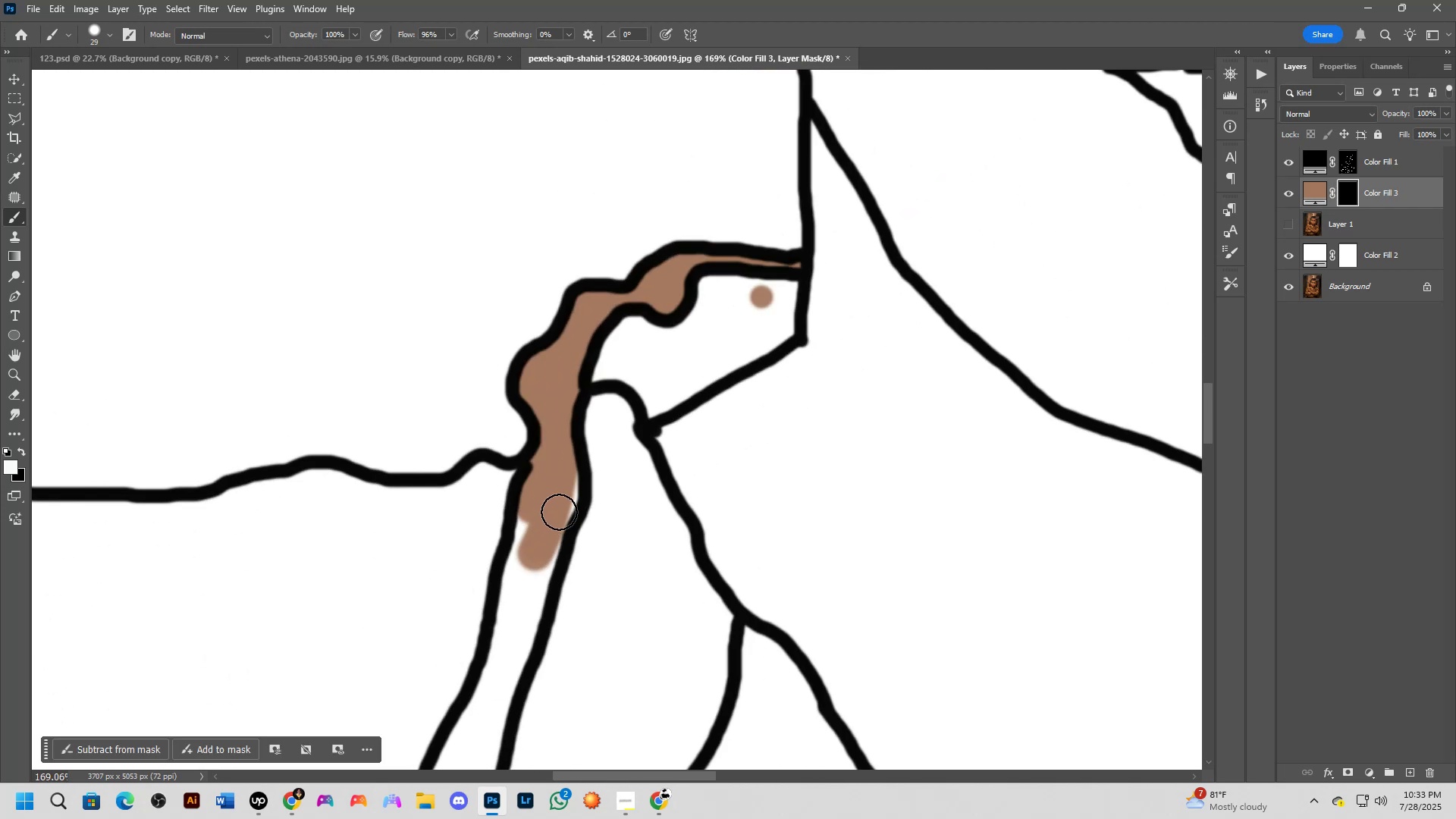 
left_click_drag(start_coordinate=[525, 563], to_coordinate=[538, 530])
 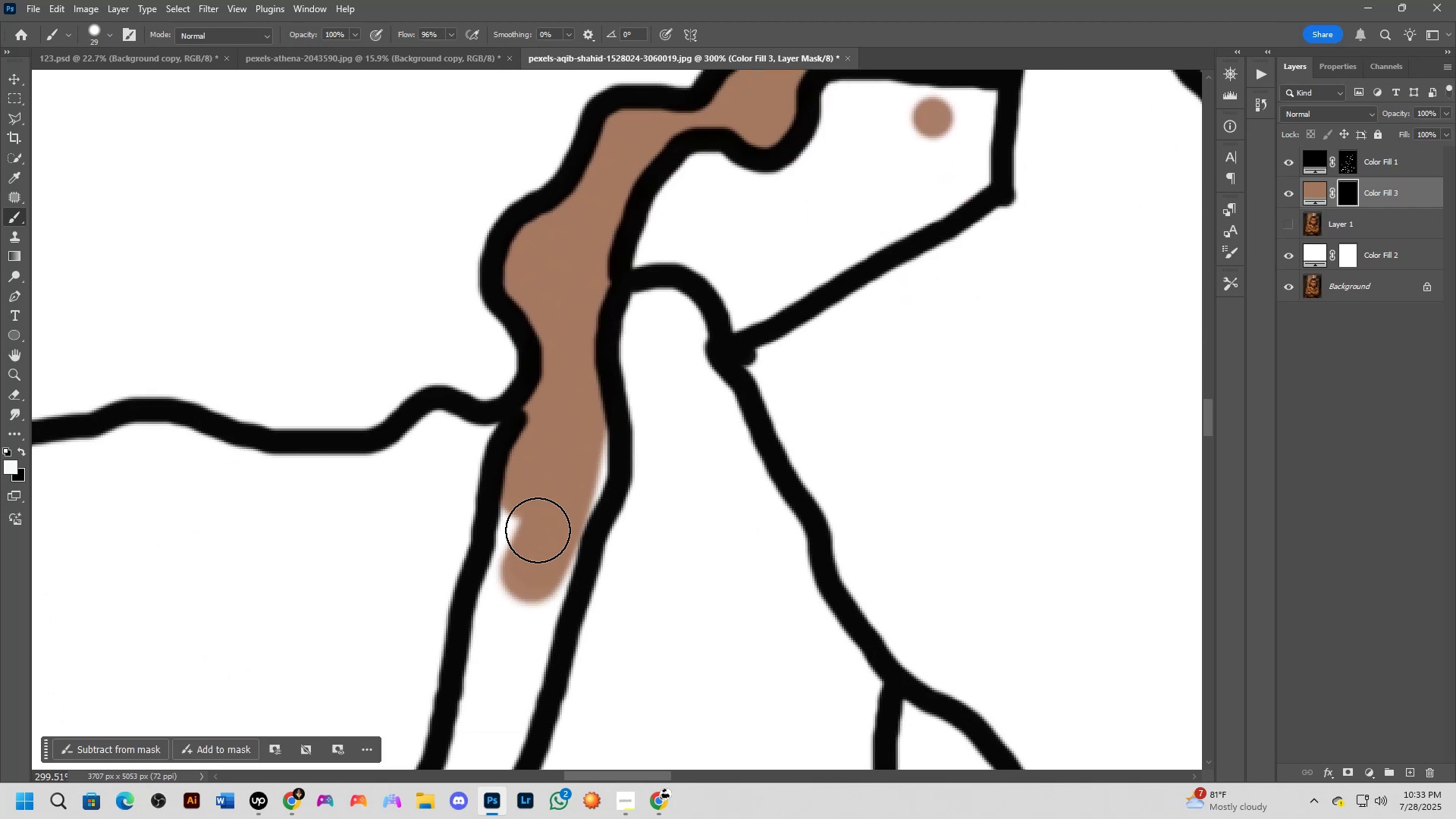 
scroll: coordinate [588, 488], scroll_direction: down, amount: 13.0
 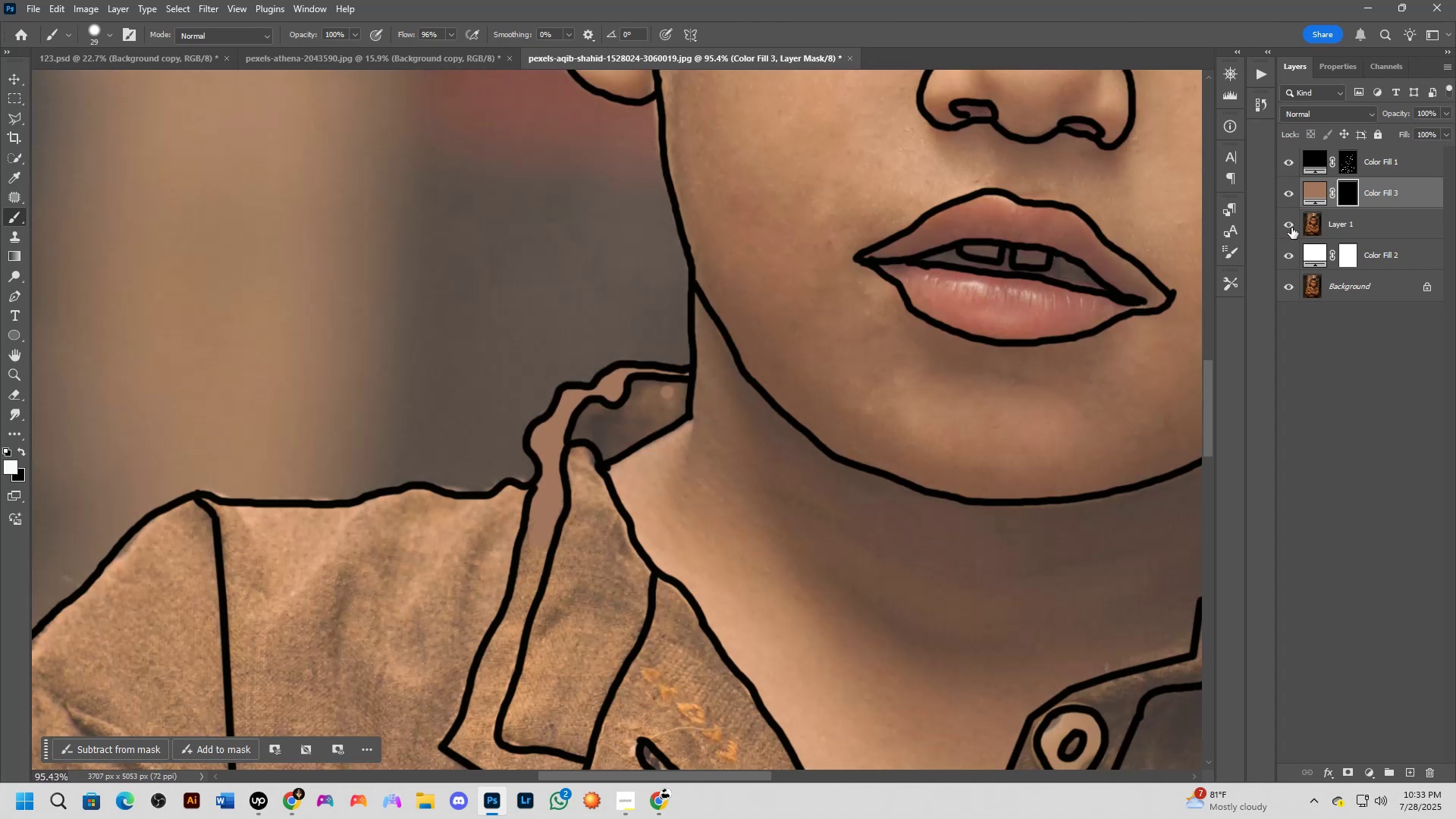 
left_click([1291, 228])
 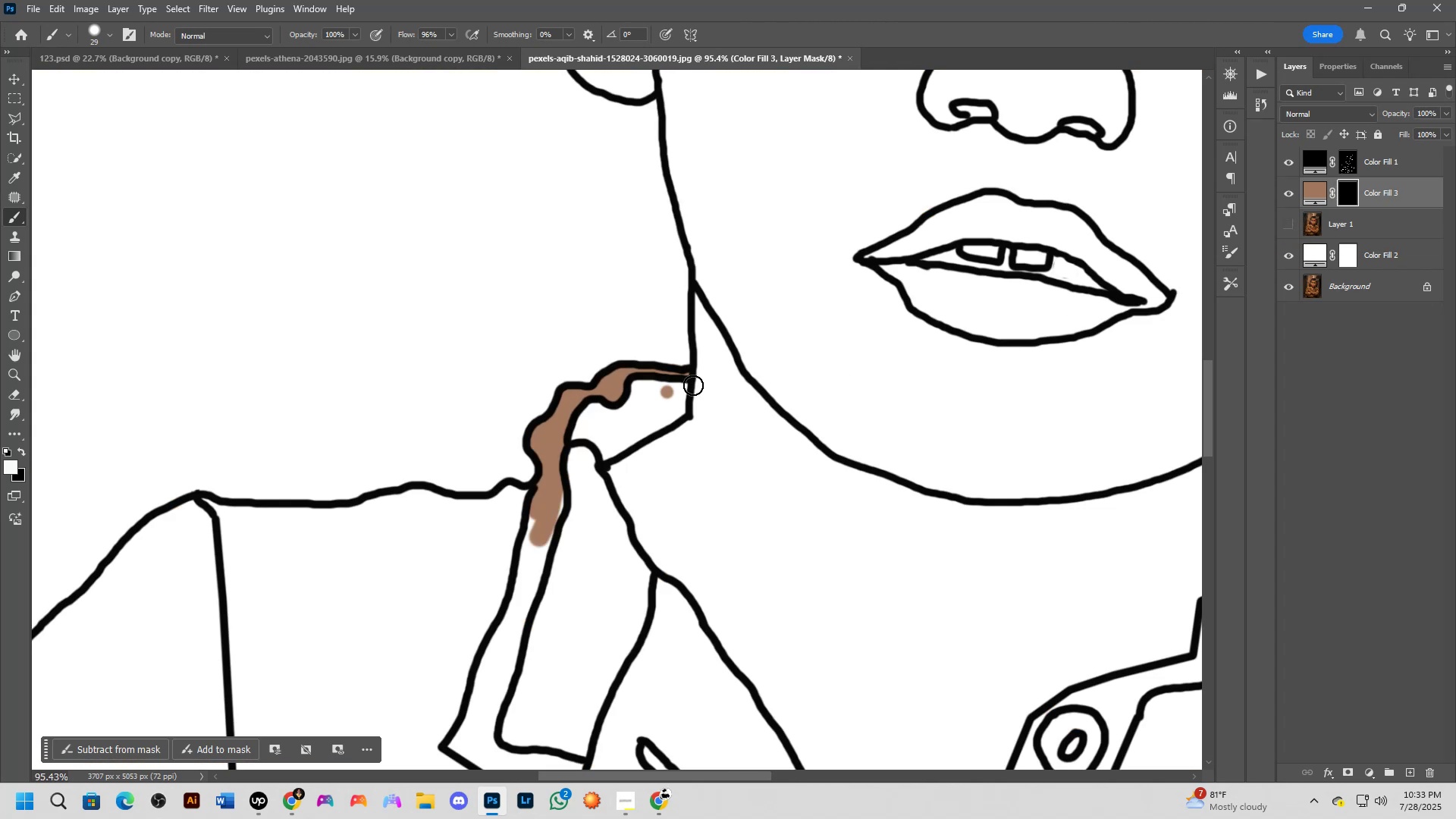 
hold_key(key=Space, duration=0.57)
 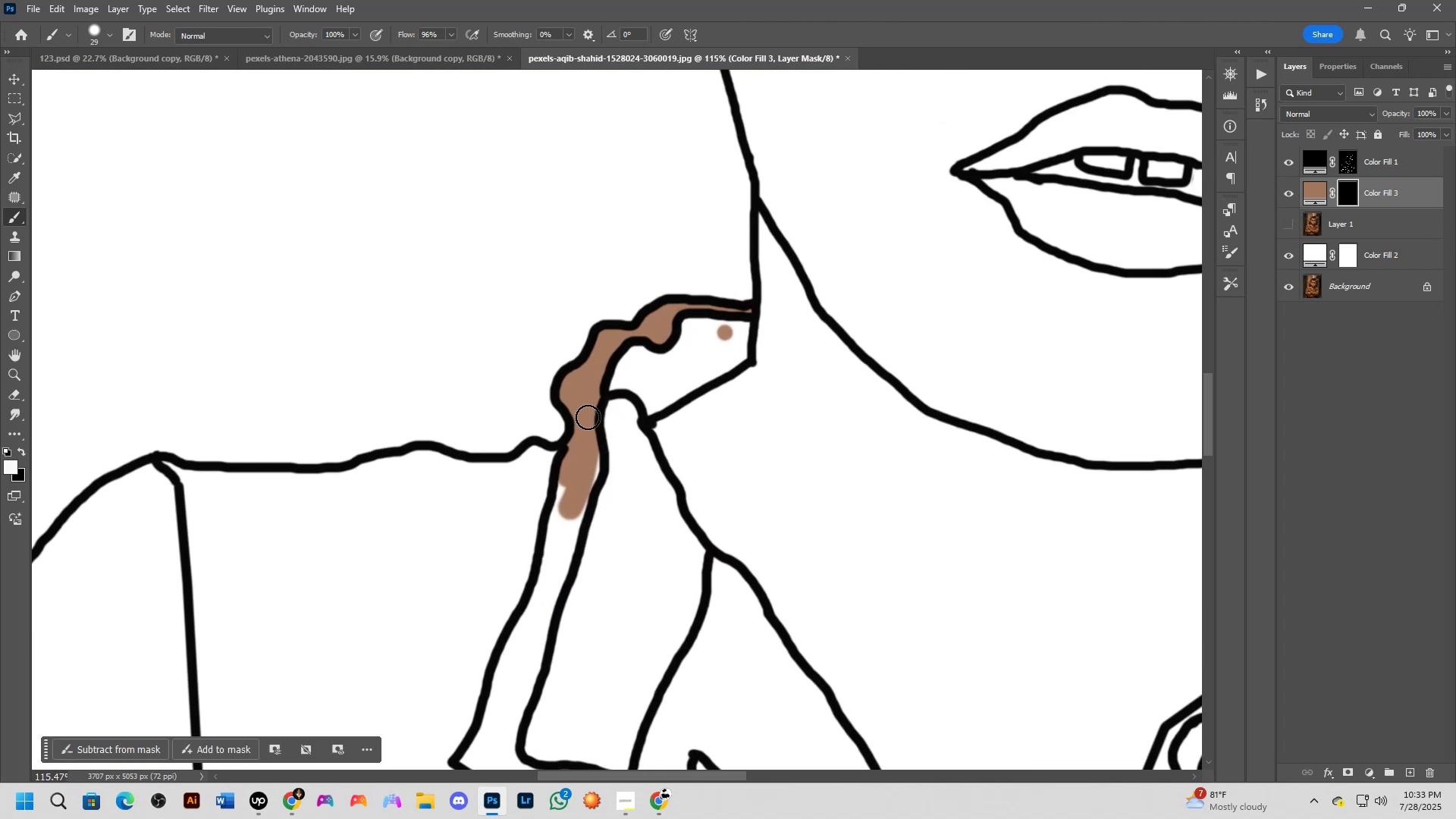 
left_click_drag(start_coordinate=[551, 463], to_coordinate=[585, 418])
 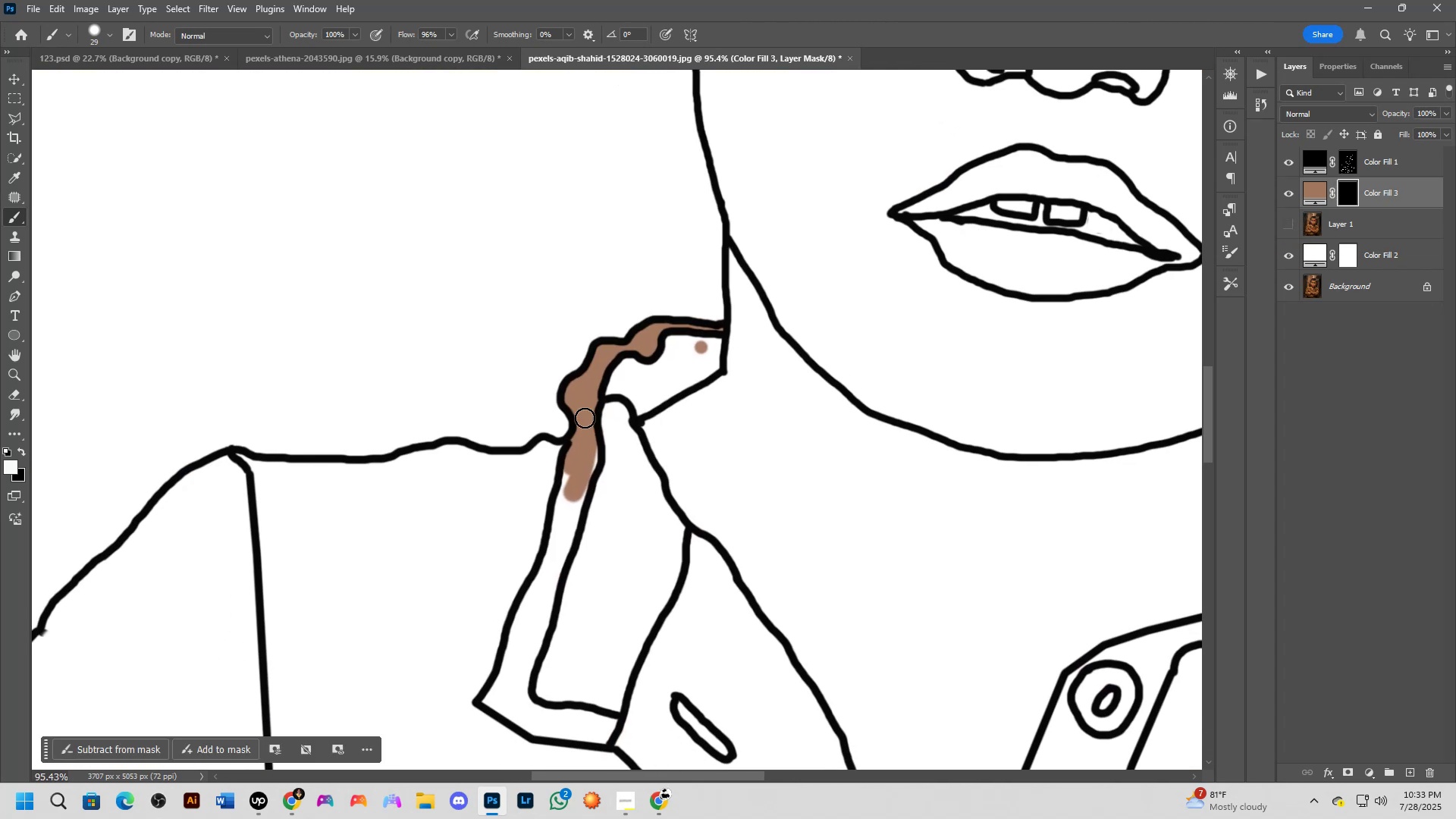 
scroll: coordinate [607, 396], scroll_direction: up, amount: 6.0
 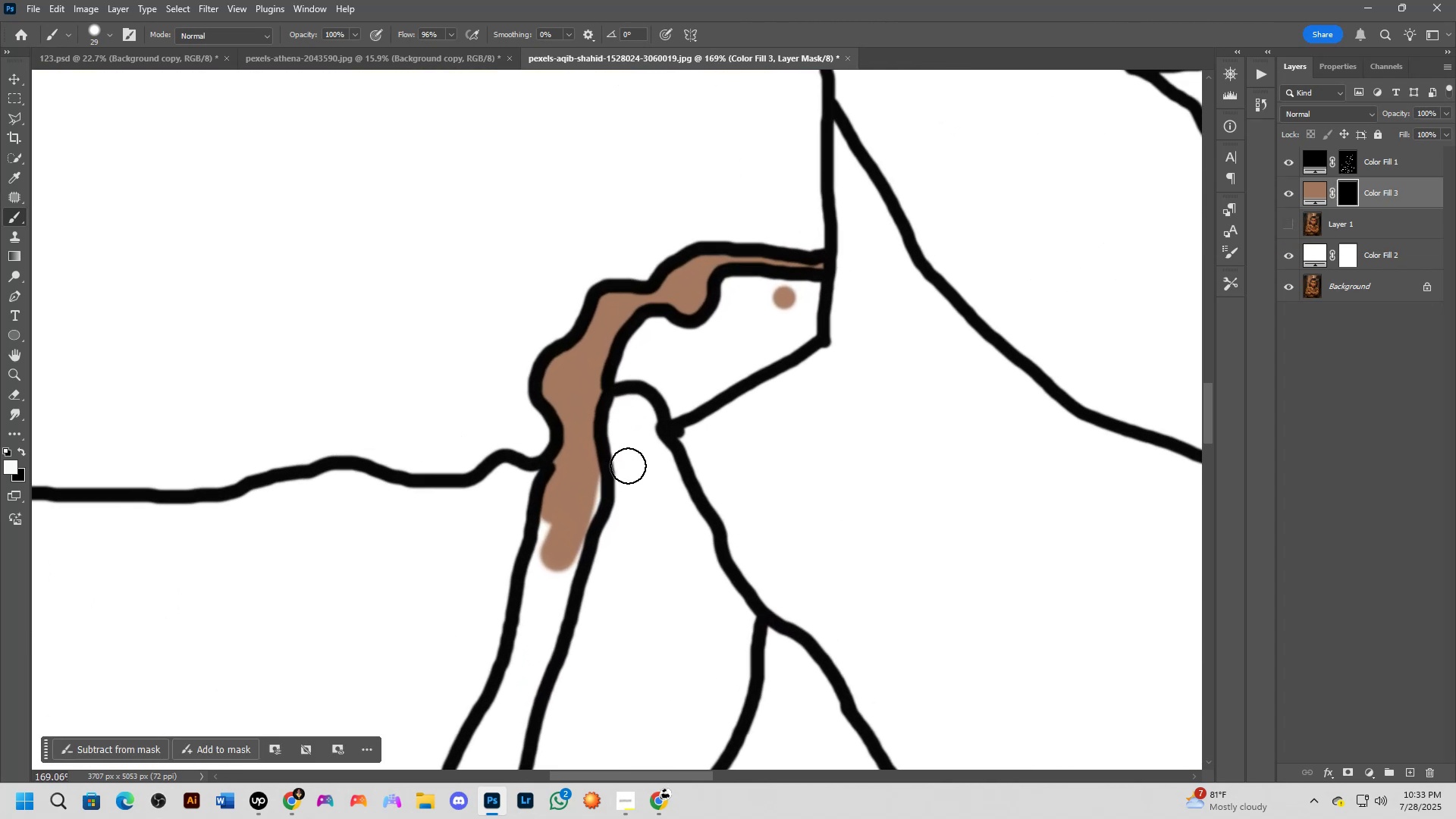 
hold_key(key=AltLeft, duration=0.51)
 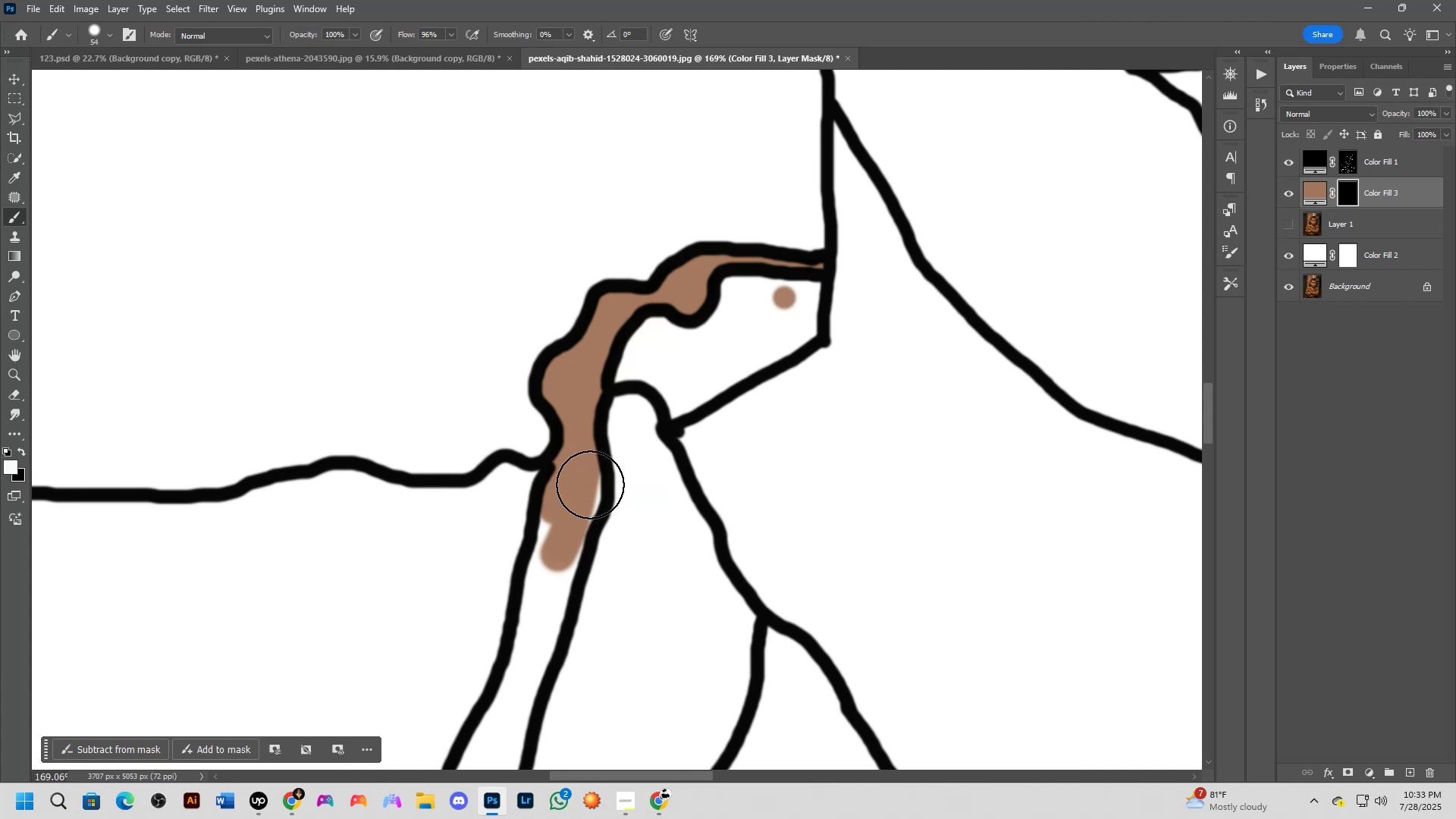 
hold_key(key=Space, duration=0.59)
 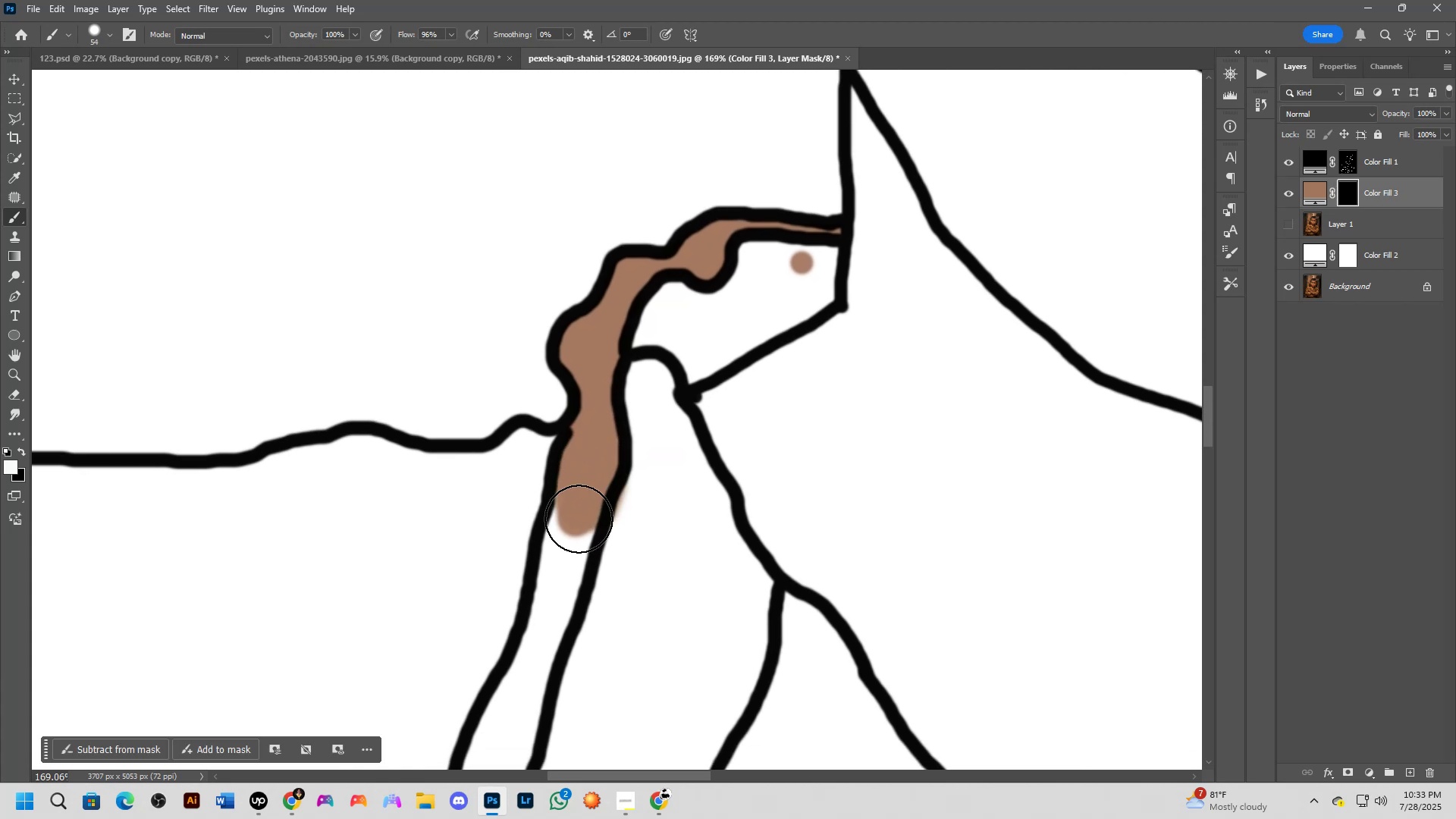 
left_click_drag(start_coordinate=[565, 513], to_coordinate=[582, 478])
 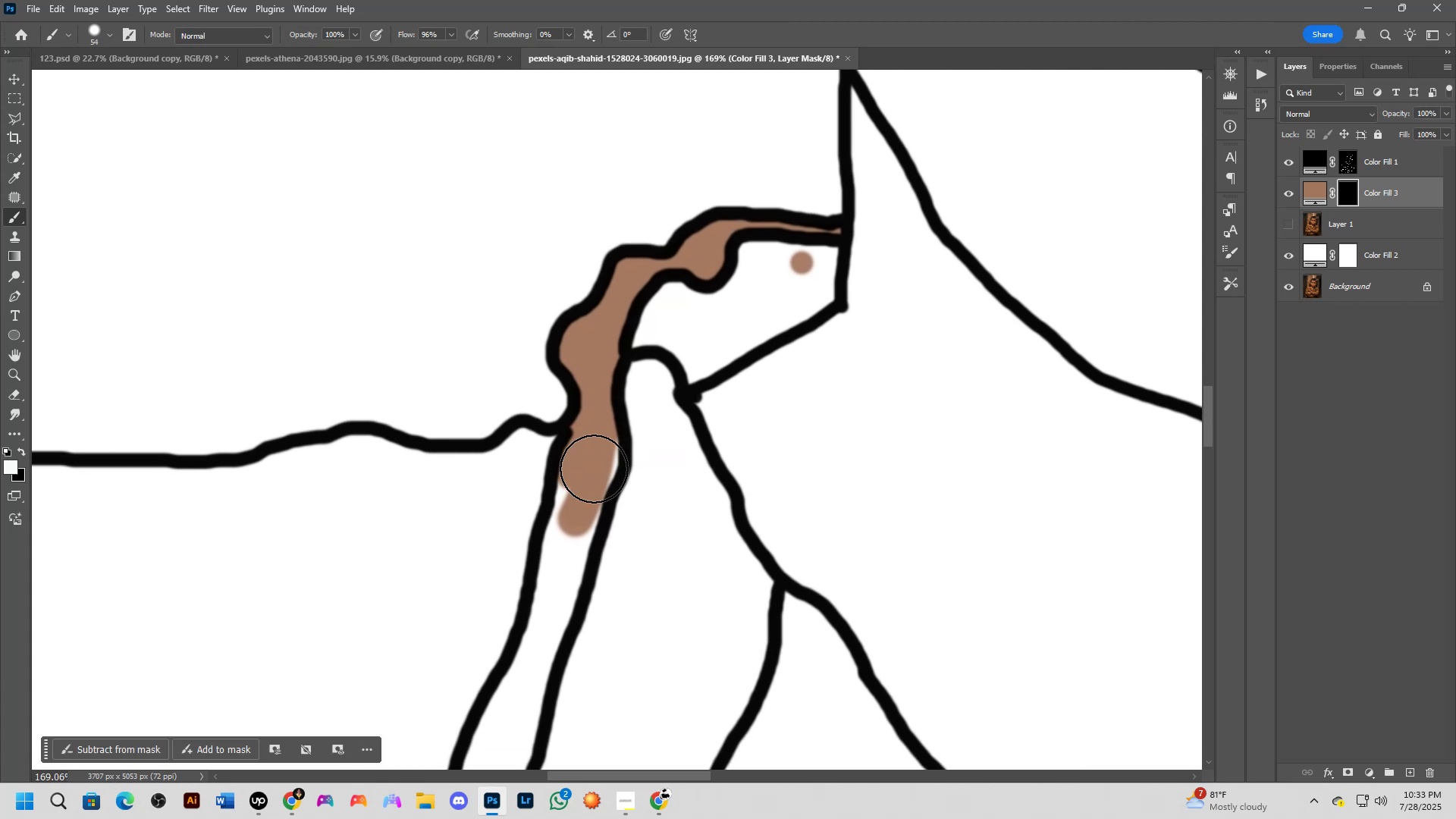 
left_click_drag(start_coordinate=[595, 466], to_coordinate=[571, 522])
 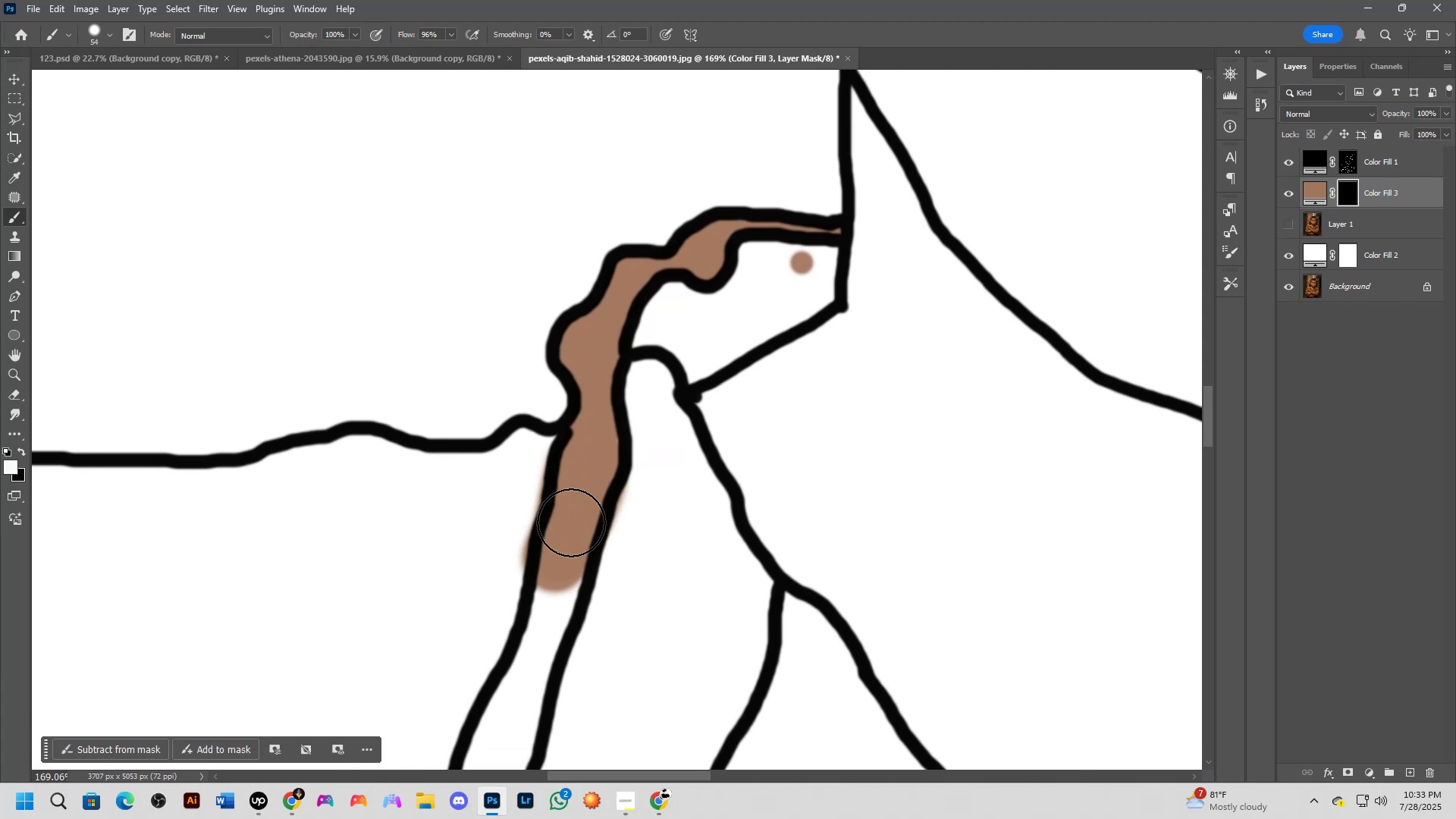 
hold_key(key=Space, duration=0.51)
 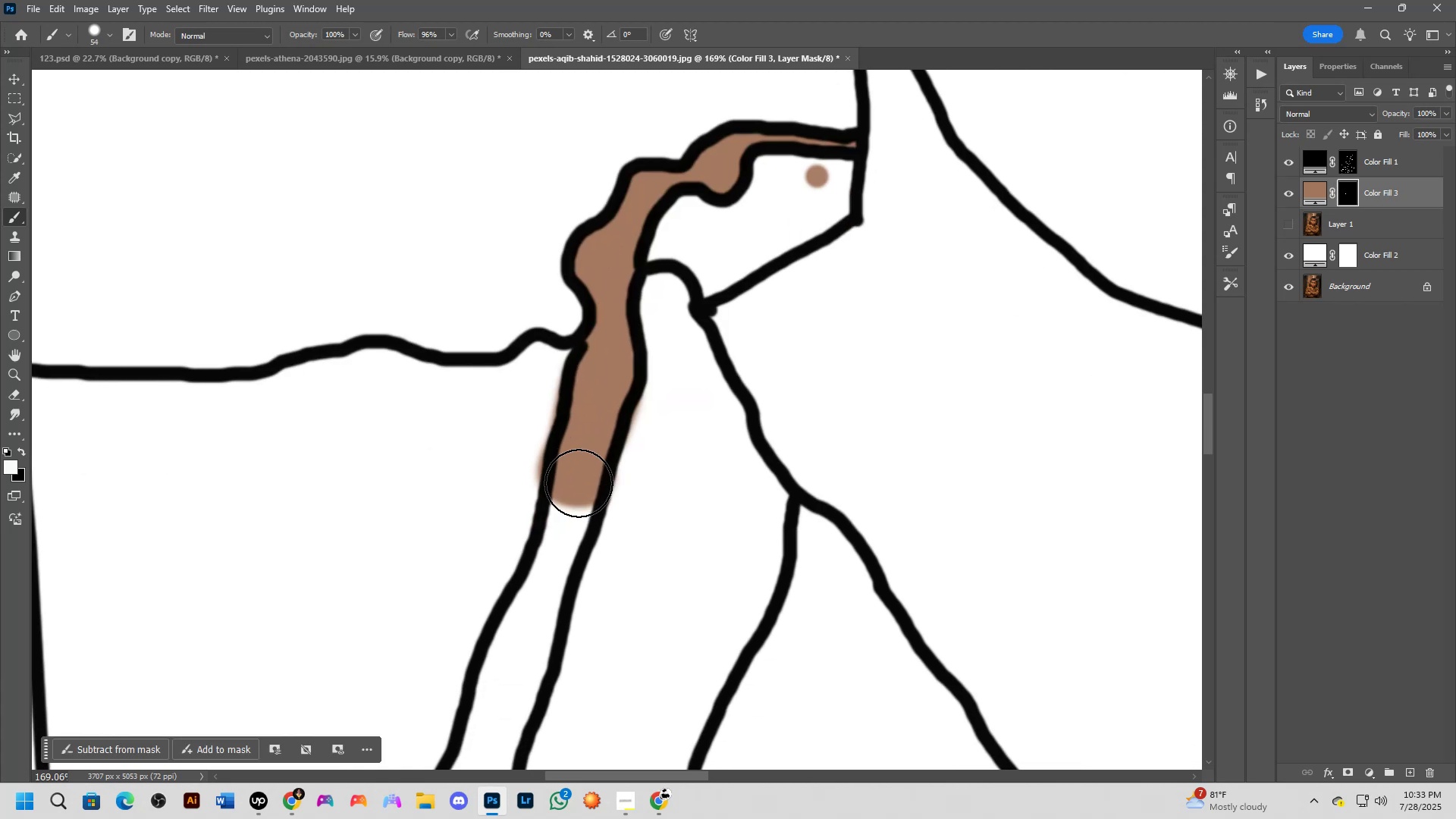 
left_click_drag(start_coordinate=[563, 554], to_coordinate=[578, 468])
 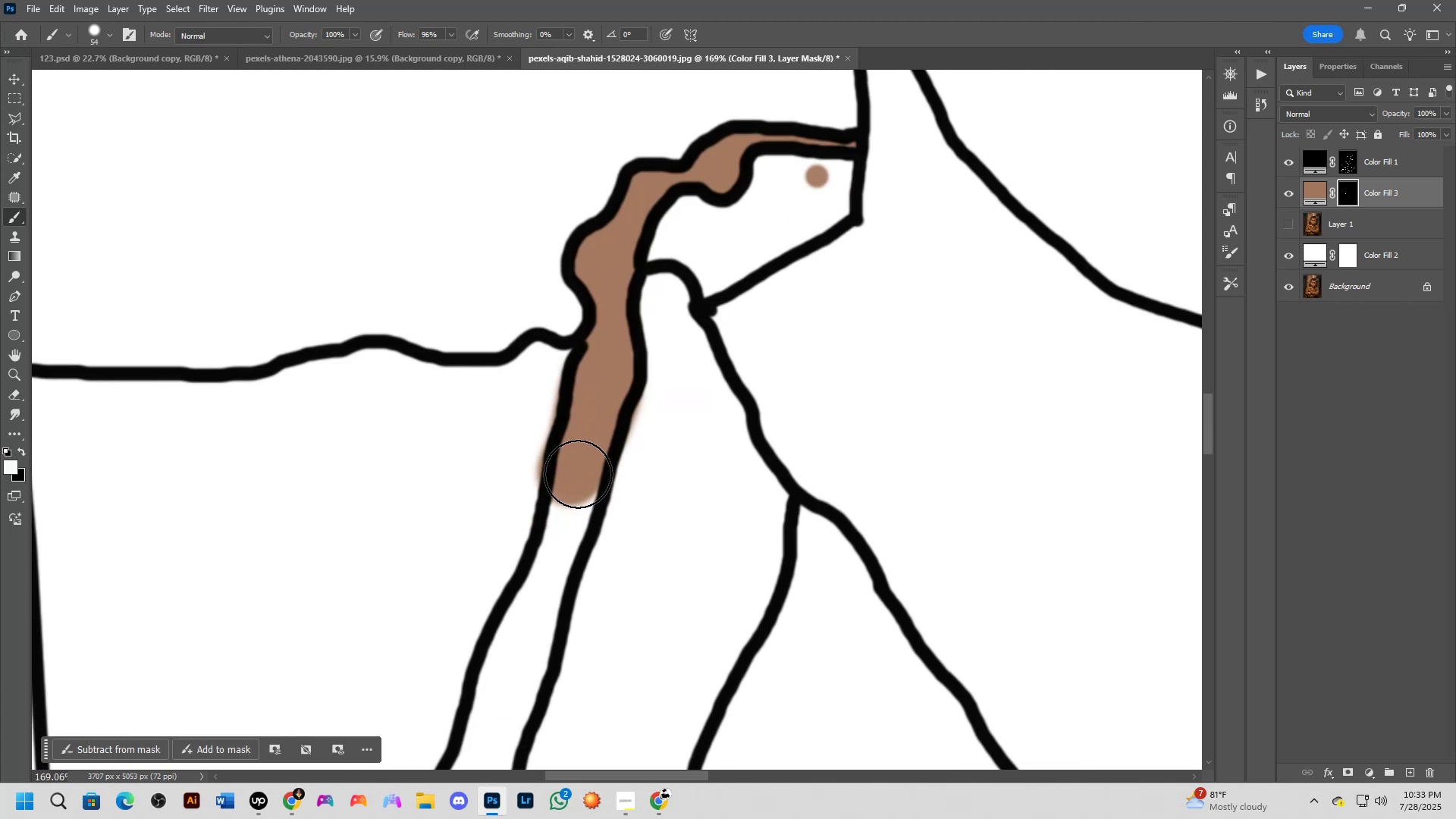 
left_click_drag(start_coordinate=[582, 475], to_coordinate=[563, 549])
 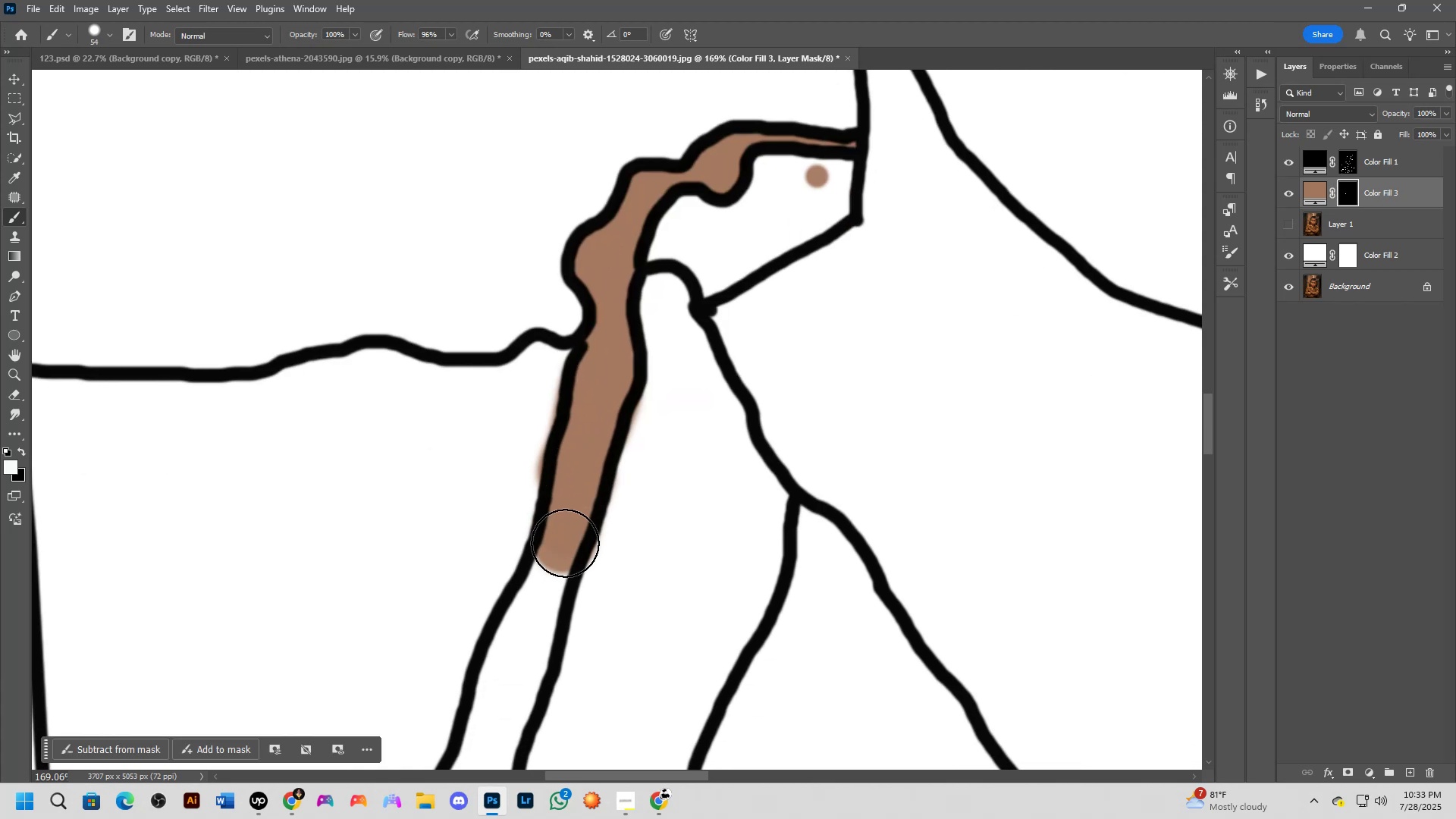 
scroll: coordinate [573, 530], scroll_direction: up, amount: 4.0
 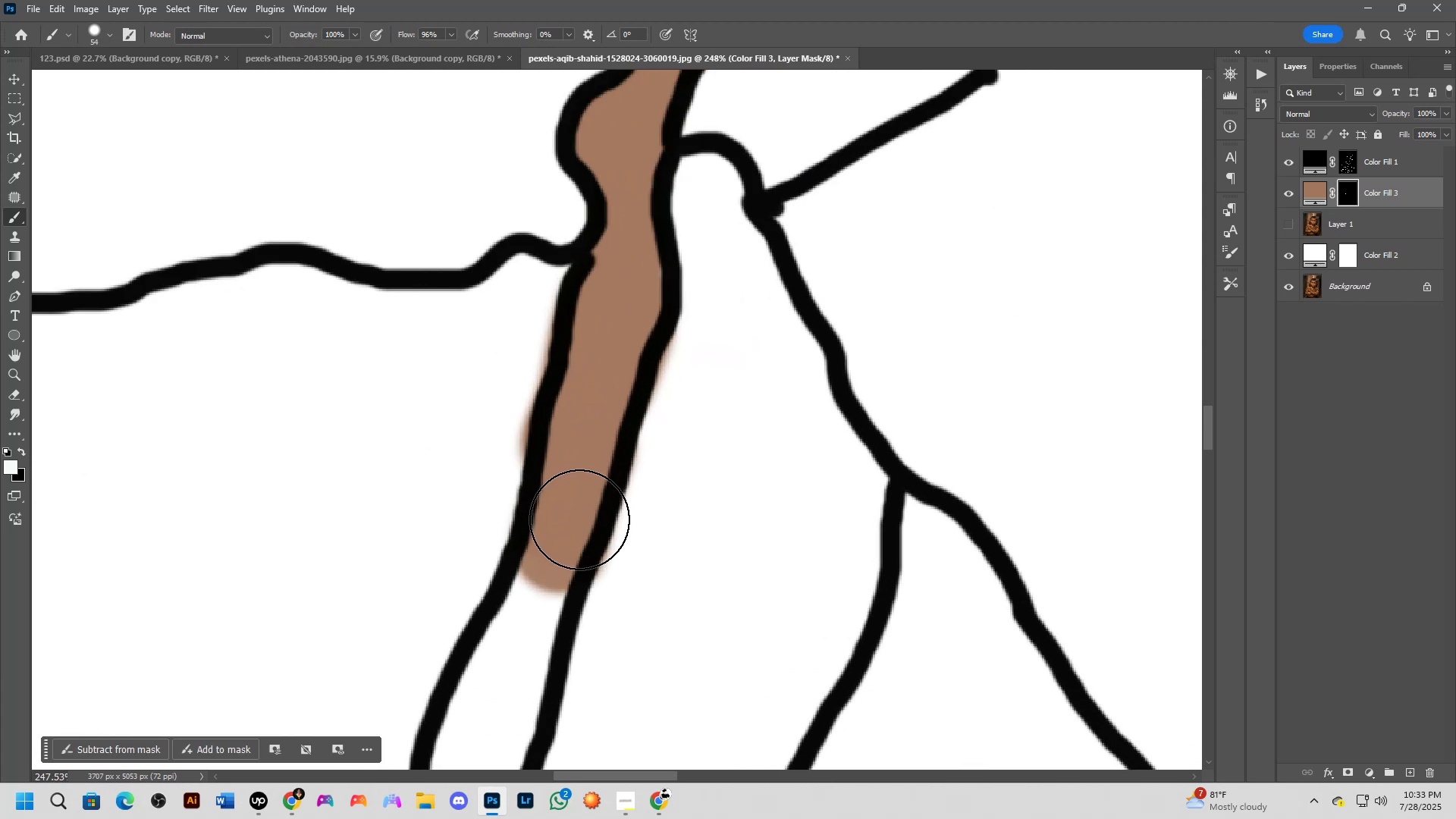 
scroll: coordinate [580, 519], scroll_direction: down, amount: 9.0
 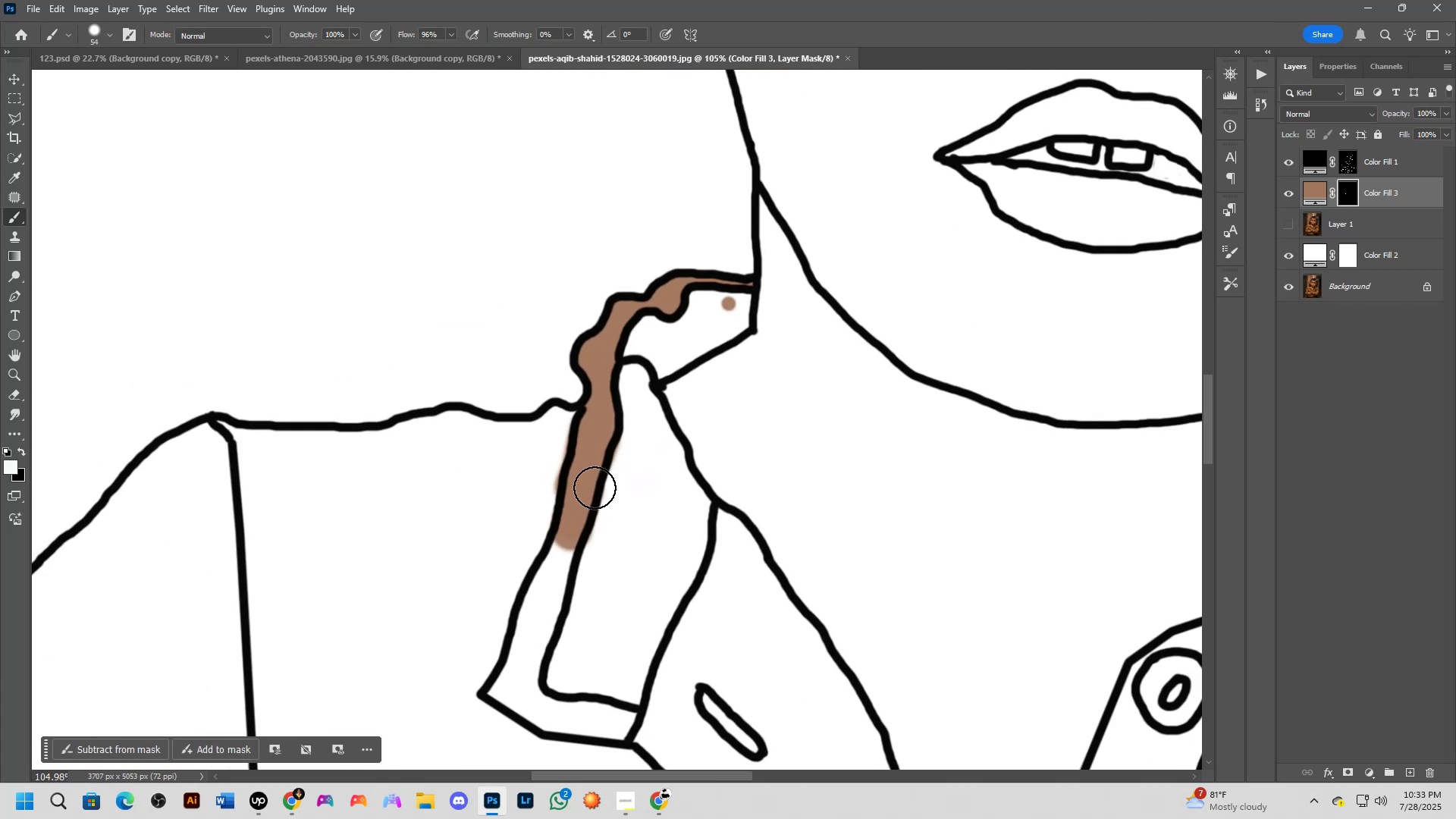 
hold_key(key=Space, duration=0.73)
 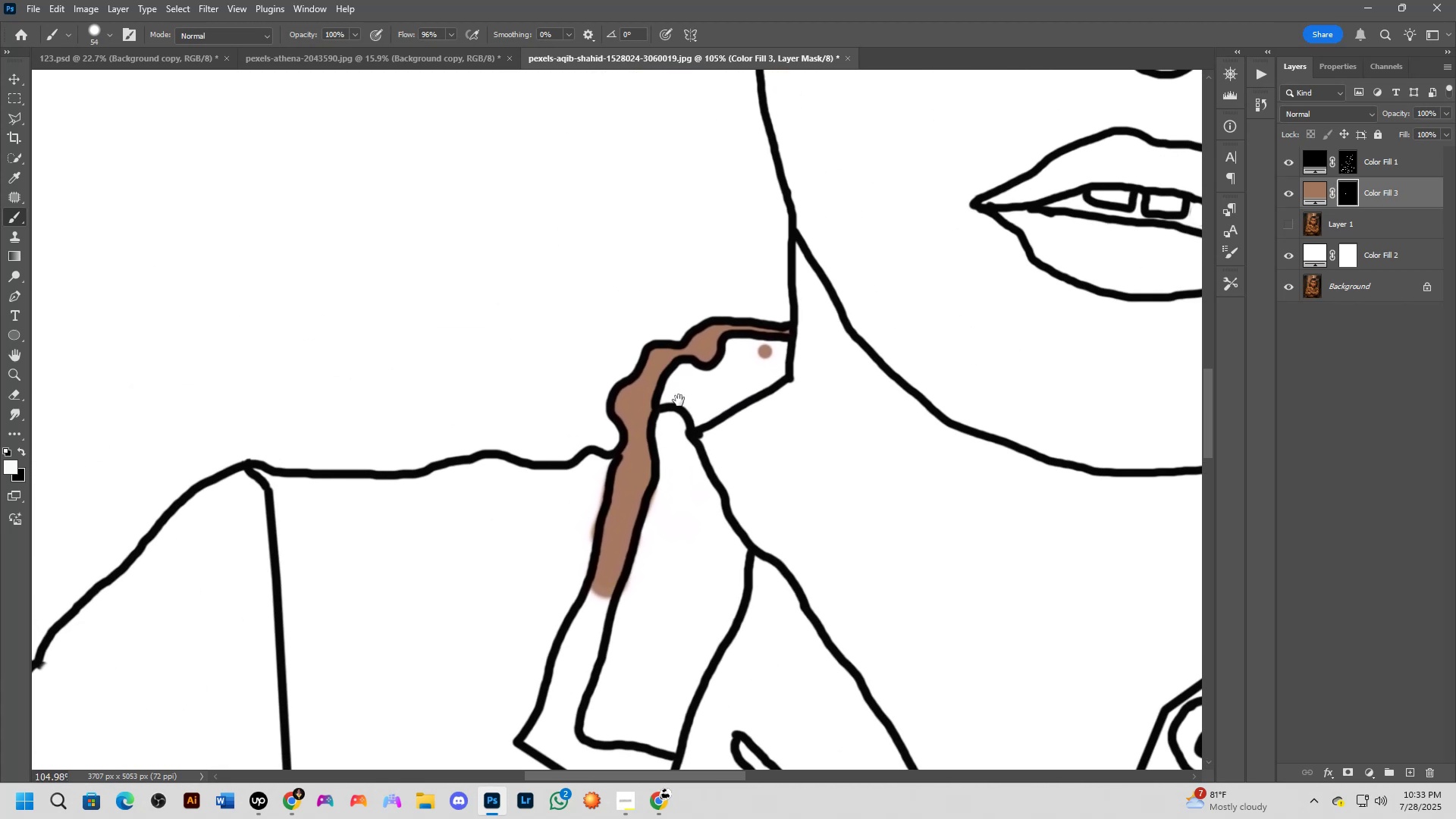 
left_click_drag(start_coordinate=[628, 425], to_coordinate=[663, 467])
 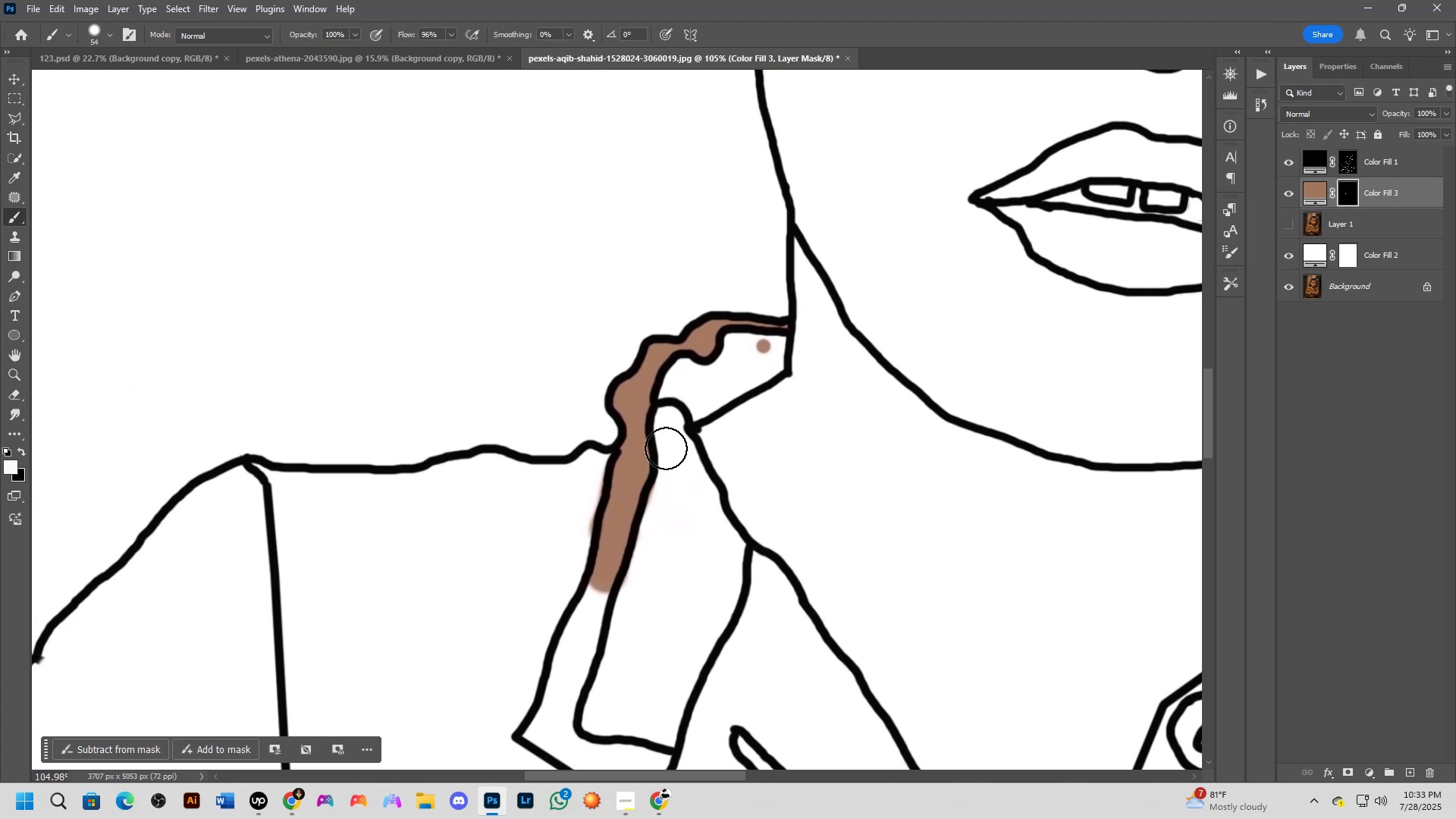 
hold_key(key=Space, duration=1.01)
 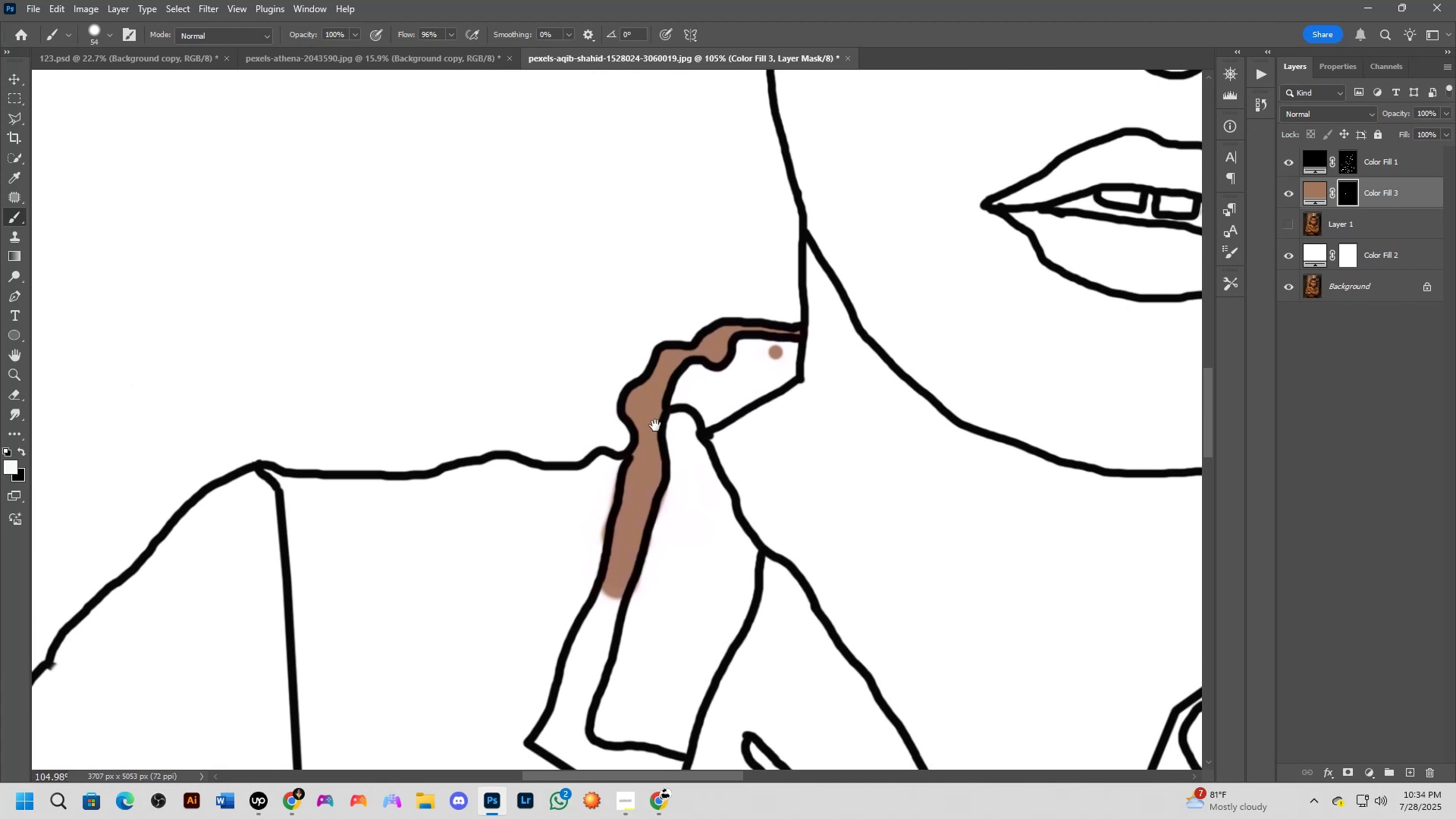 
left_click_drag(start_coordinate=[669, 374], to_coordinate=[681, 389])
 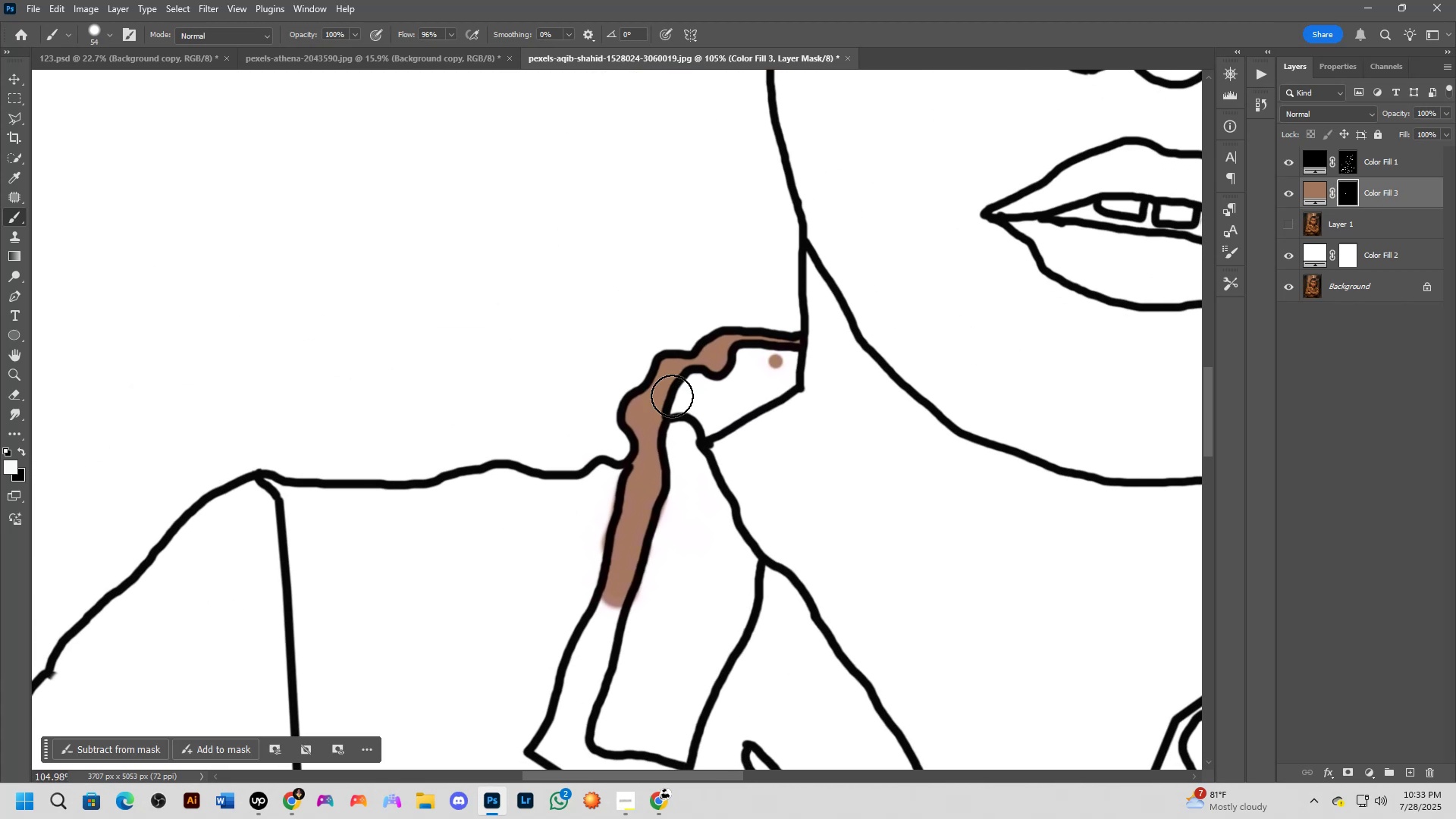 
hold_key(key=Space, duration=0.47)
 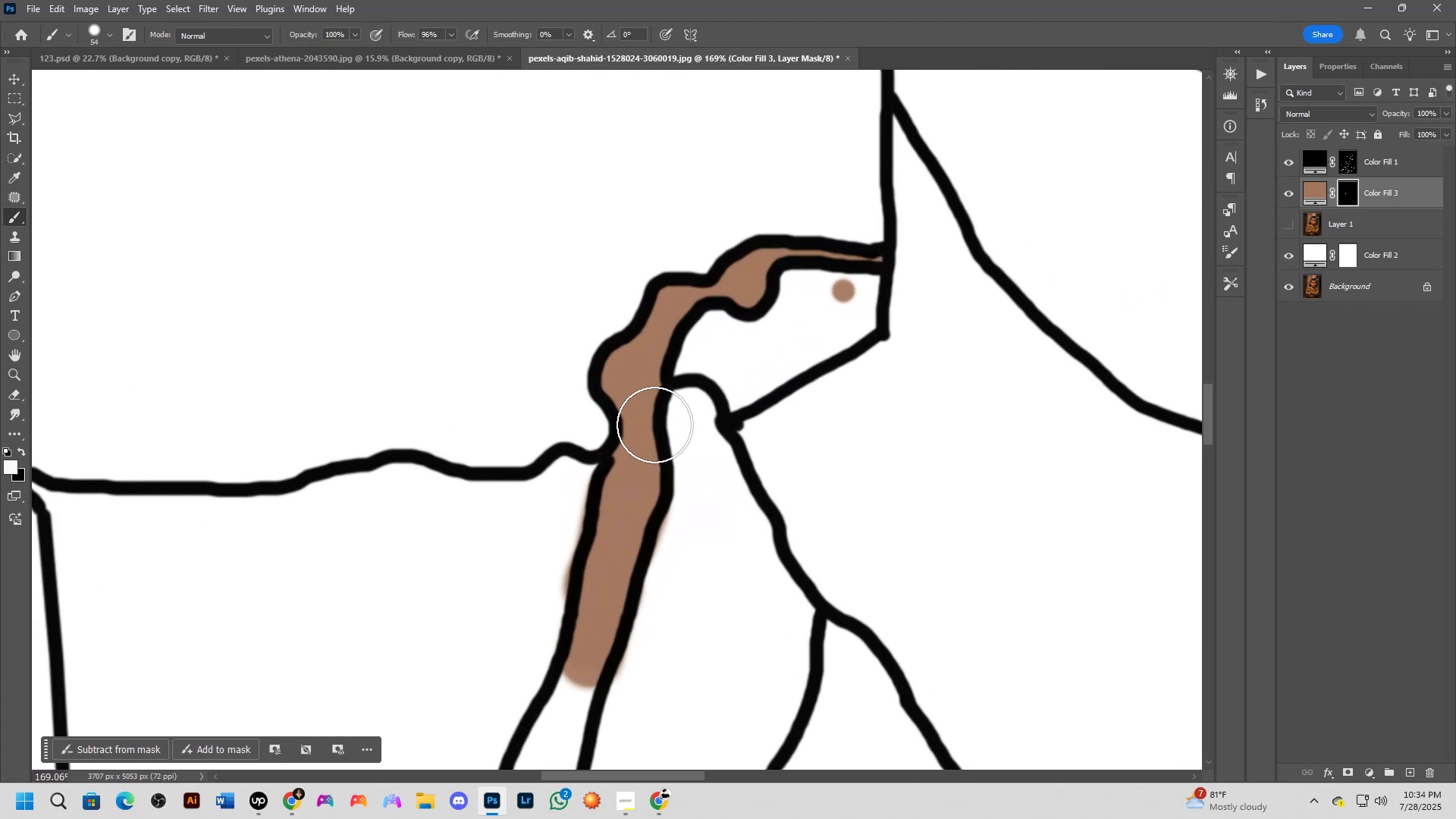 
left_click_drag(start_coordinate=[658, 445], to_coordinate=[654, 425])
 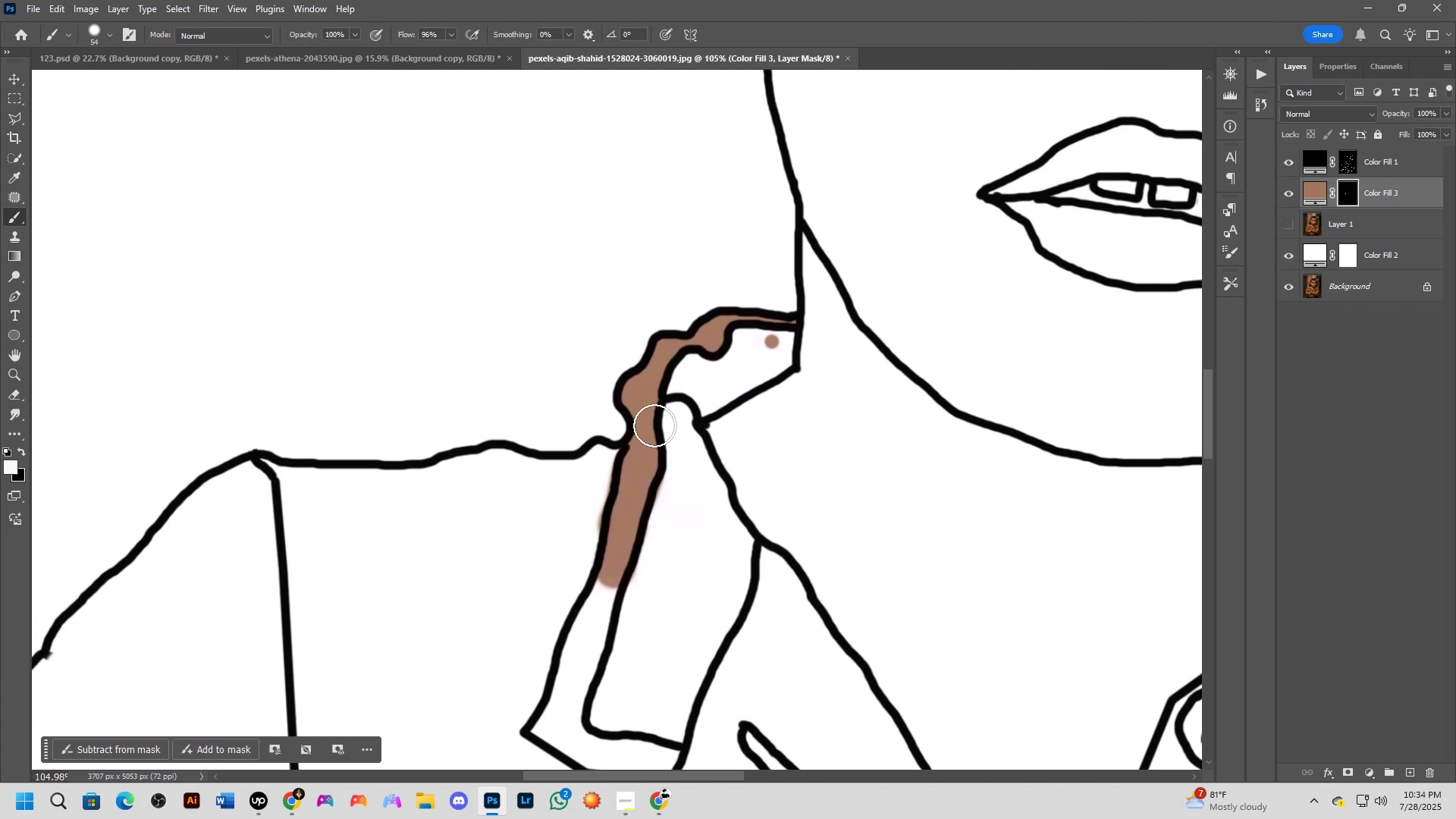 
scroll: coordinate [654, 425], scroll_direction: up, amount: 7.0
 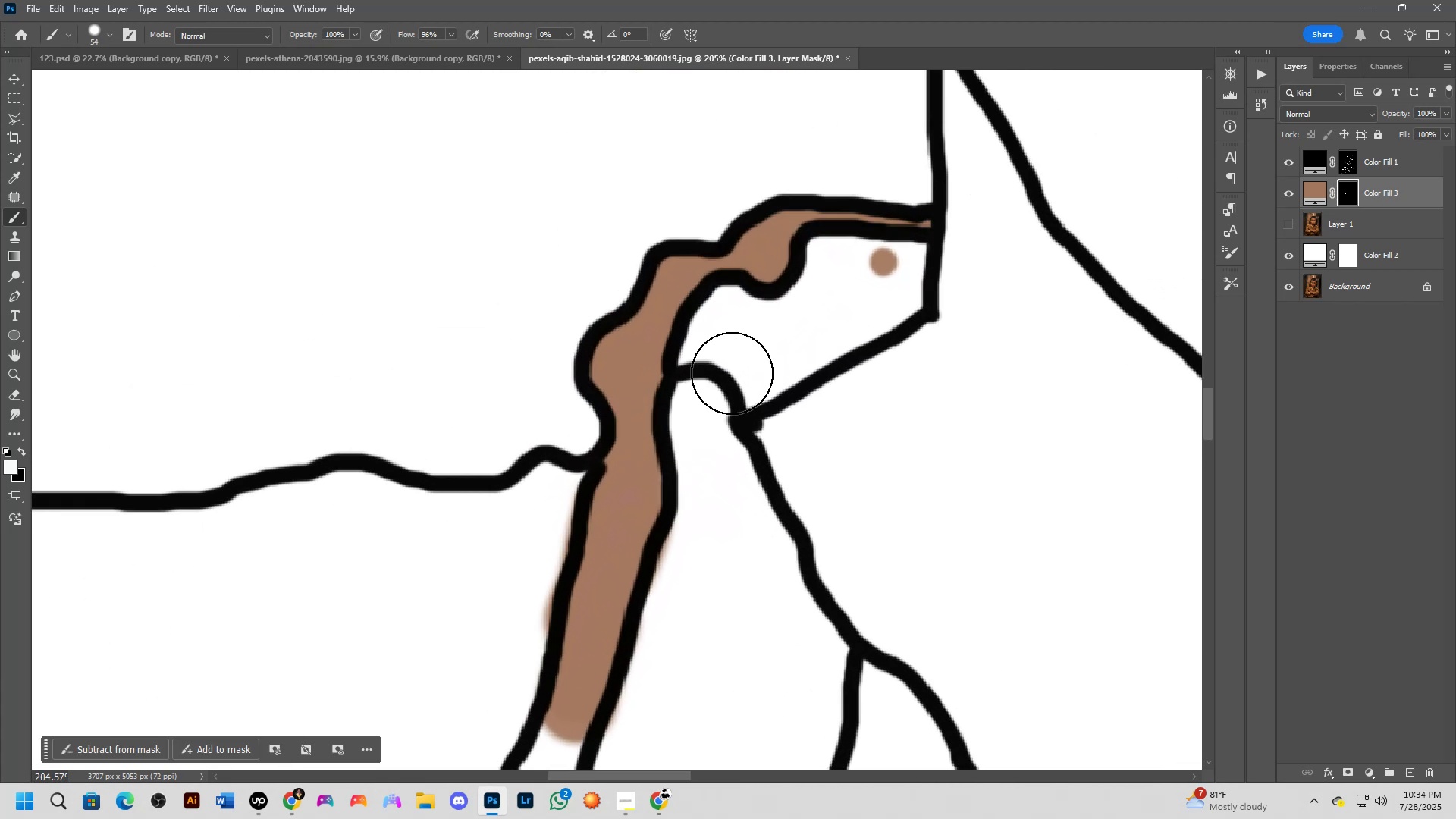 
hold_key(key=Space, duration=1.06)
 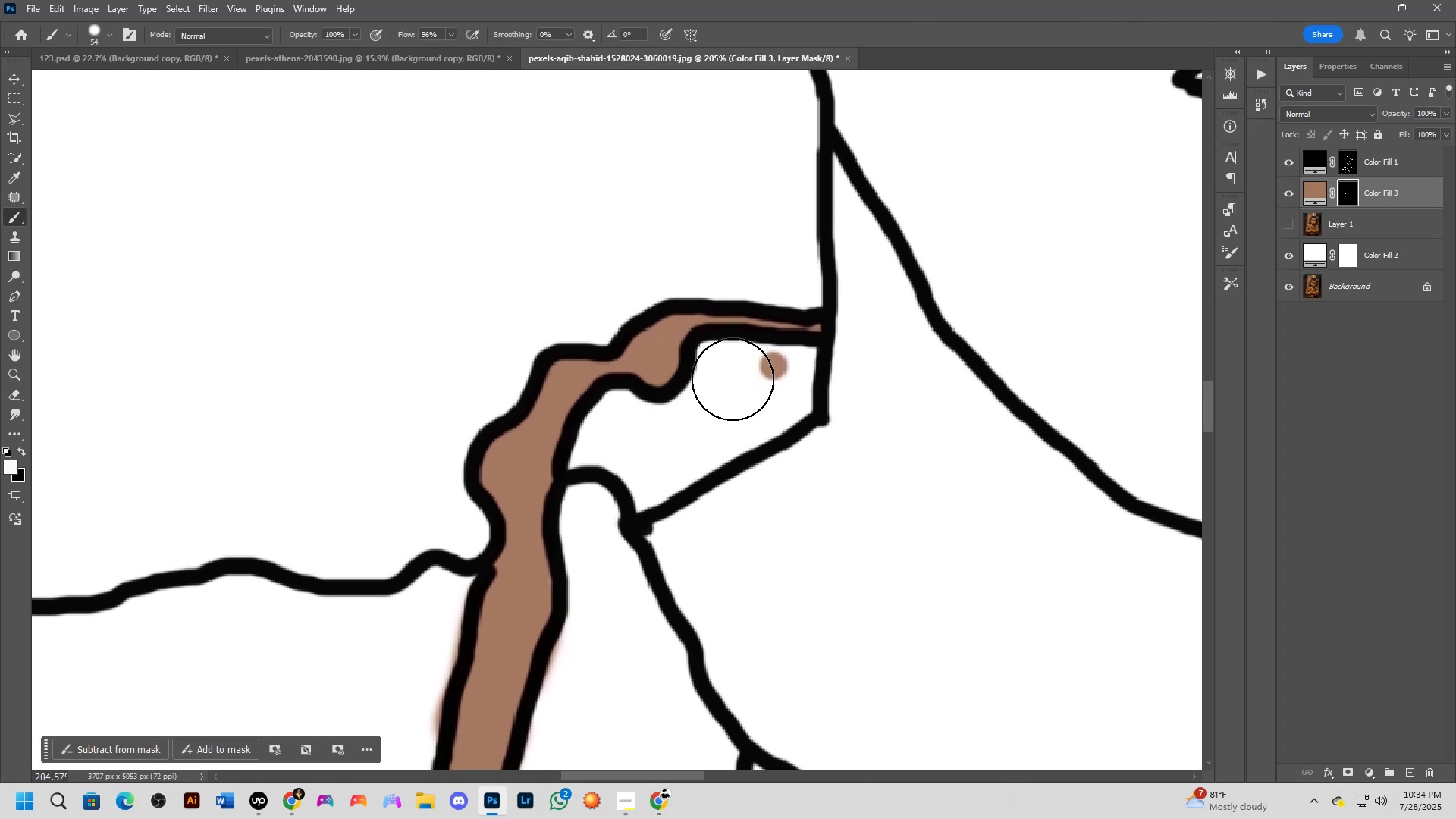 
left_click_drag(start_coordinate=[755, 357], to_coordinate=[645, 461])
 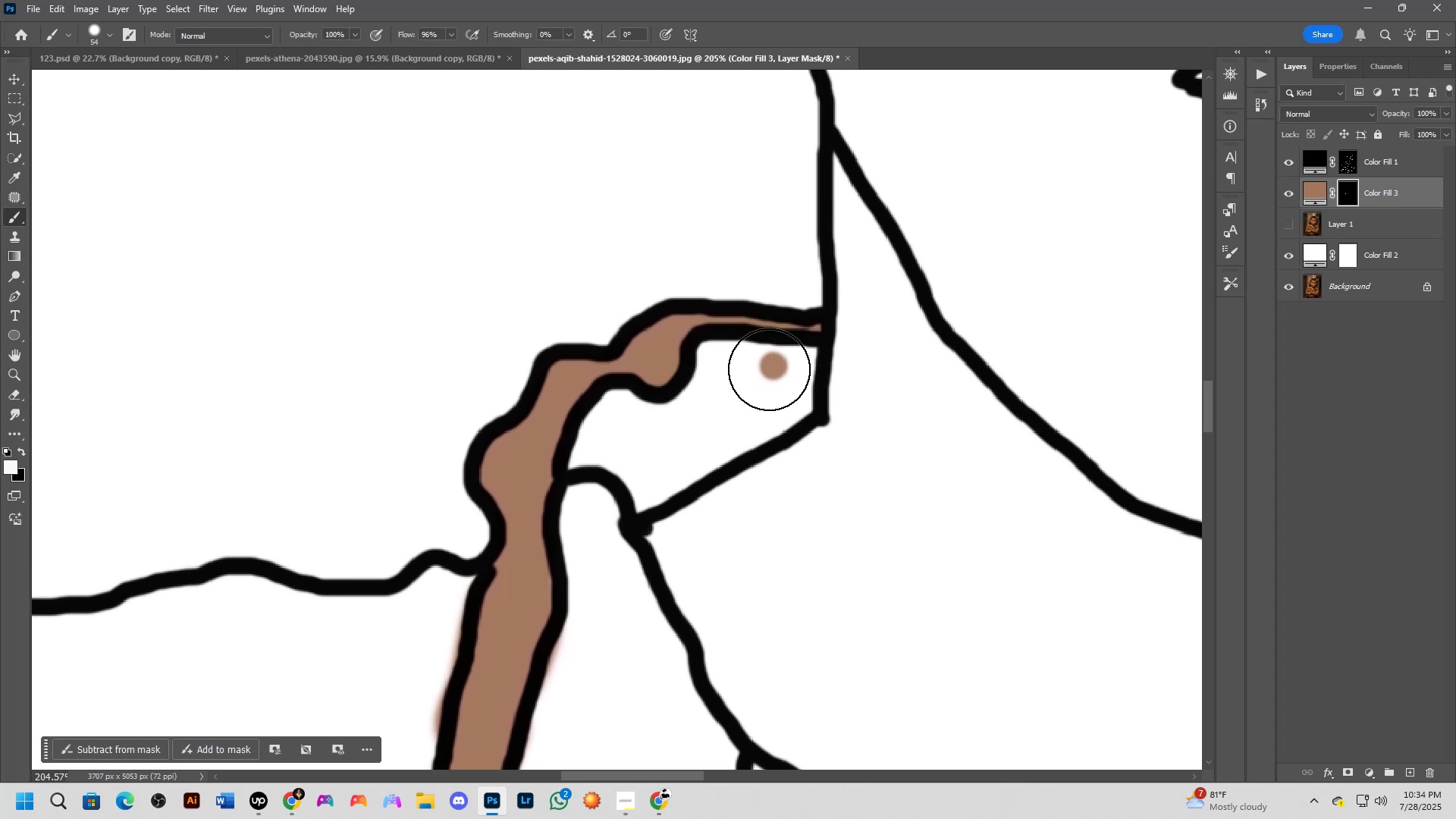 
hold_key(key=AltLeft, duration=1.07)
 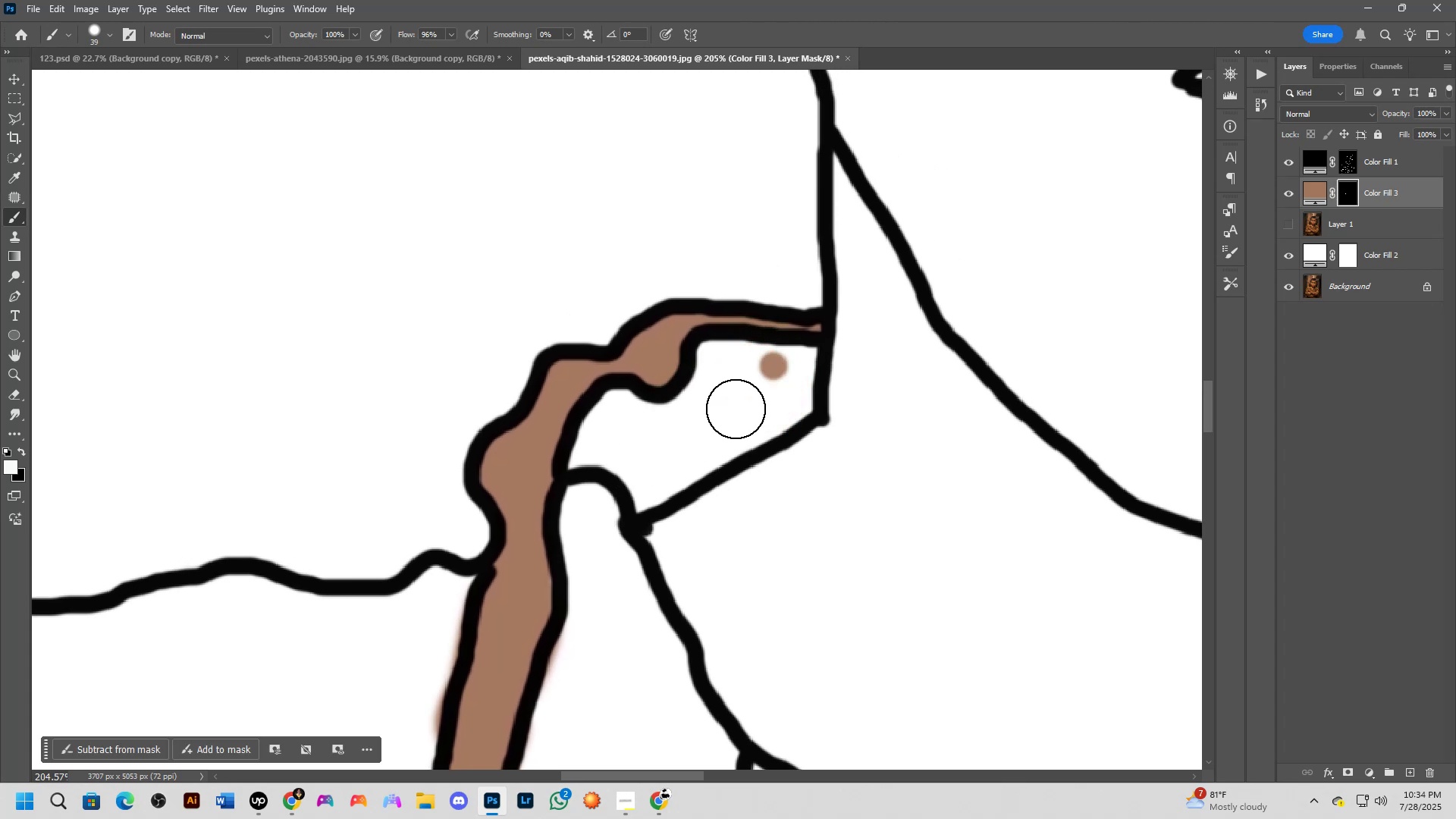 
hold_key(key=Space, duration=0.51)
 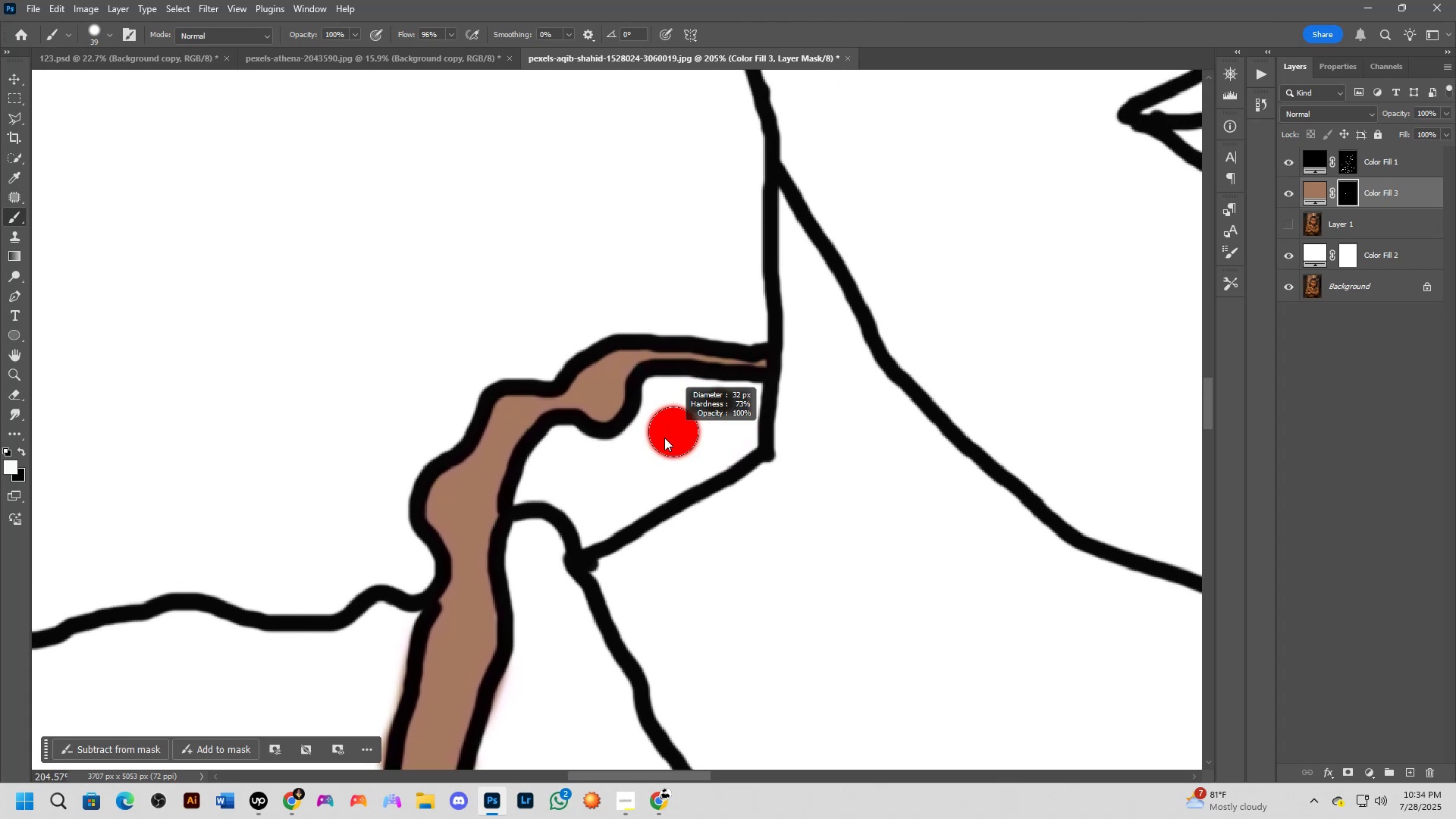 
left_click_drag(start_coordinate=[730, 397], to_coordinate=[676, 432])
 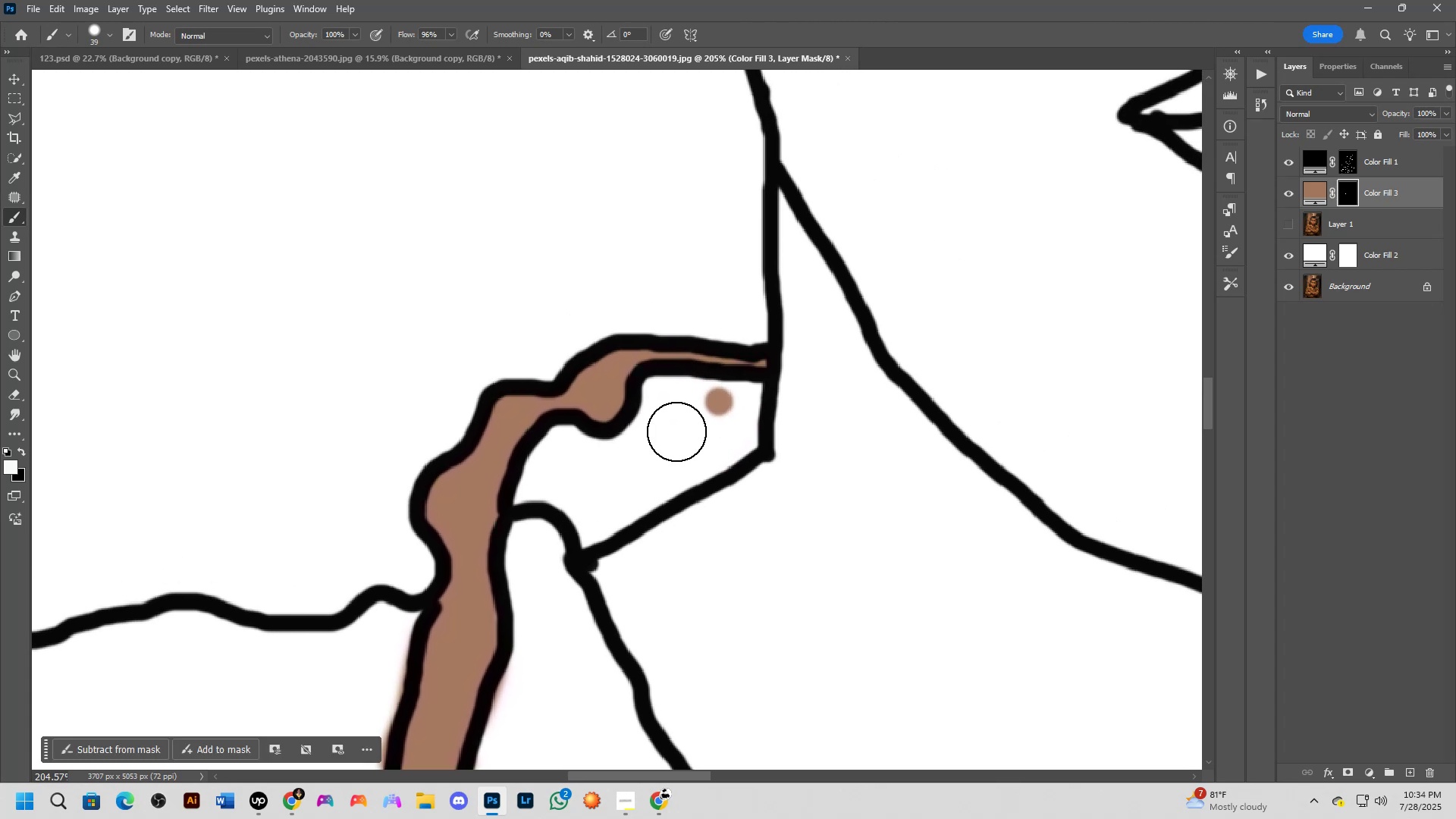 
hold_key(key=AltLeft, duration=0.53)
 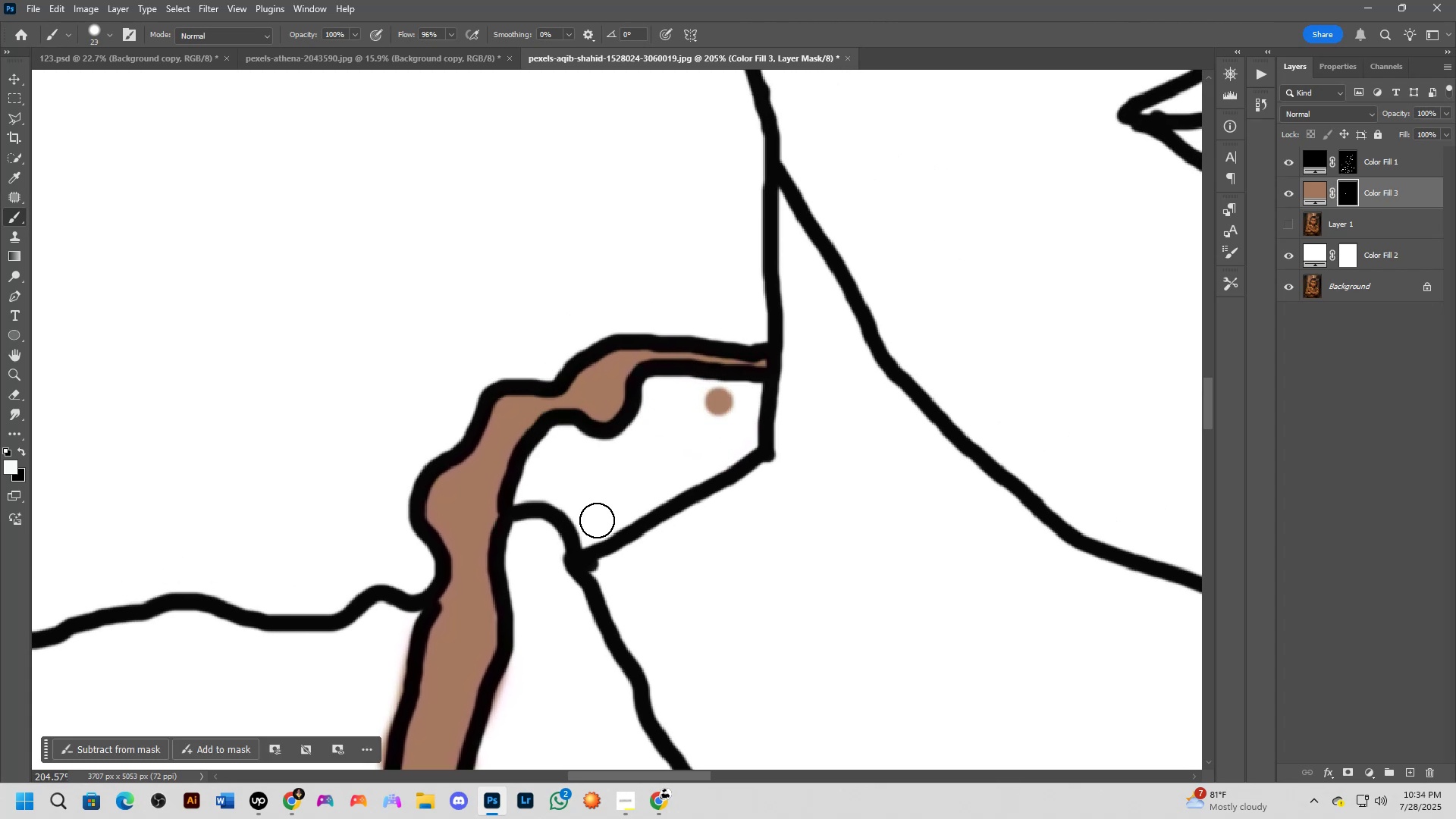 
wait(9.62)
 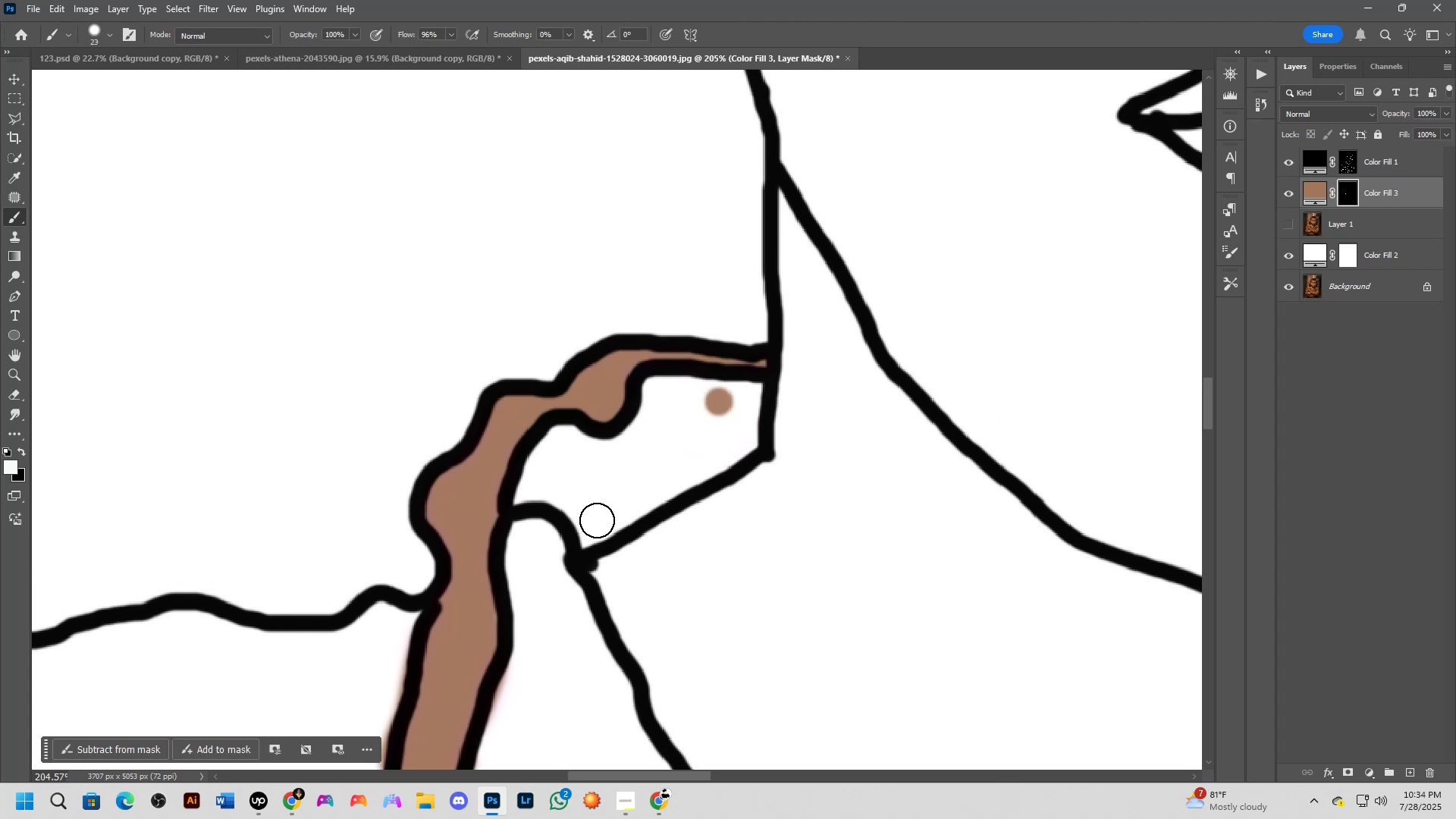 
hold_key(key=Space, duration=0.52)
 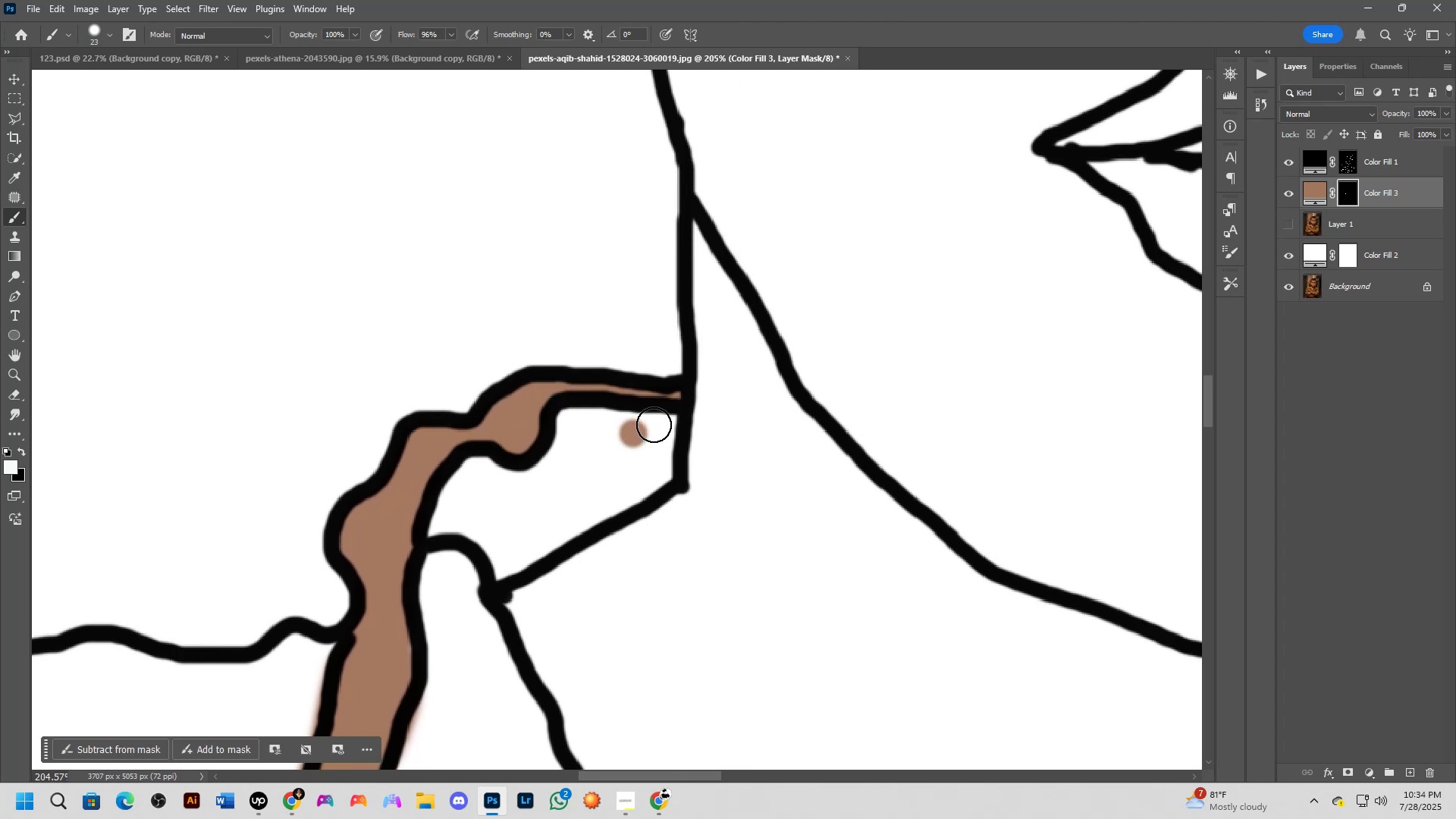 
left_click_drag(start_coordinate=[689, 443], to_coordinate=[603, 475])
 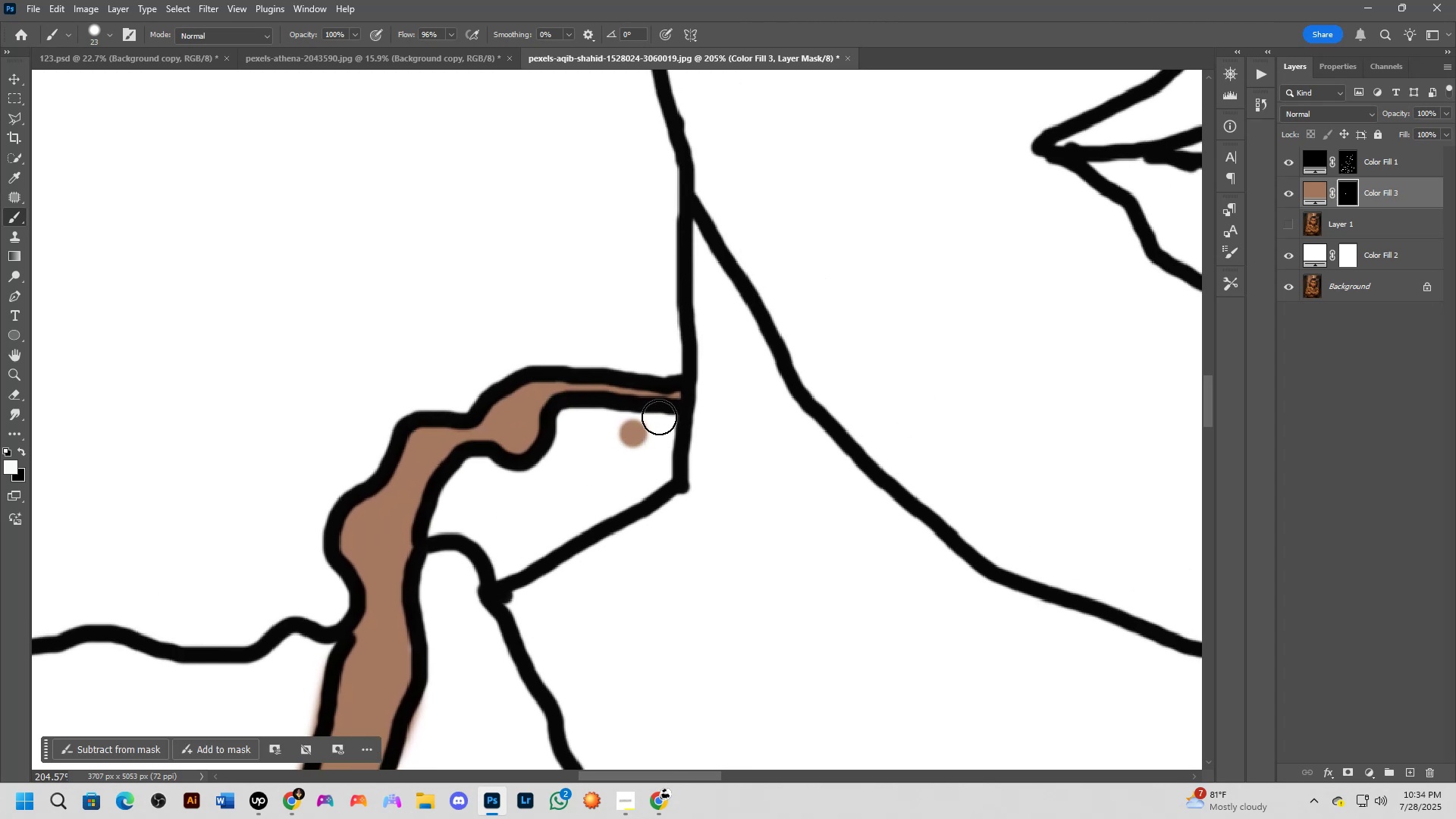 
left_click_drag(start_coordinate=[662, 422], to_coordinate=[650, 454])
 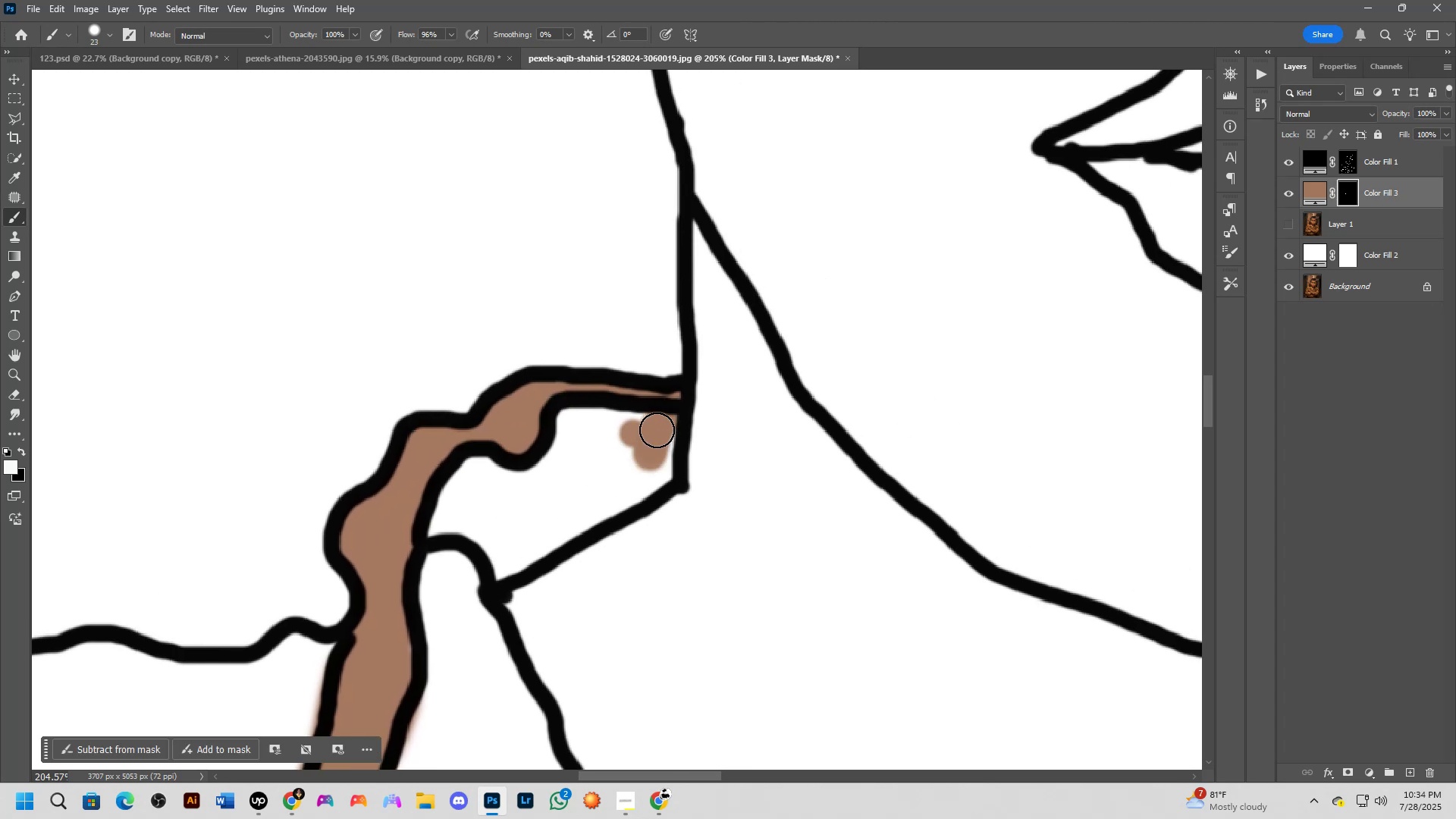 
left_click_drag(start_coordinate=[657, 433], to_coordinate=[497, 569])
 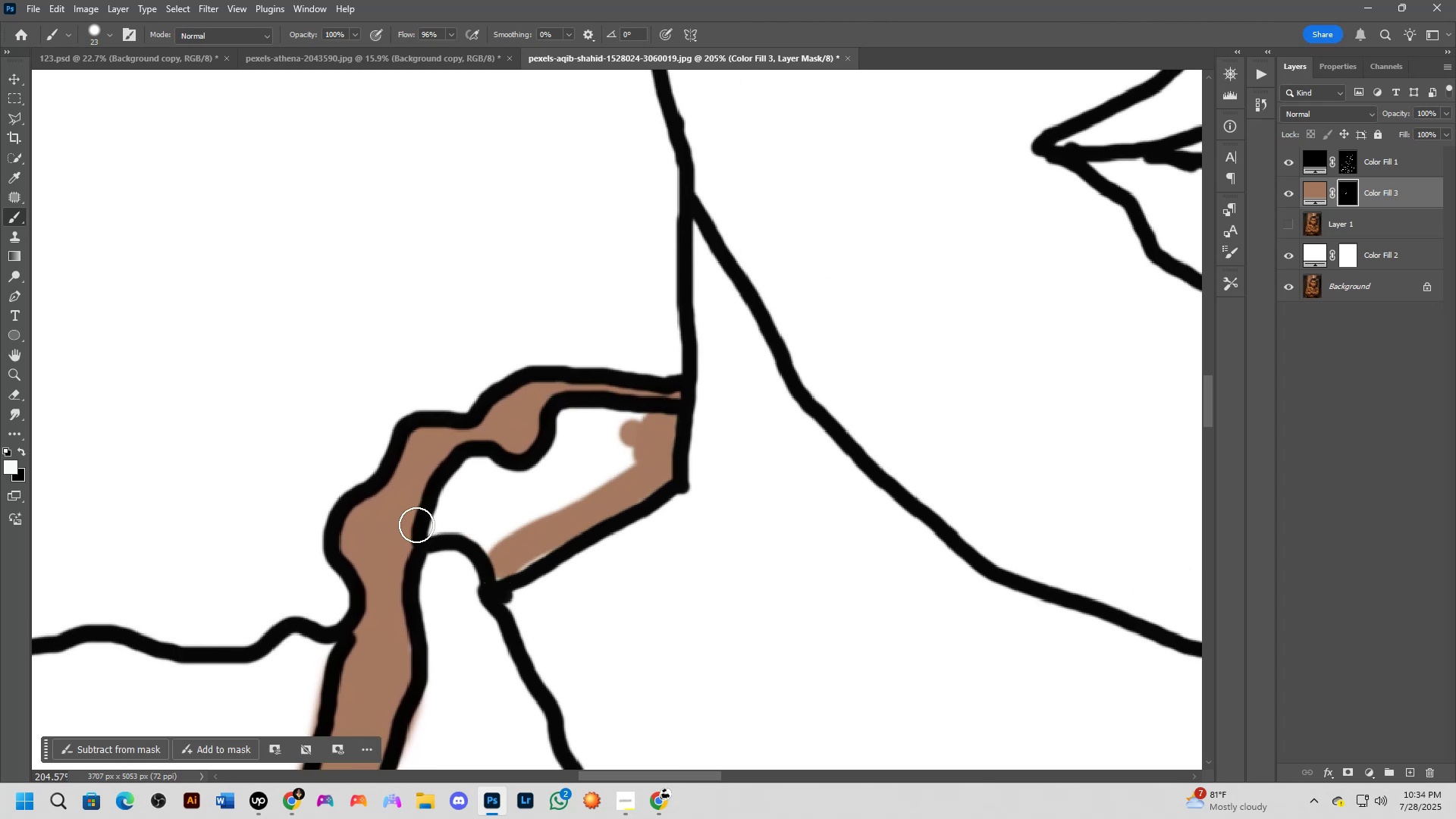 
left_click_drag(start_coordinate=[415, 526], to_coordinate=[553, 543])
 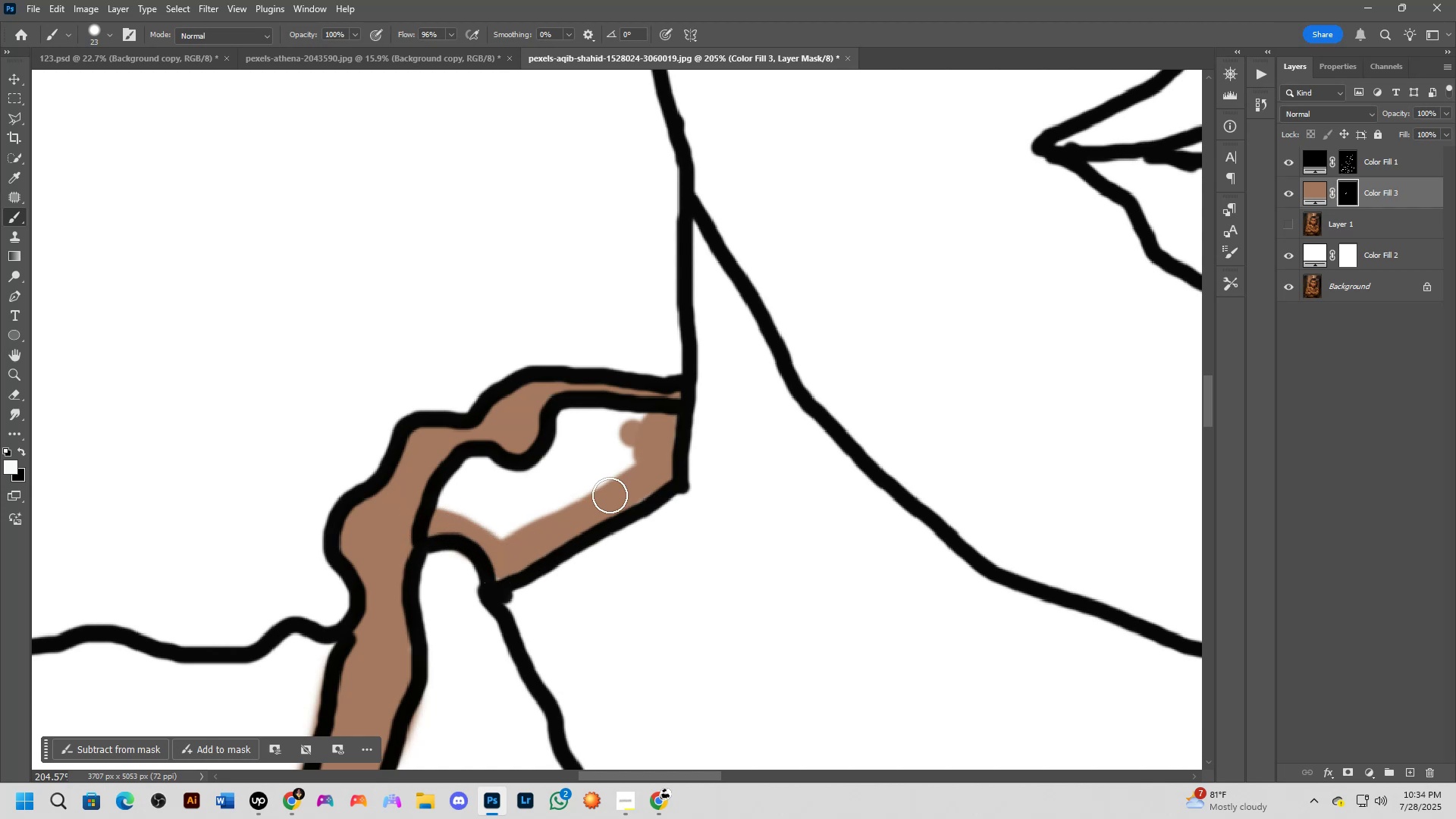 
hold_key(key=Space, duration=0.43)
 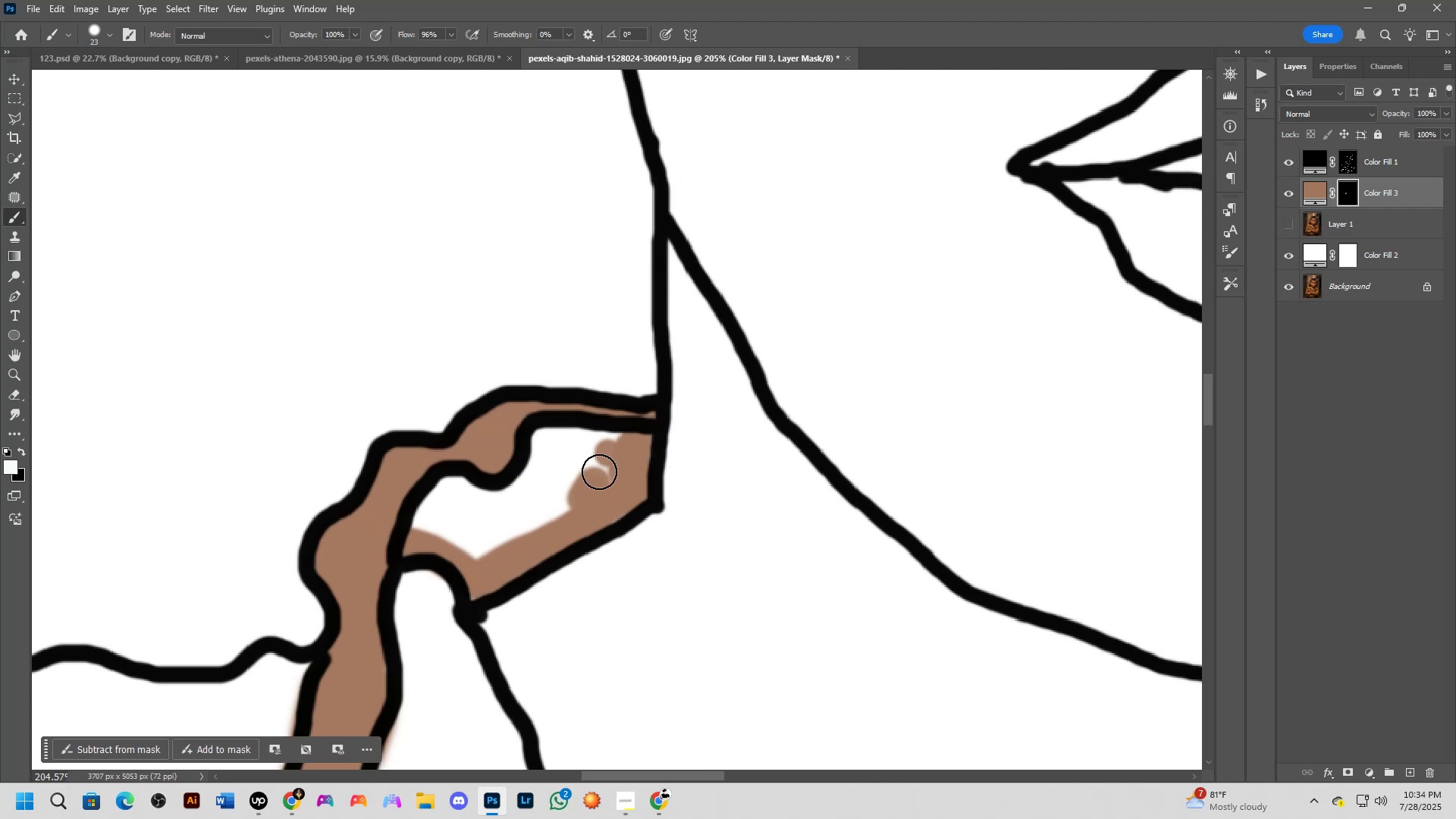 
left_click_drag(start_coordinate=[617, 480], to_coordinate=[592, 500])
 